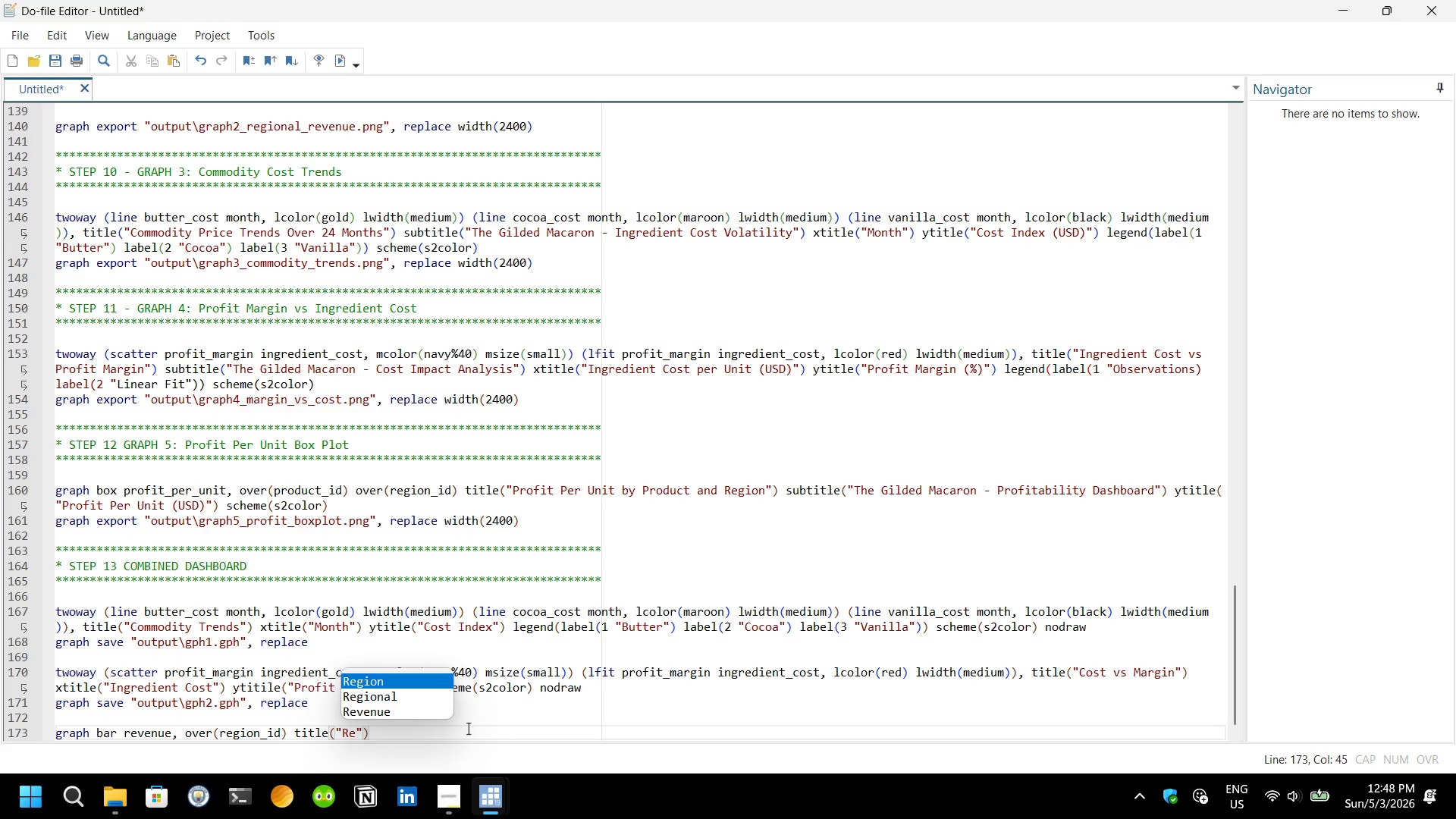 
key(ArrowDown)
 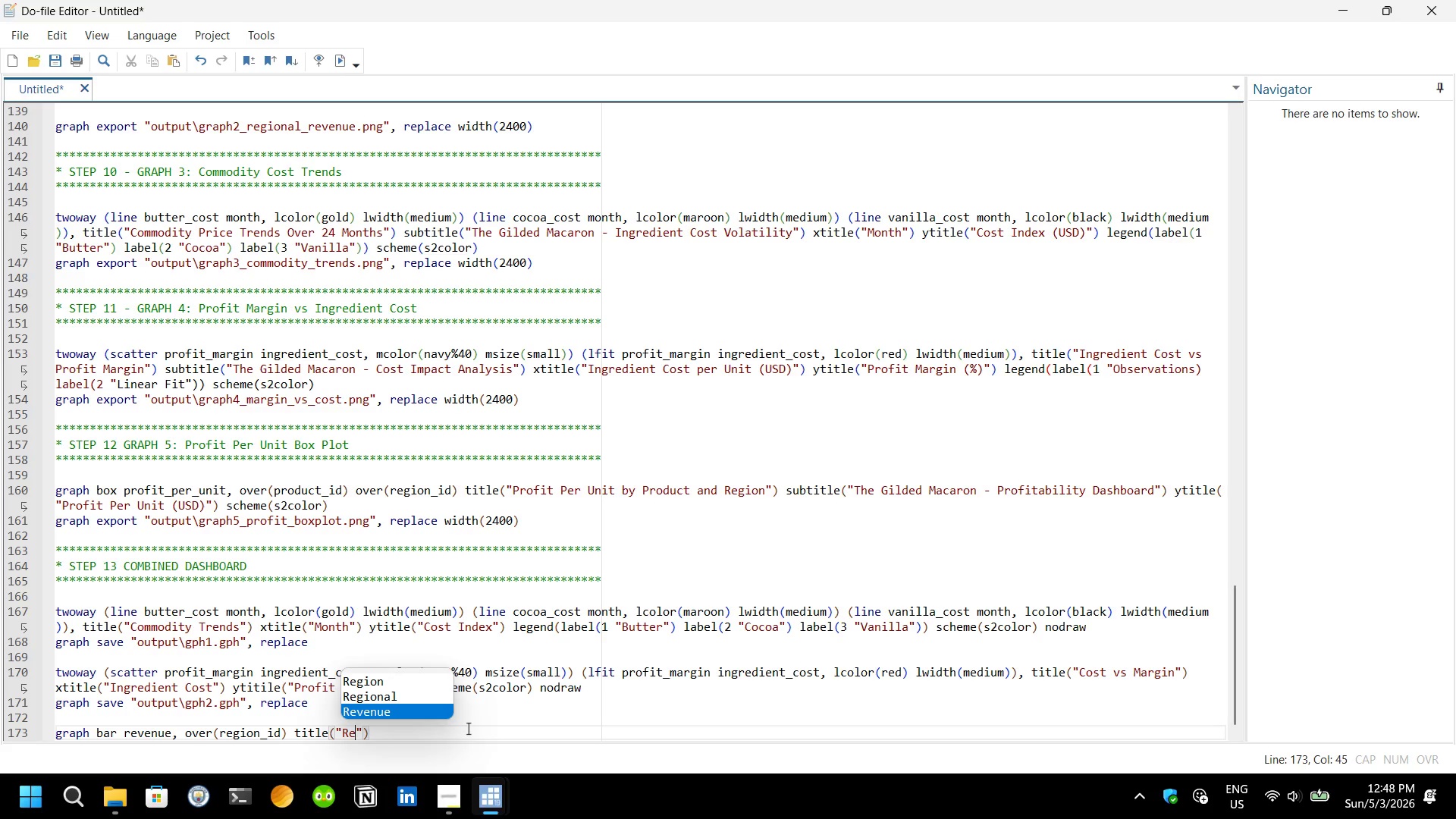 
key(ArrowDown)
 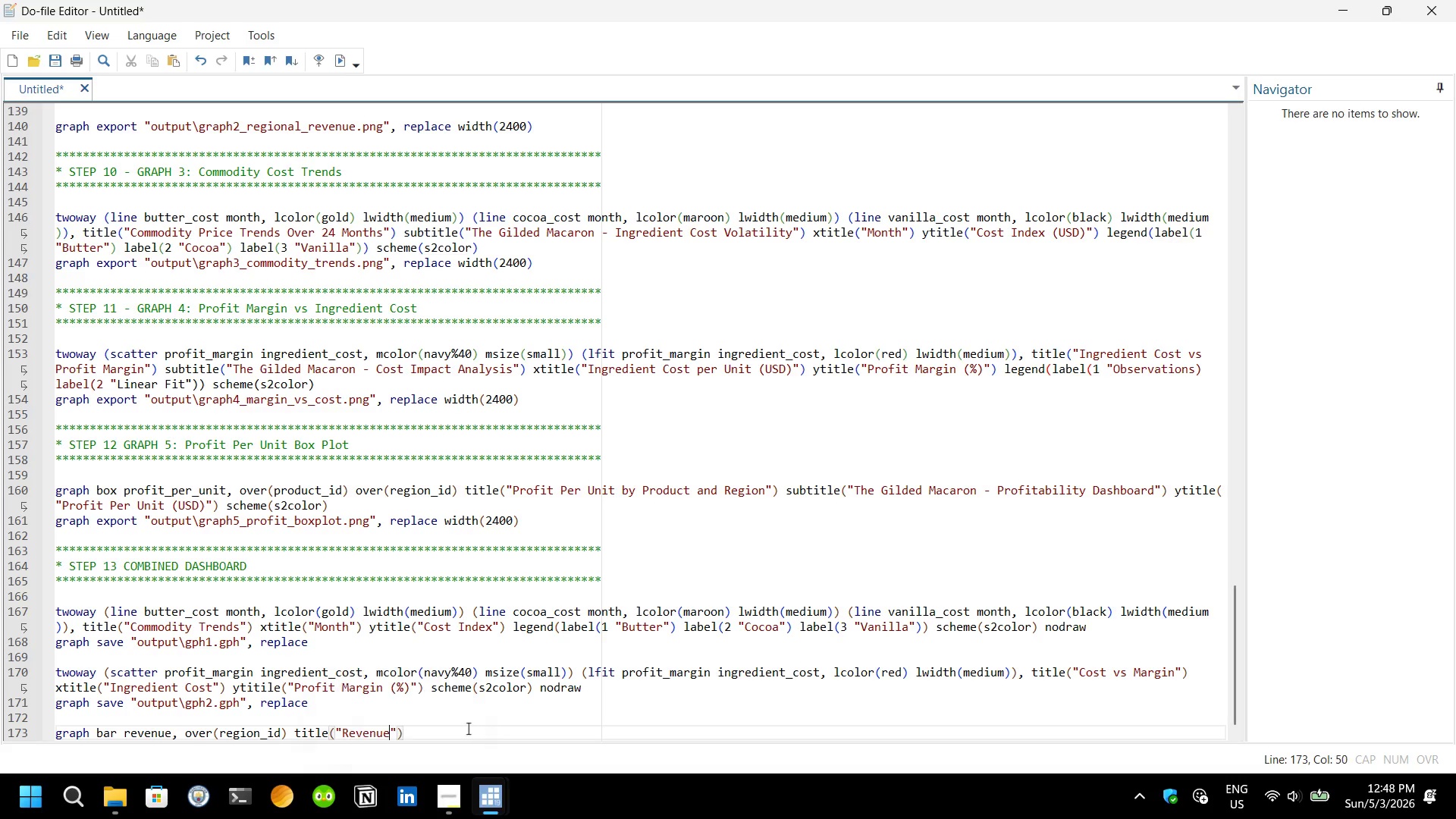 
key(Enter)
 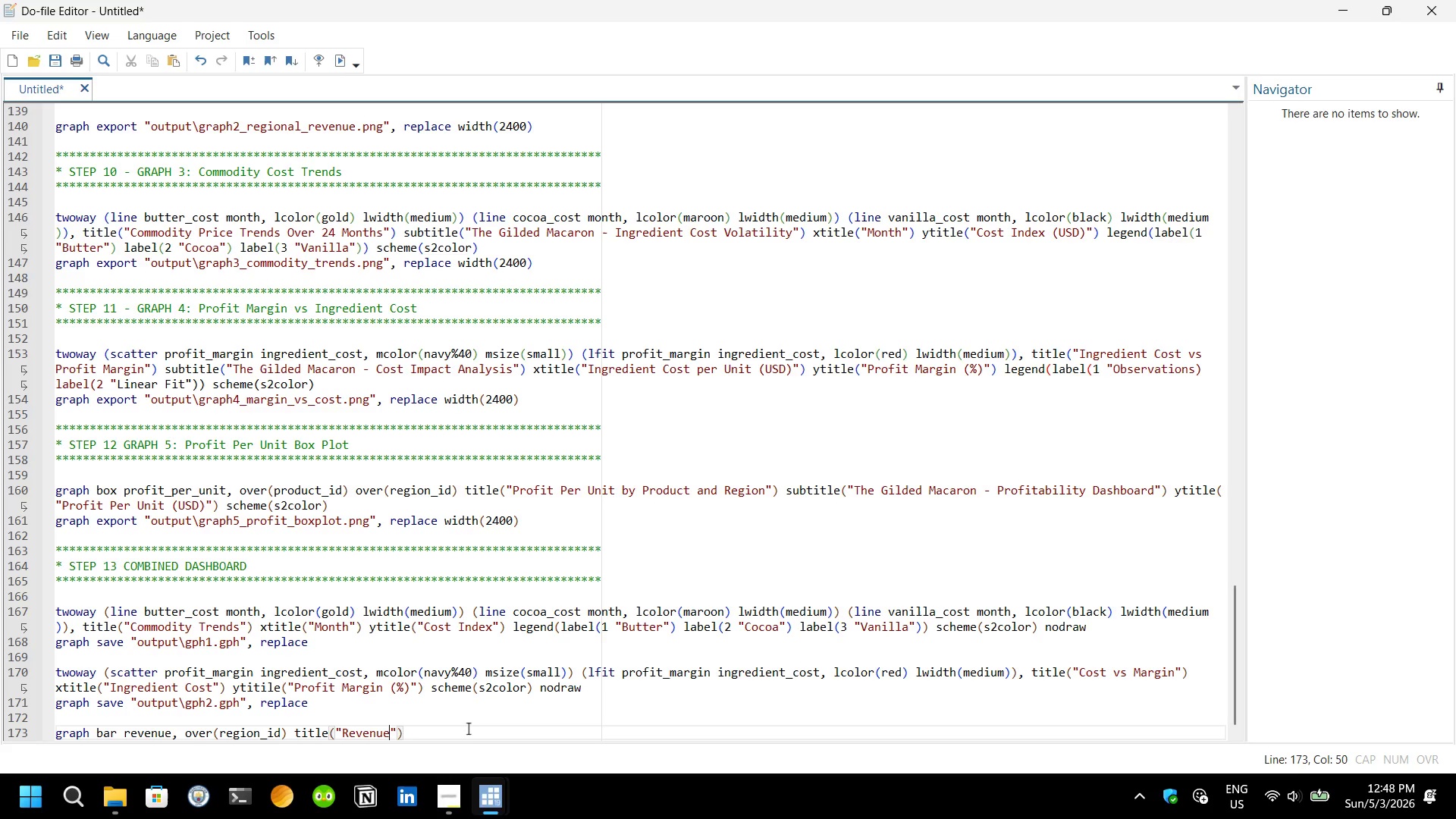 
type( by Region)
 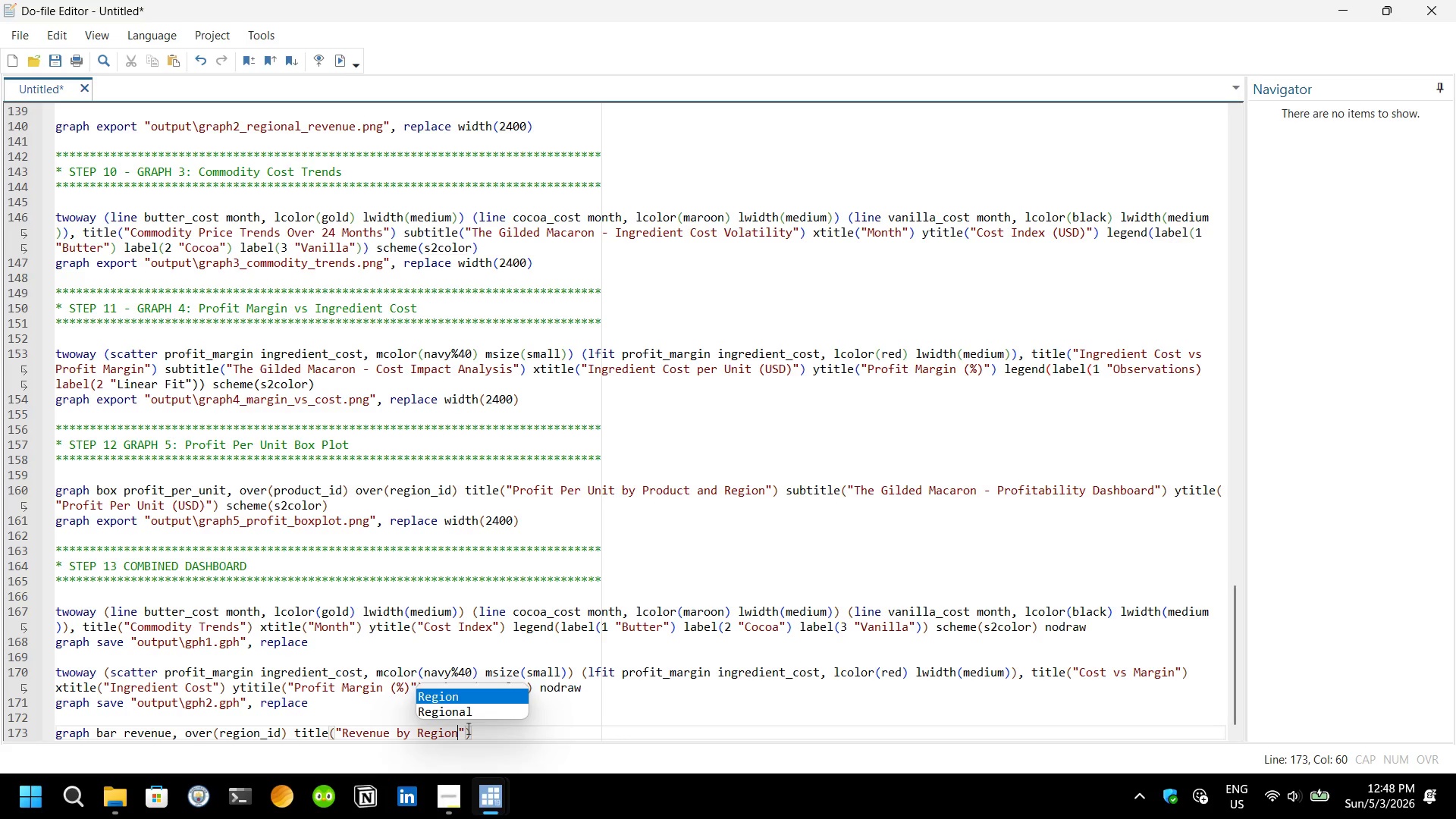 
key(ArrowRight)
 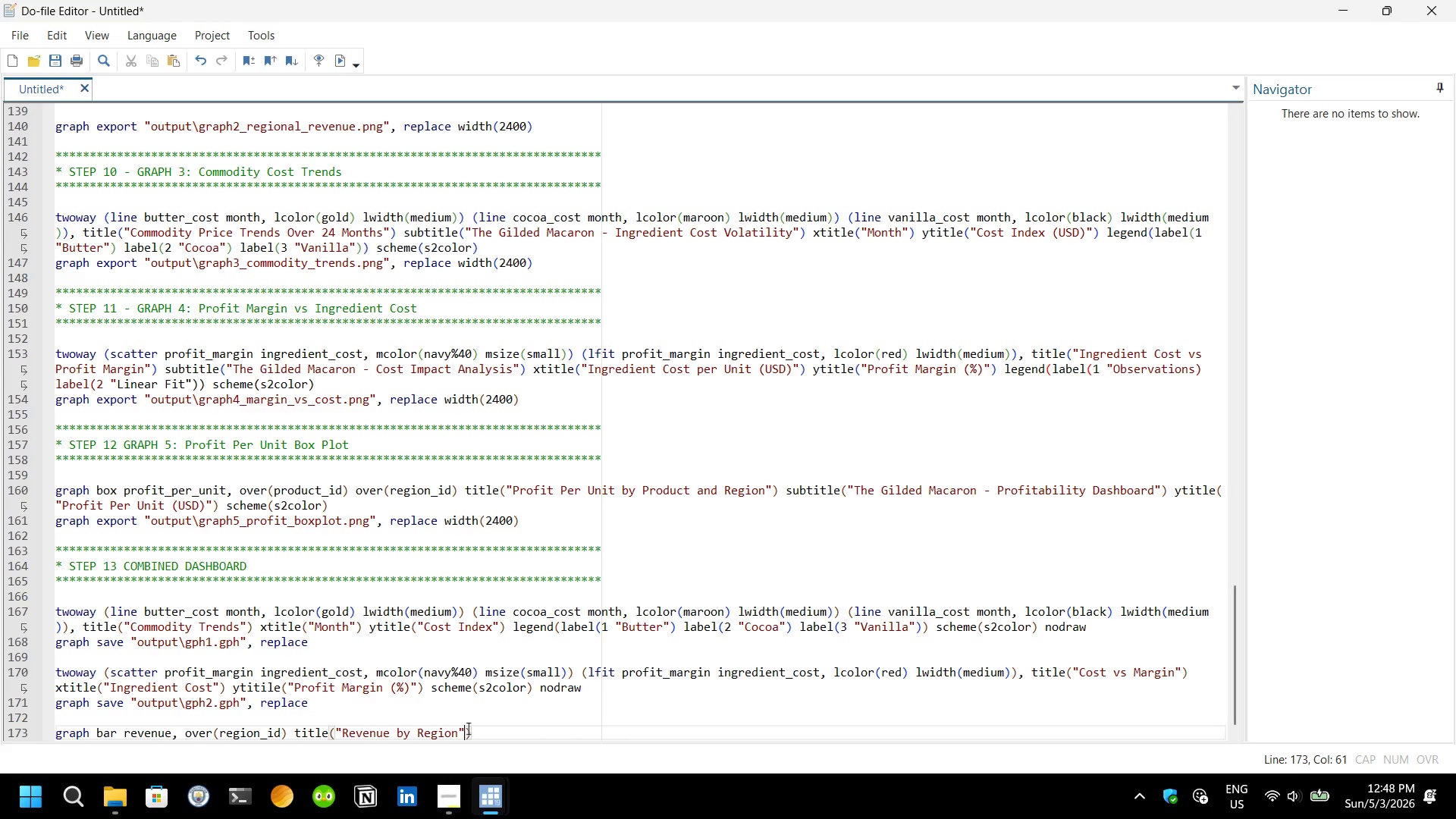 
key(ArrowRight)
 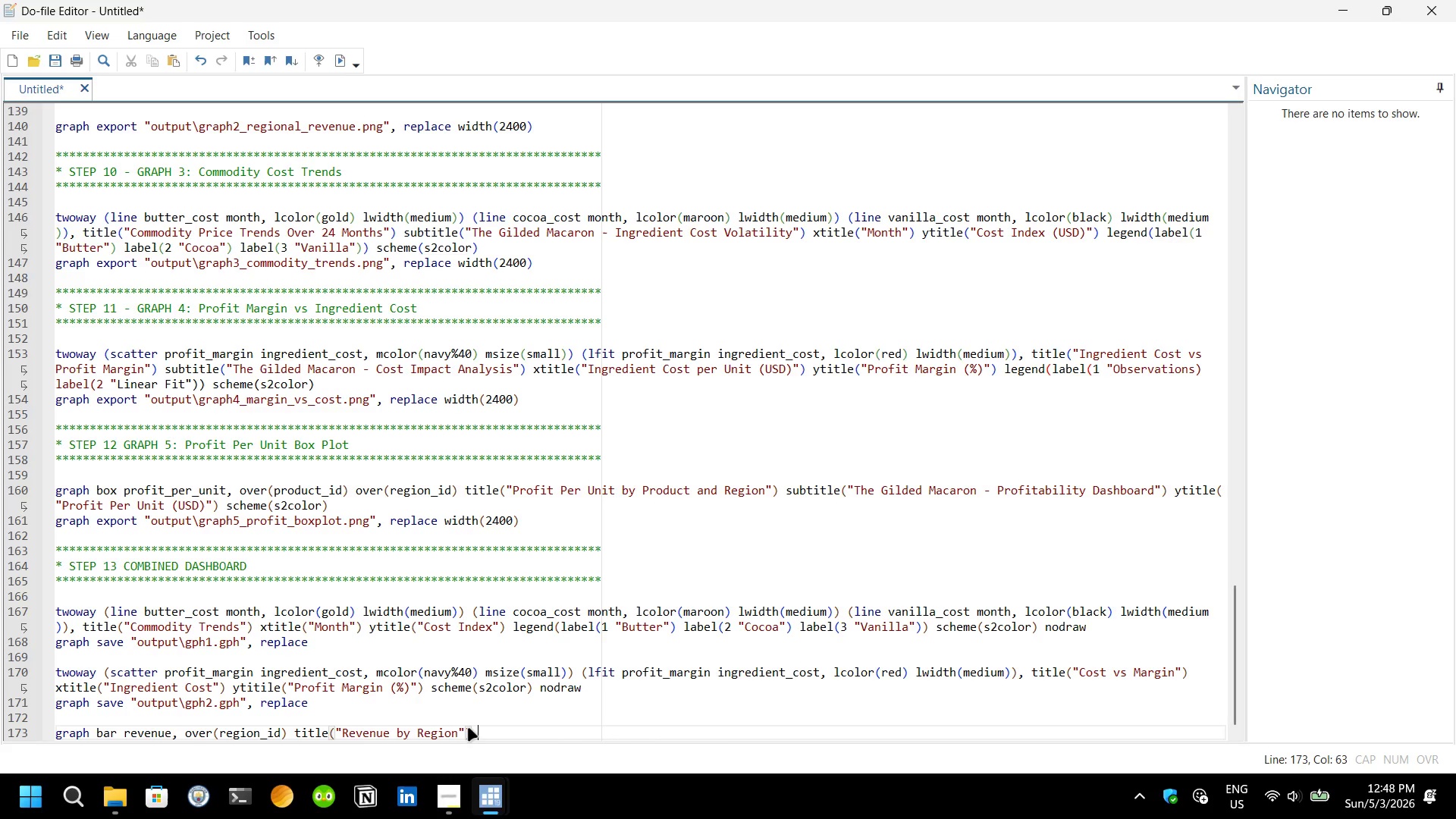 
type( yiti)
key(Backspace)
 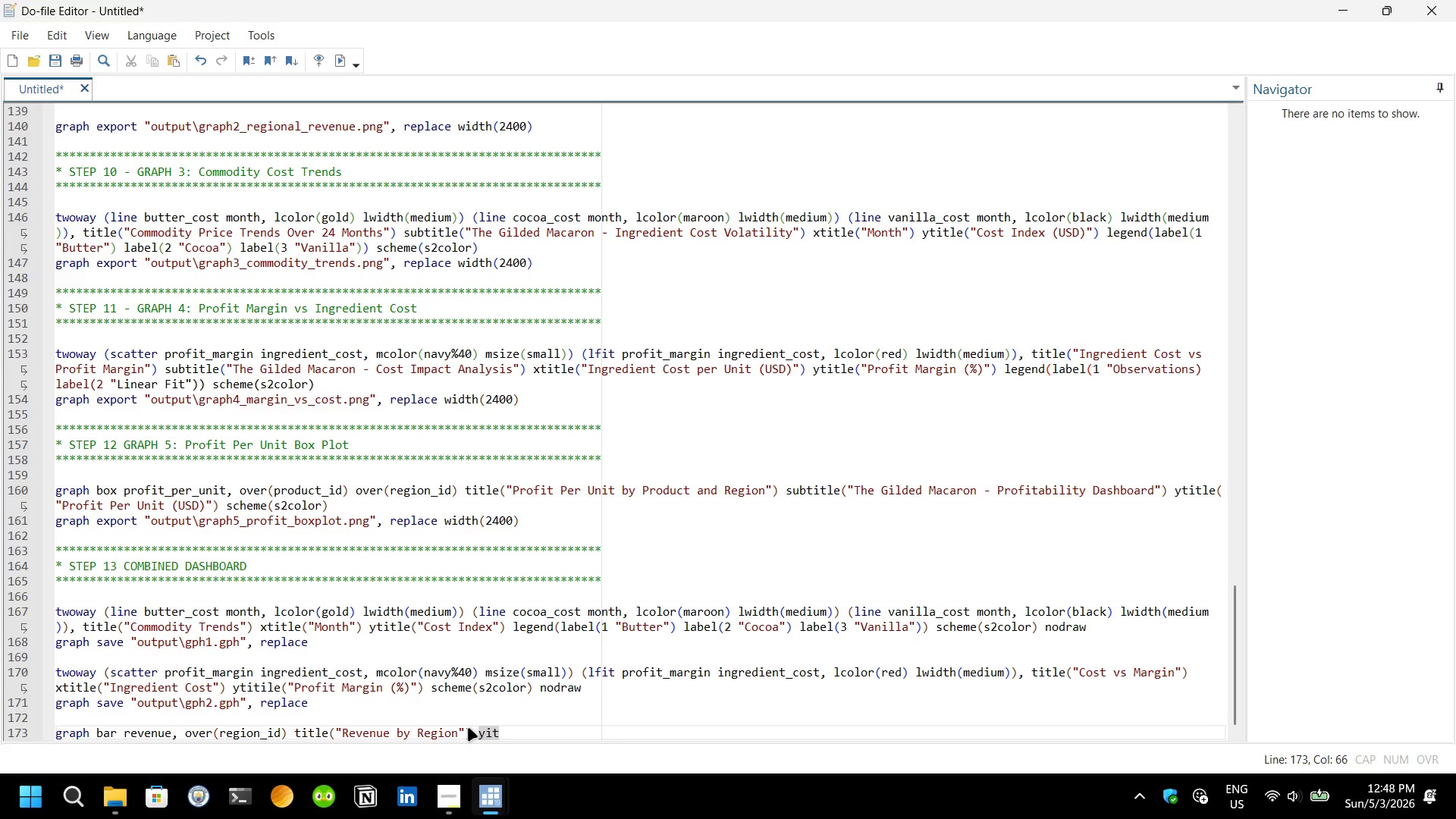 
key(Backspace)
key(Backspace)
type(ti)
 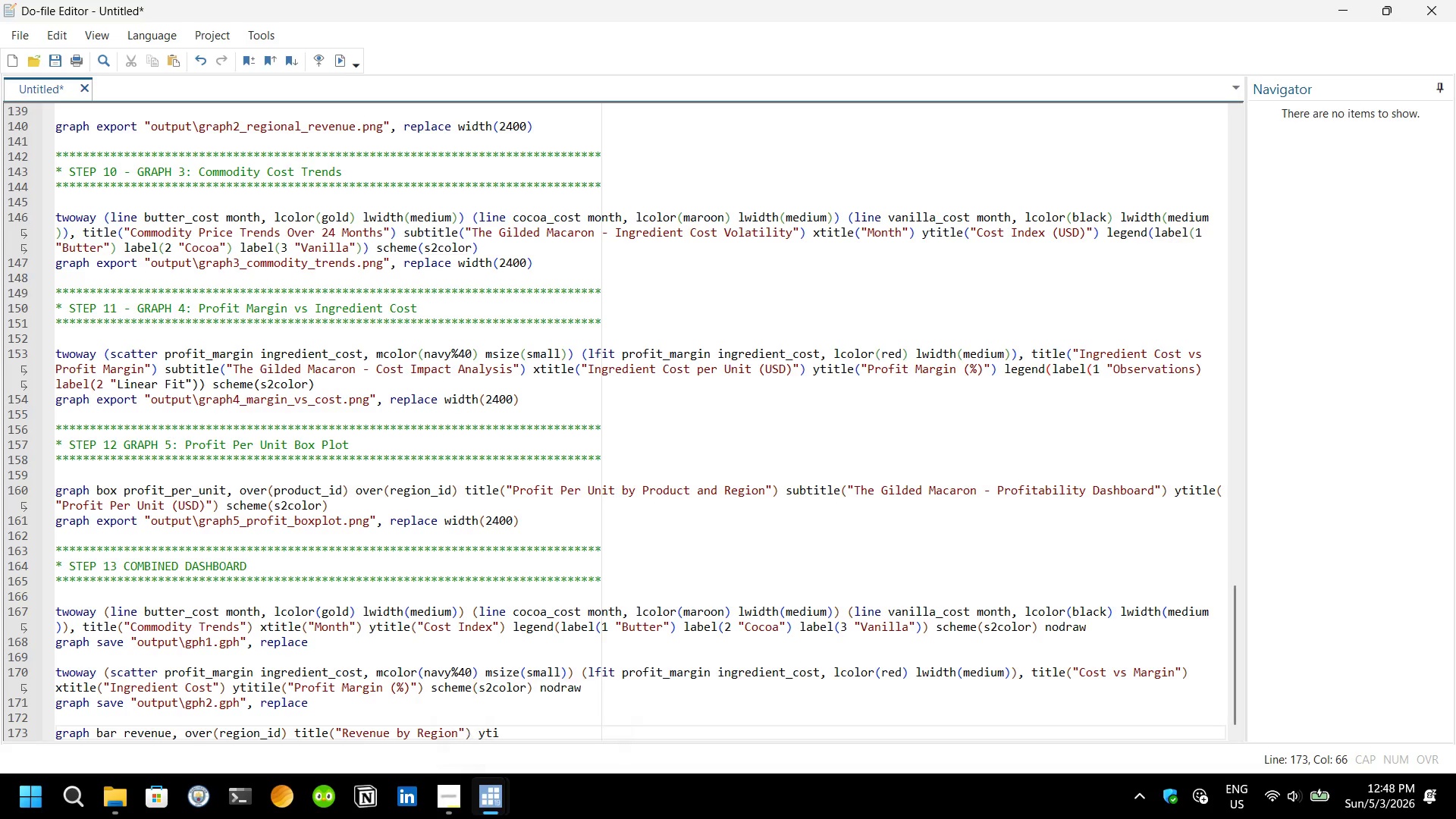 
key(Enter)
 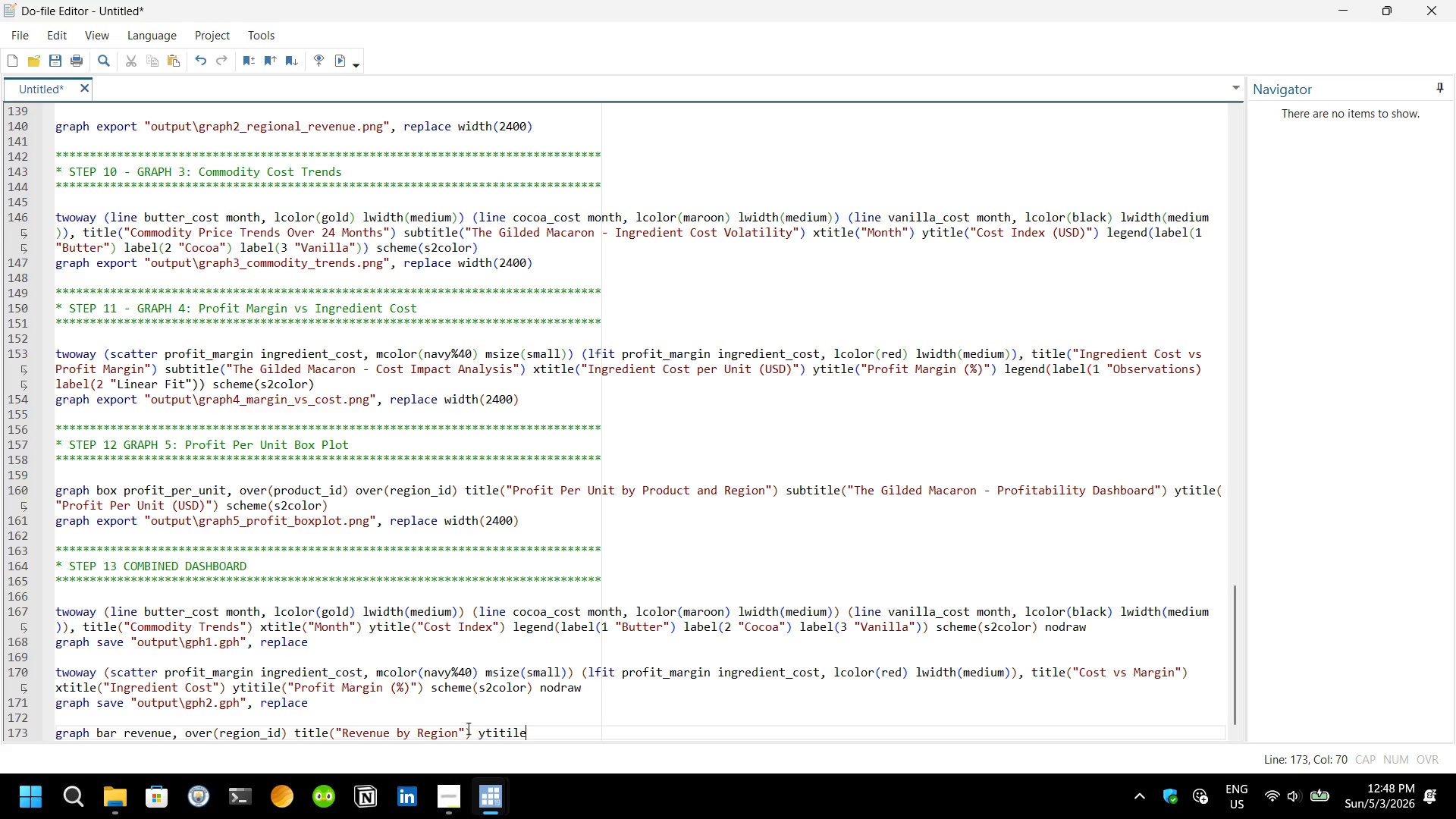 
key(Backspace)
 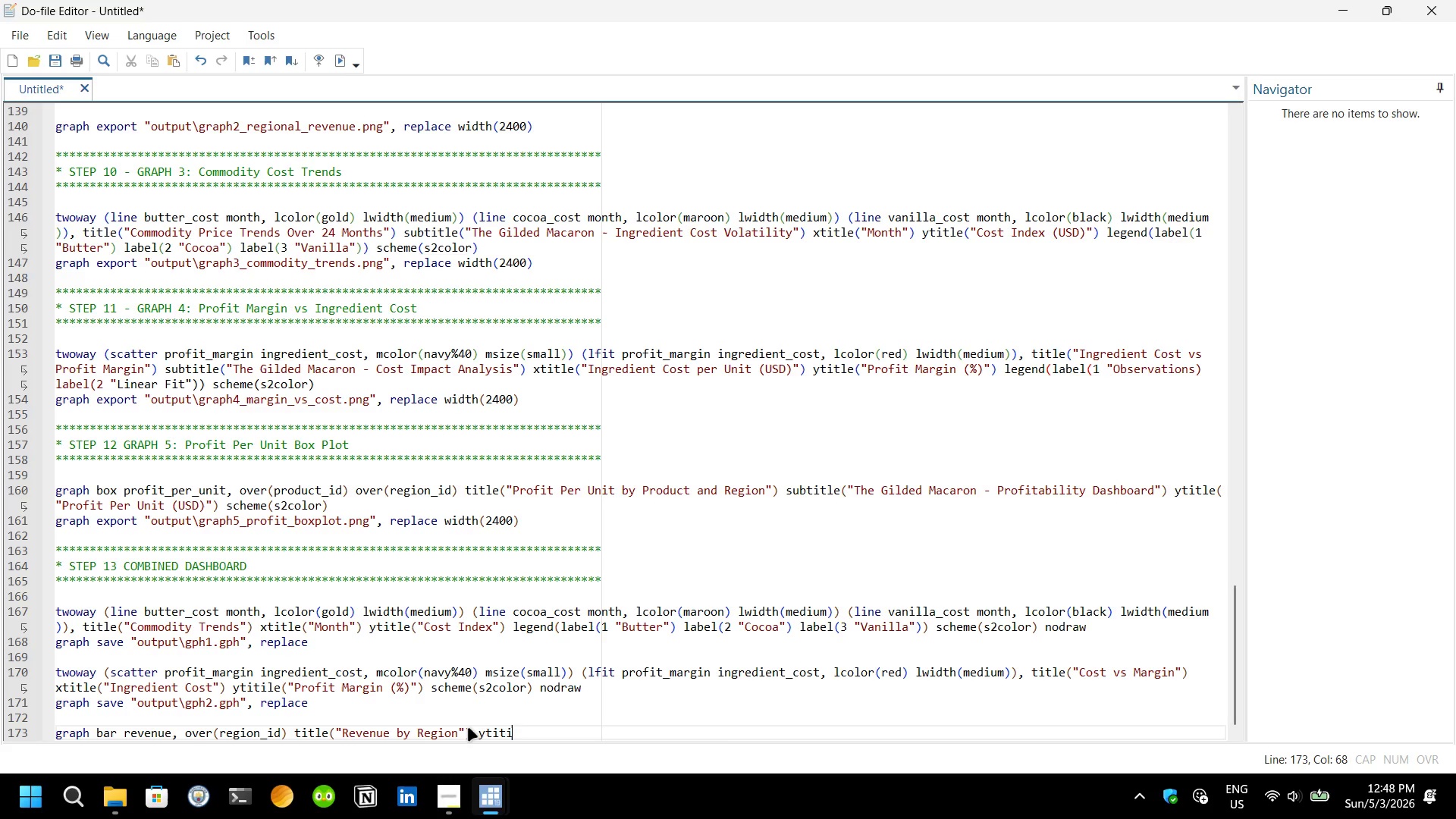 
key(Backspace)
 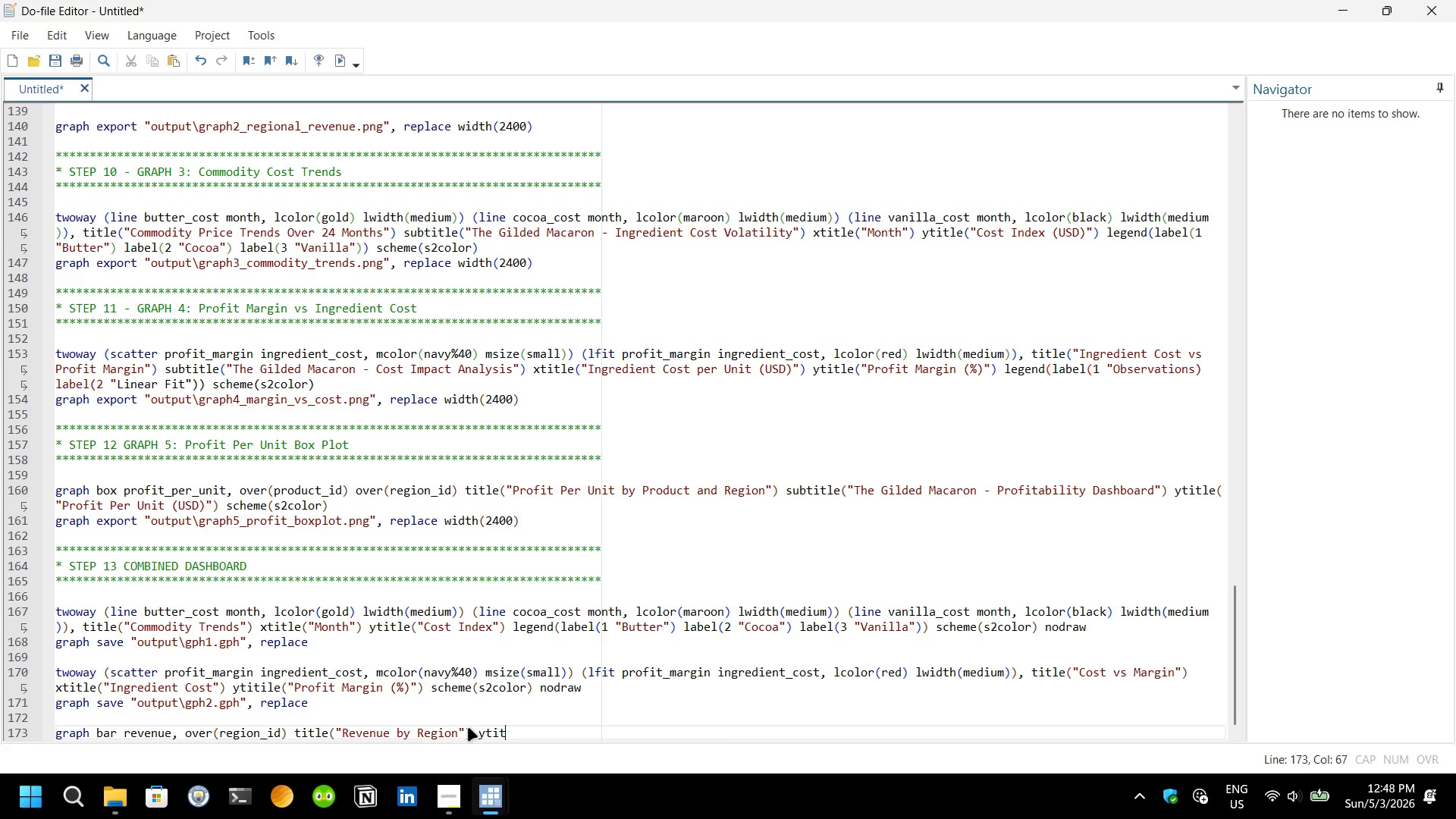 
key(Backspace)
 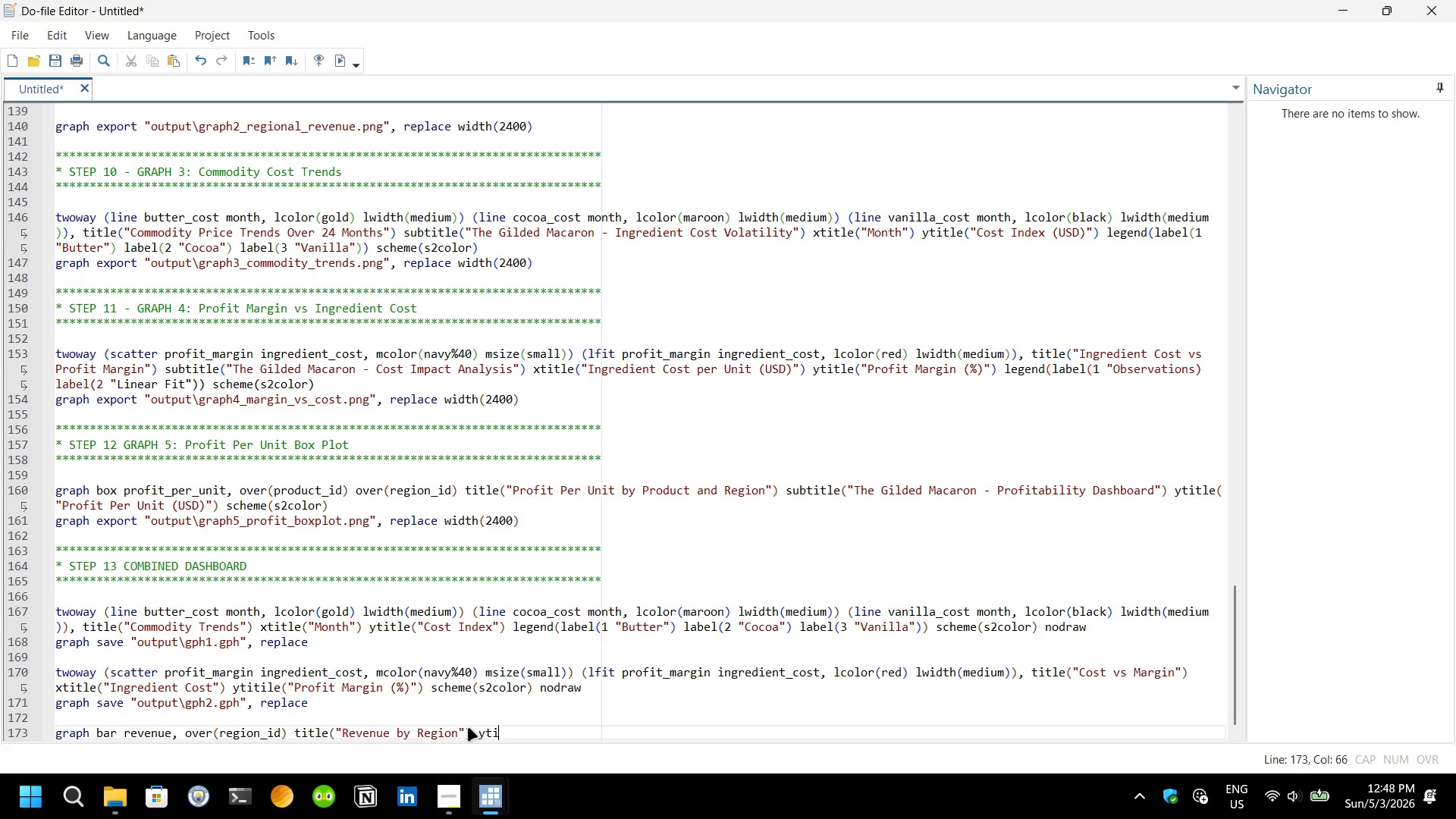 
key(Backspace)
 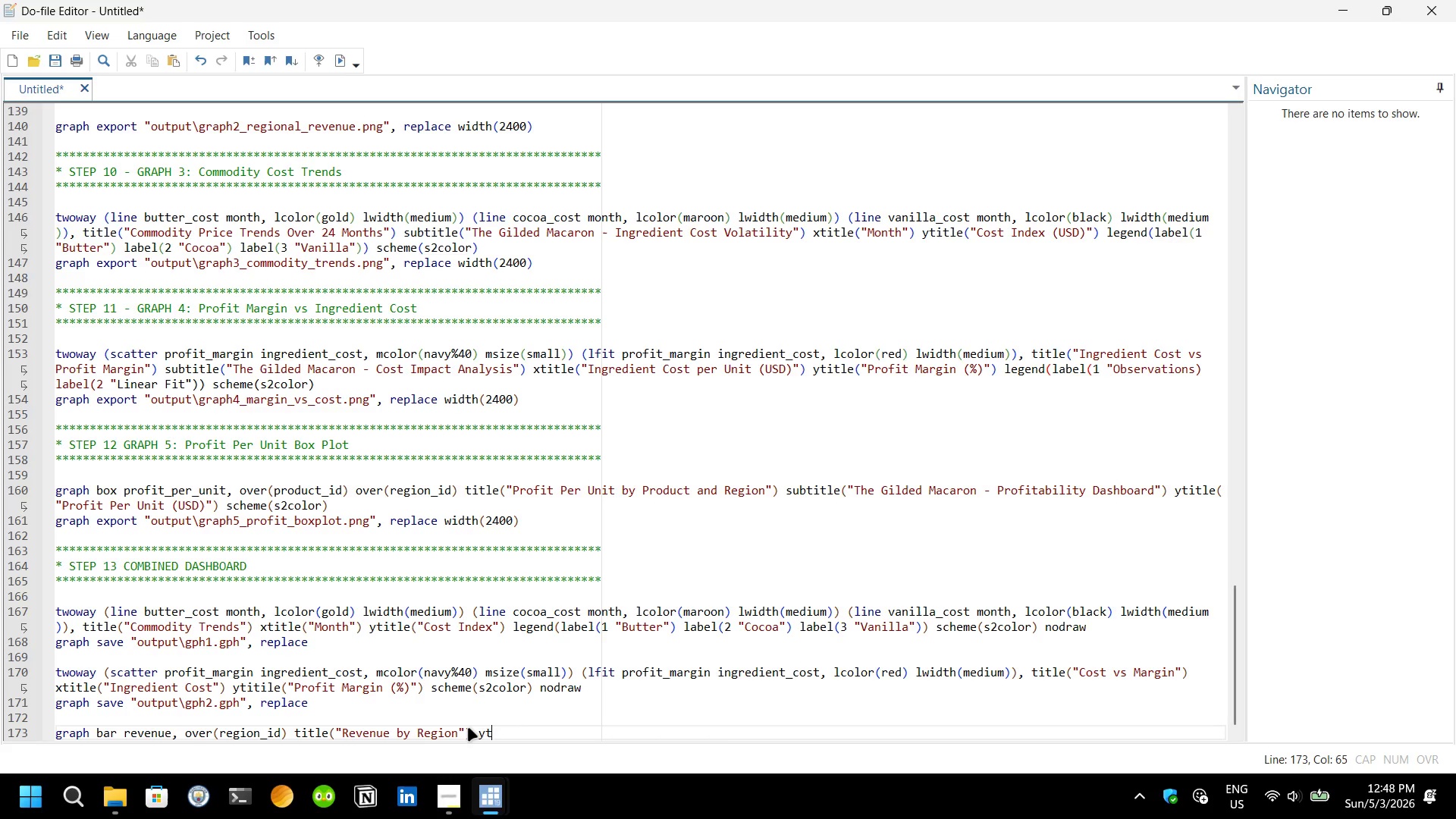 
key(Backspace)
 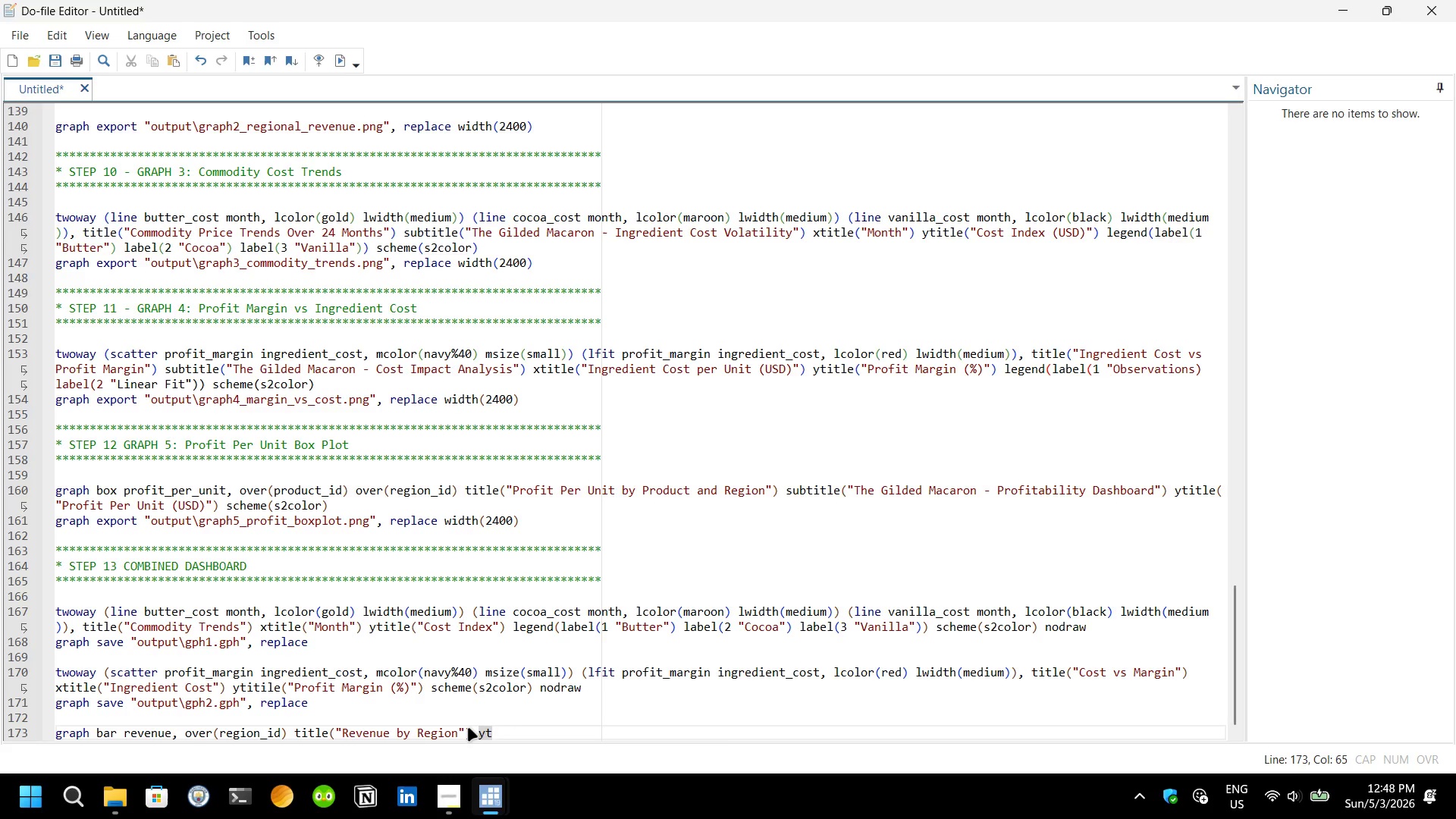 
key(T)
 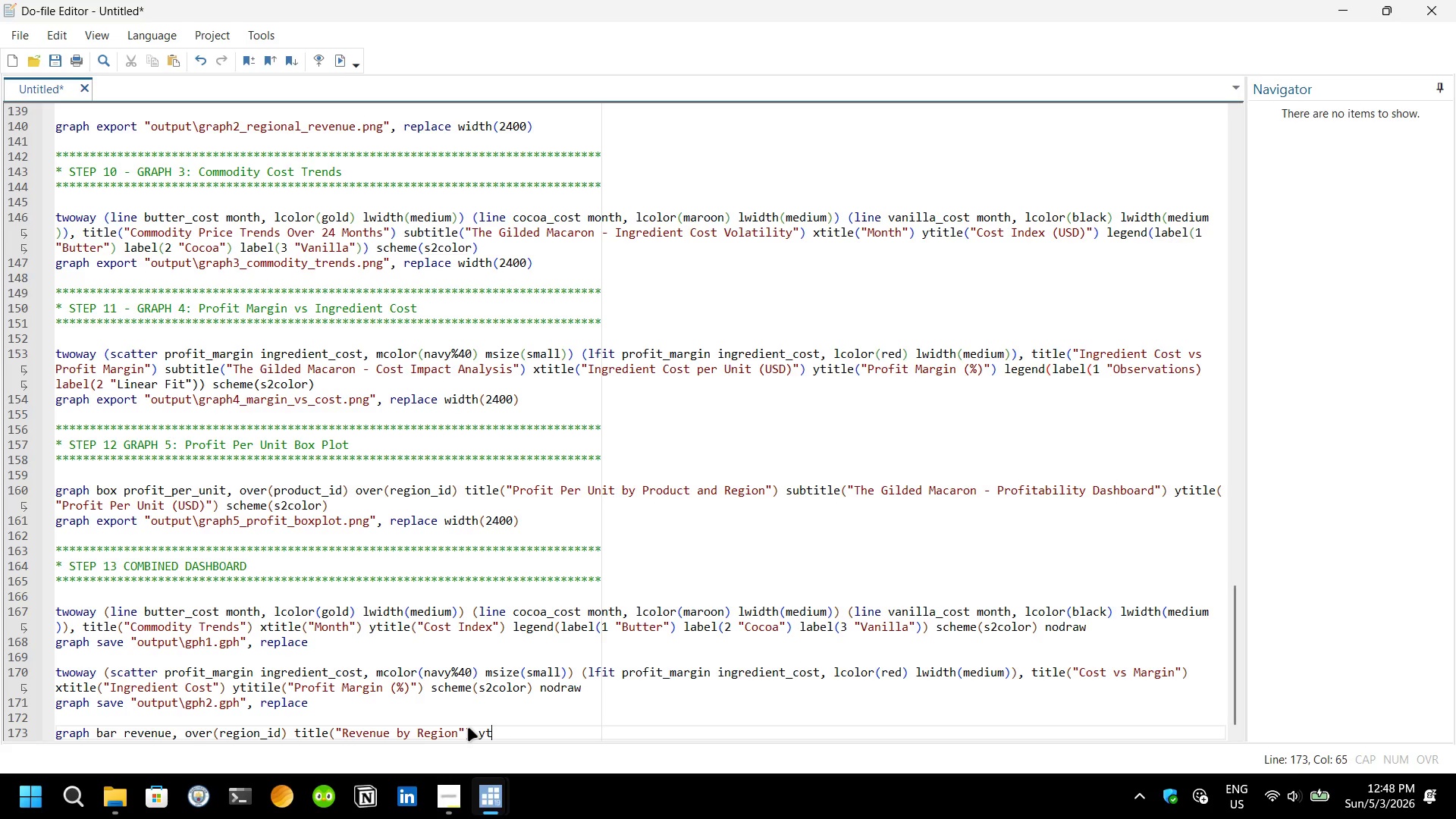 
key(Backspace)
 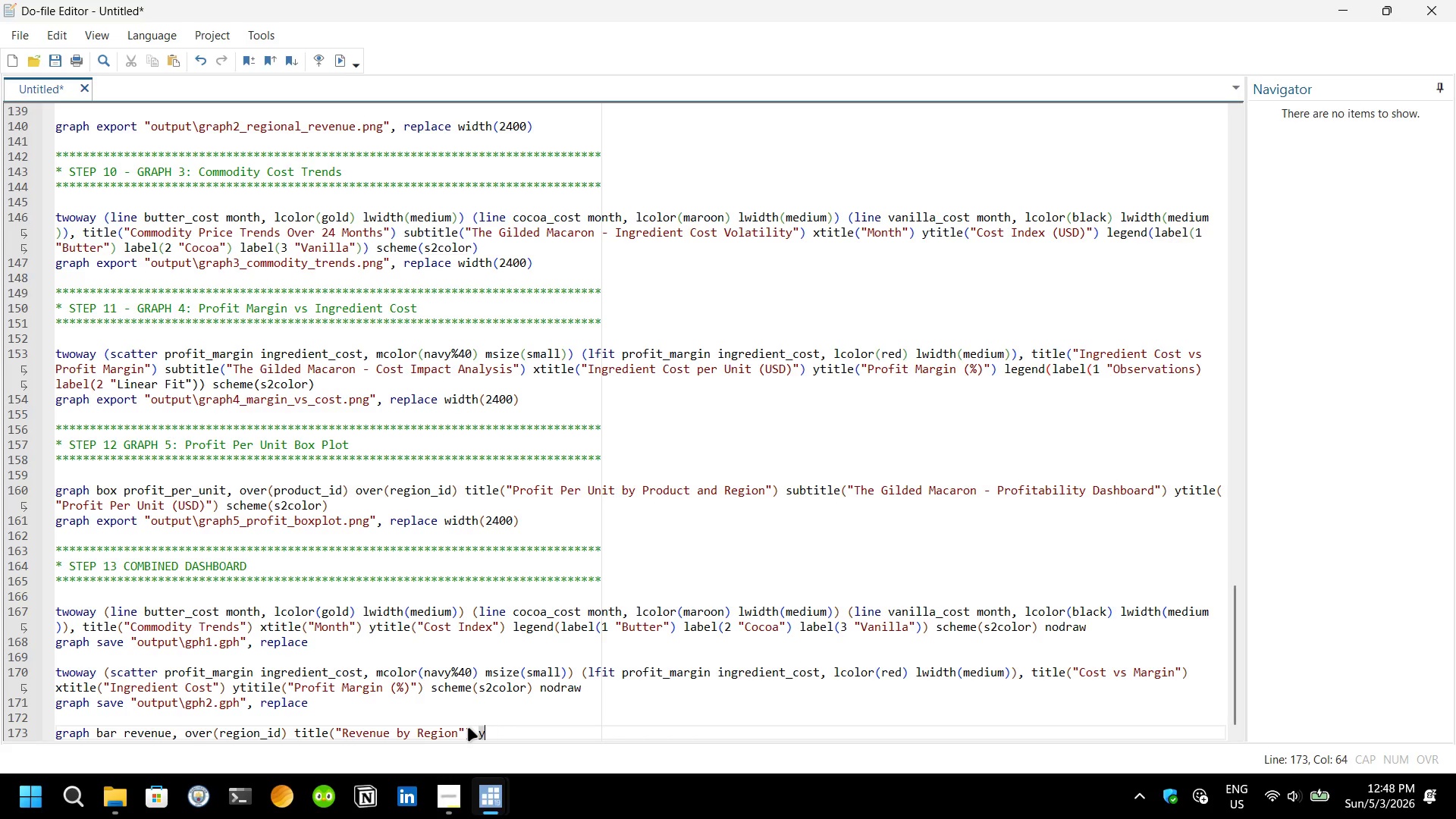 
key(Backspace)
 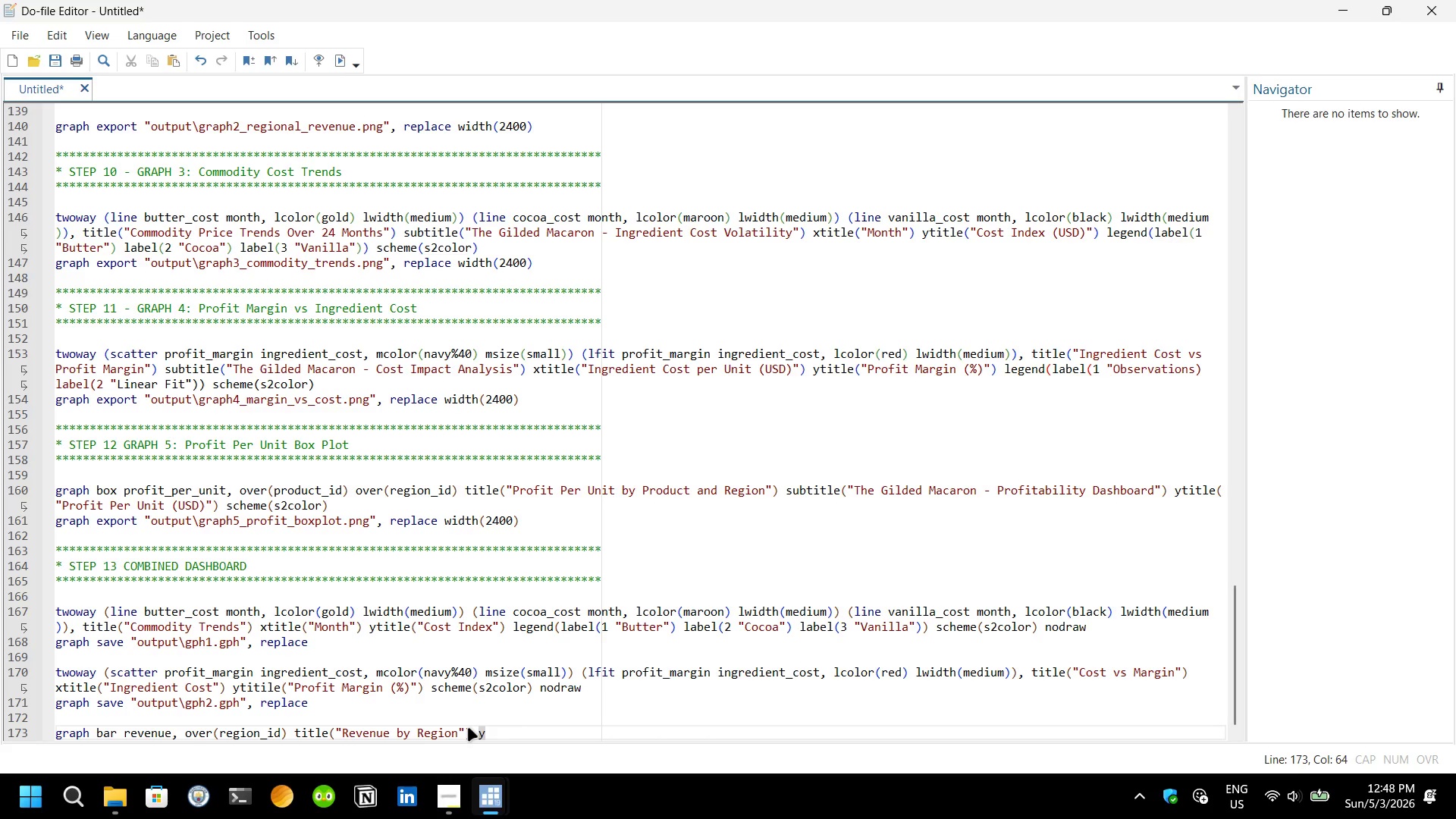 
key(T)
 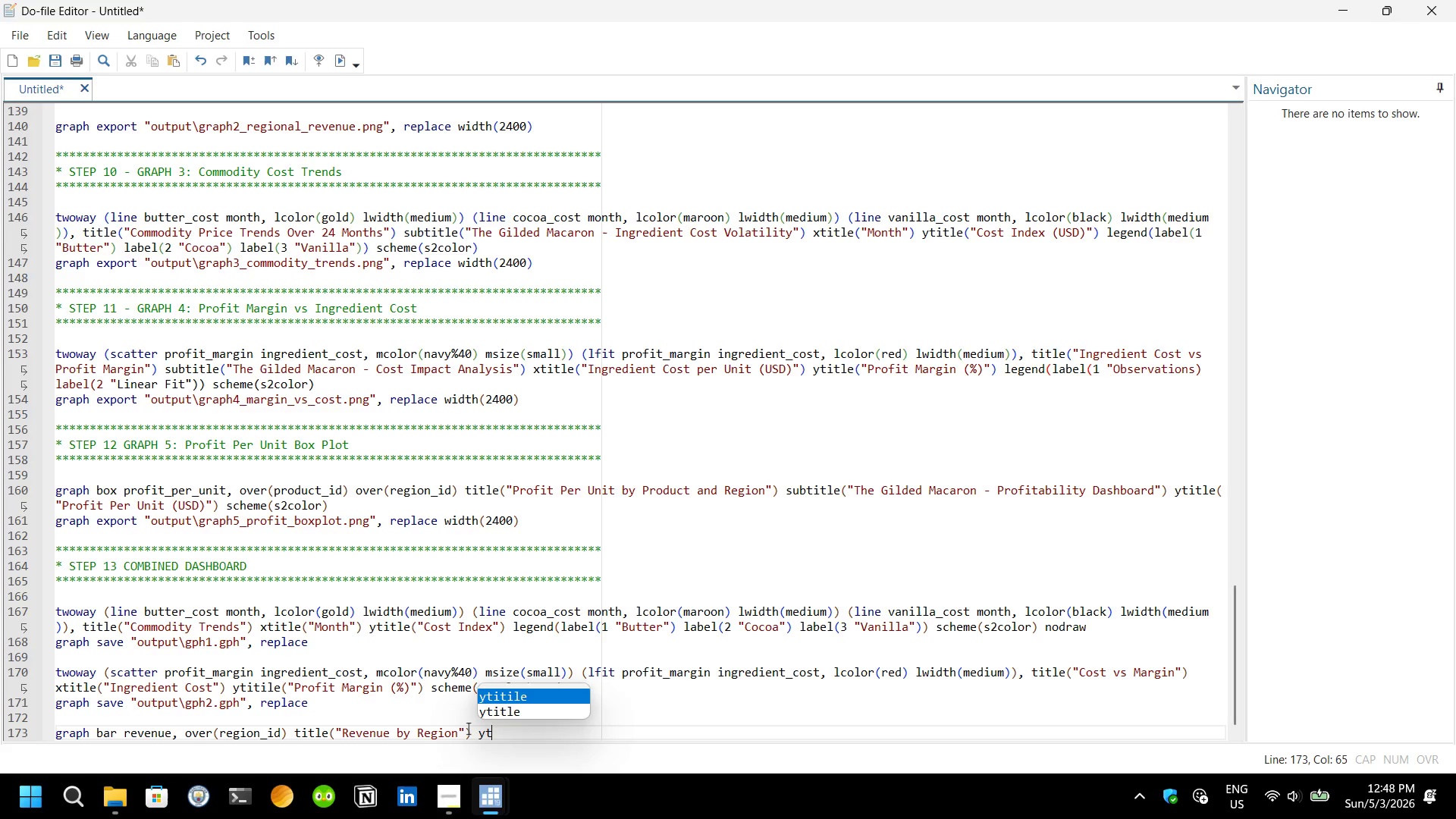 
wait(7.08)
 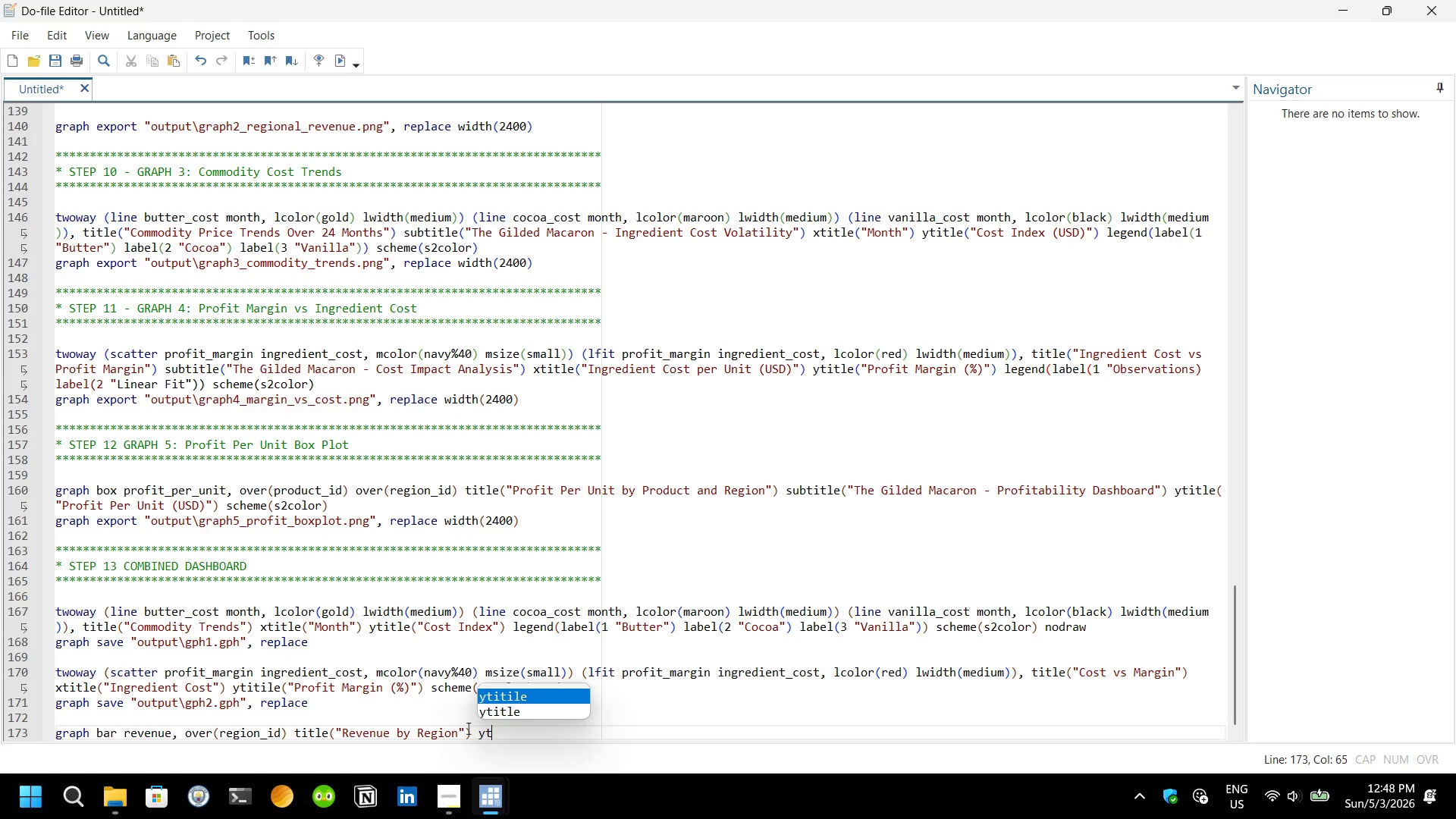 
key(Meta+F)
 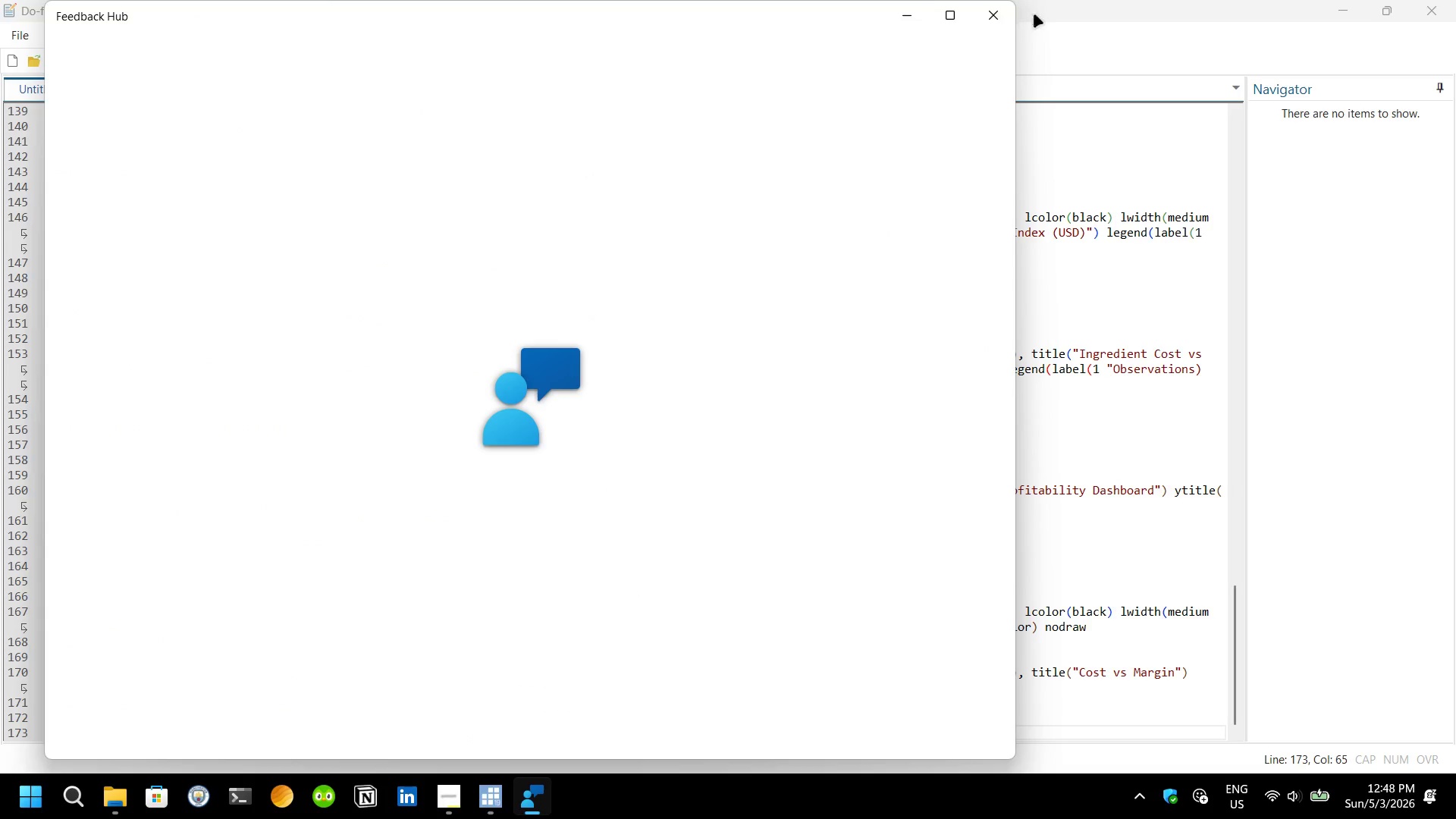 
left_click([982, 28])
 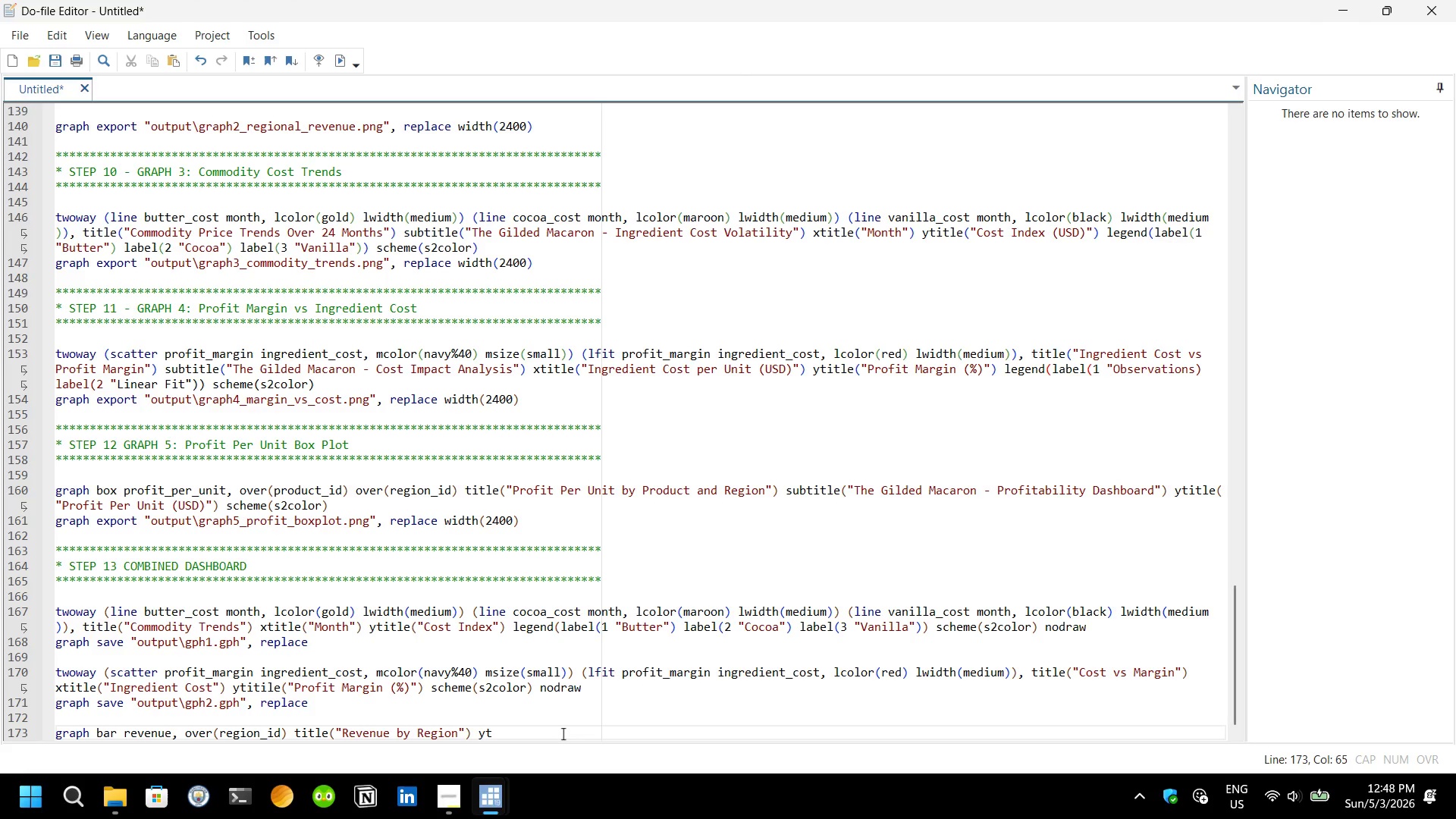 
left_click([563, 735])
 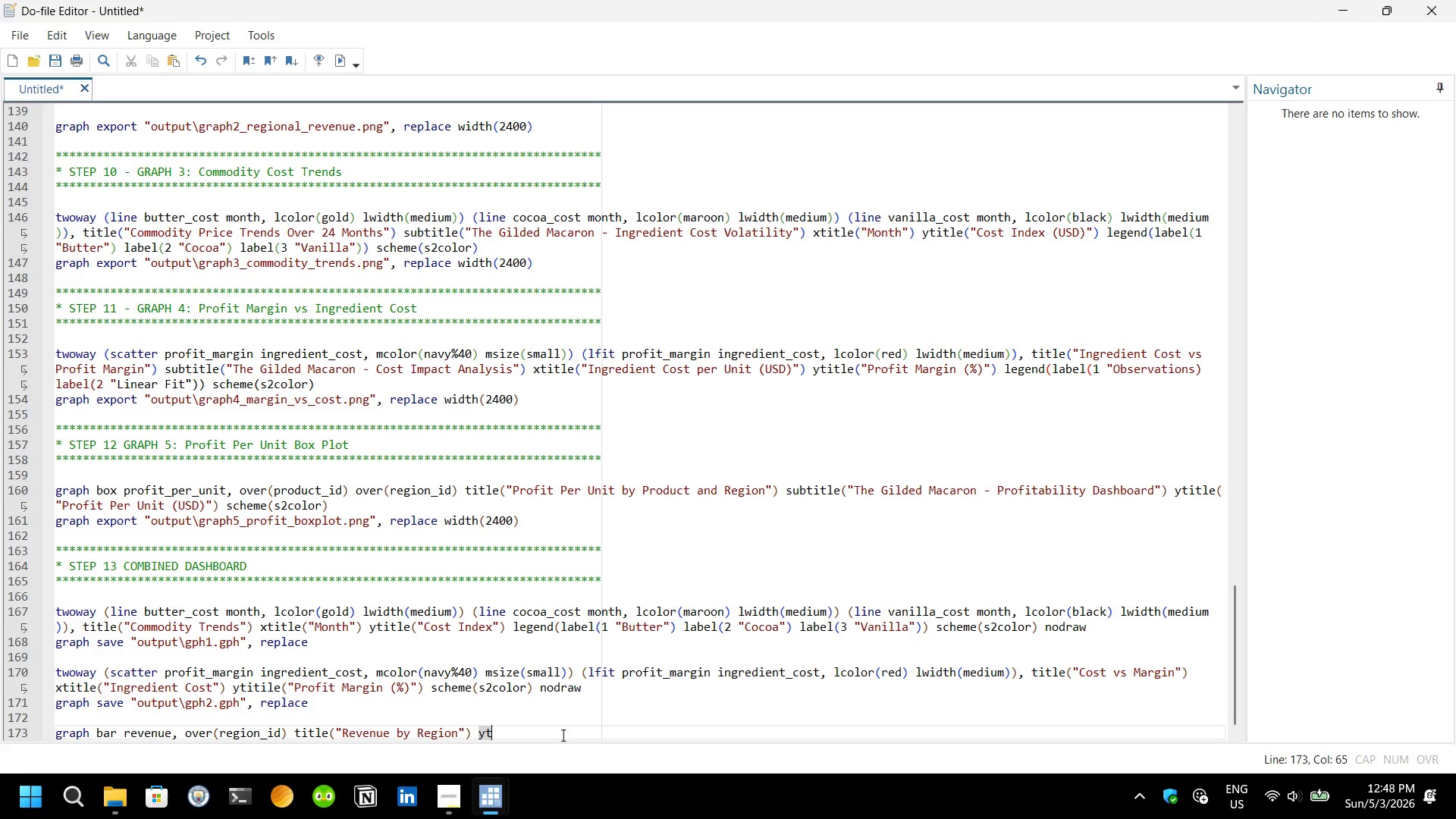 
key(Backspace)
 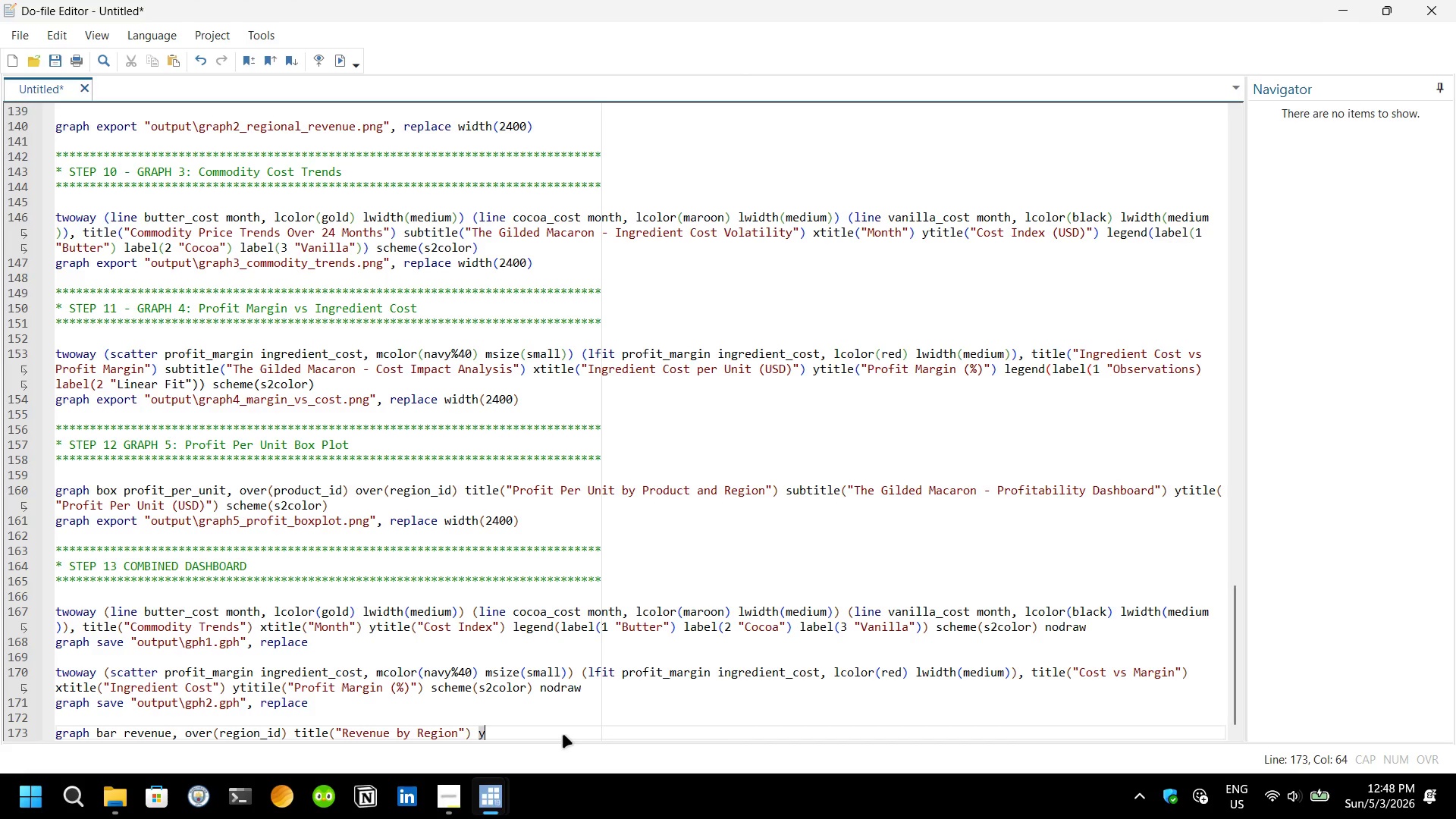 
key(Meta+MetaLeft)
 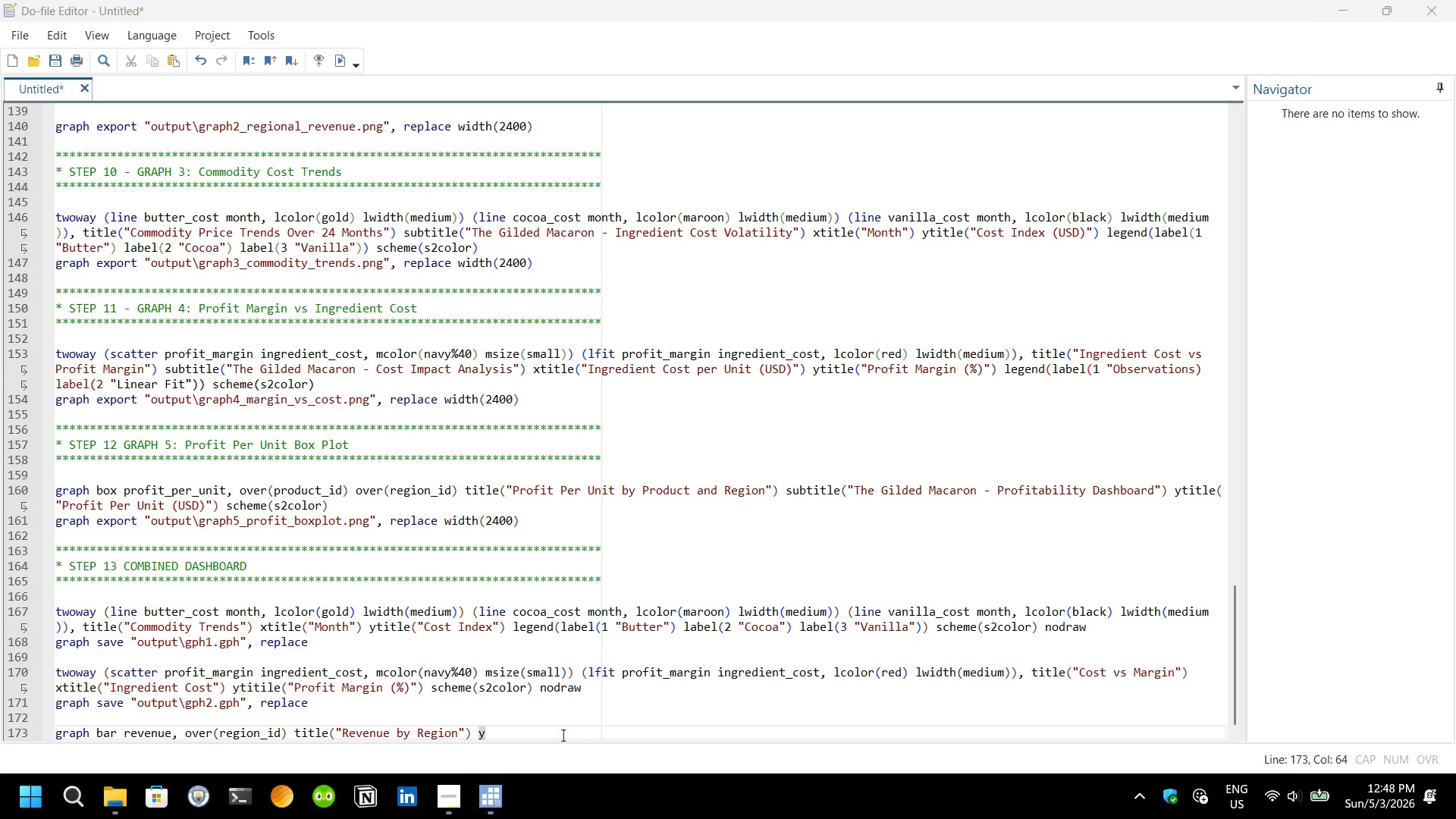 
key(T)
 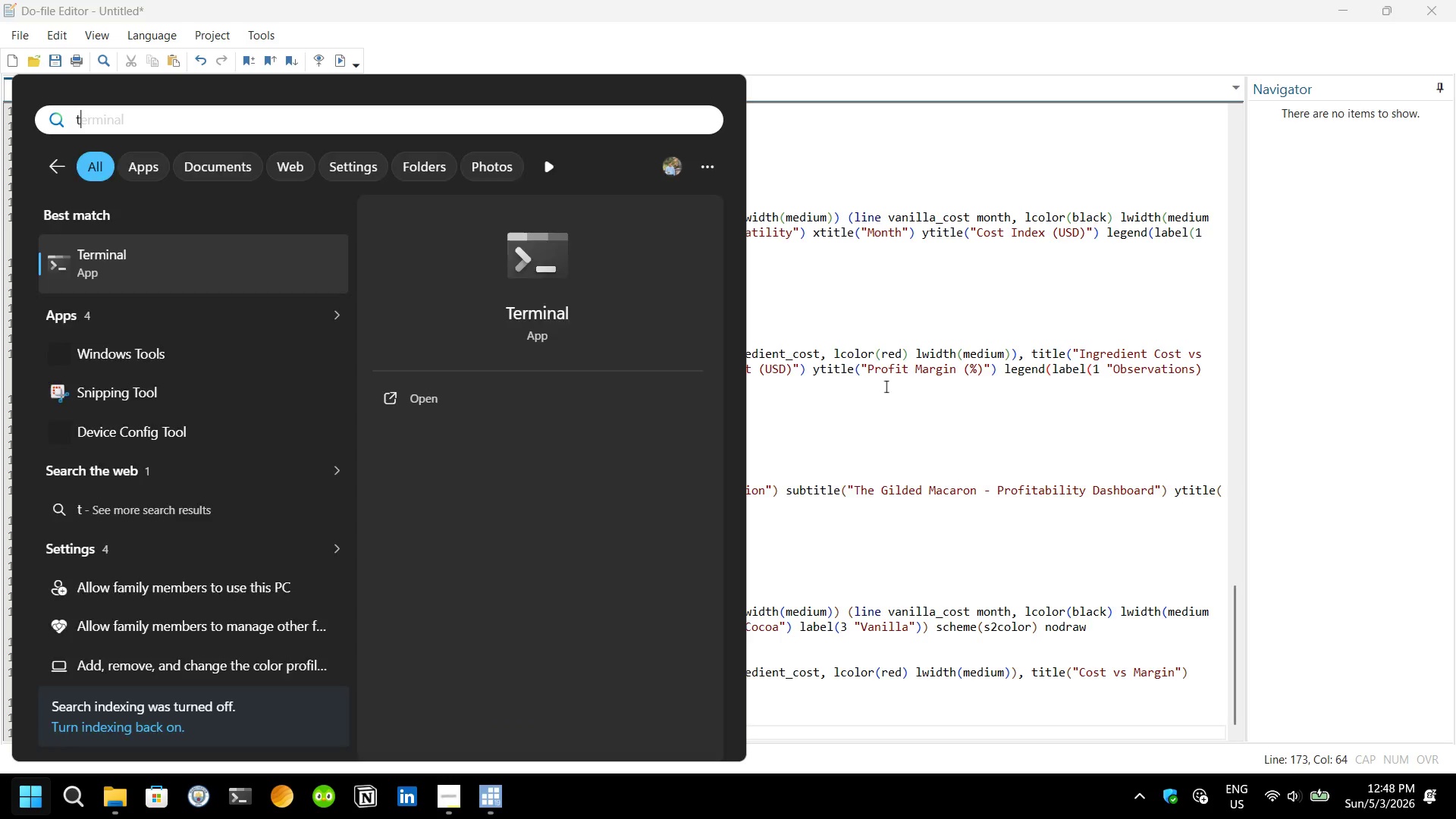 
left_click([886, 386])
 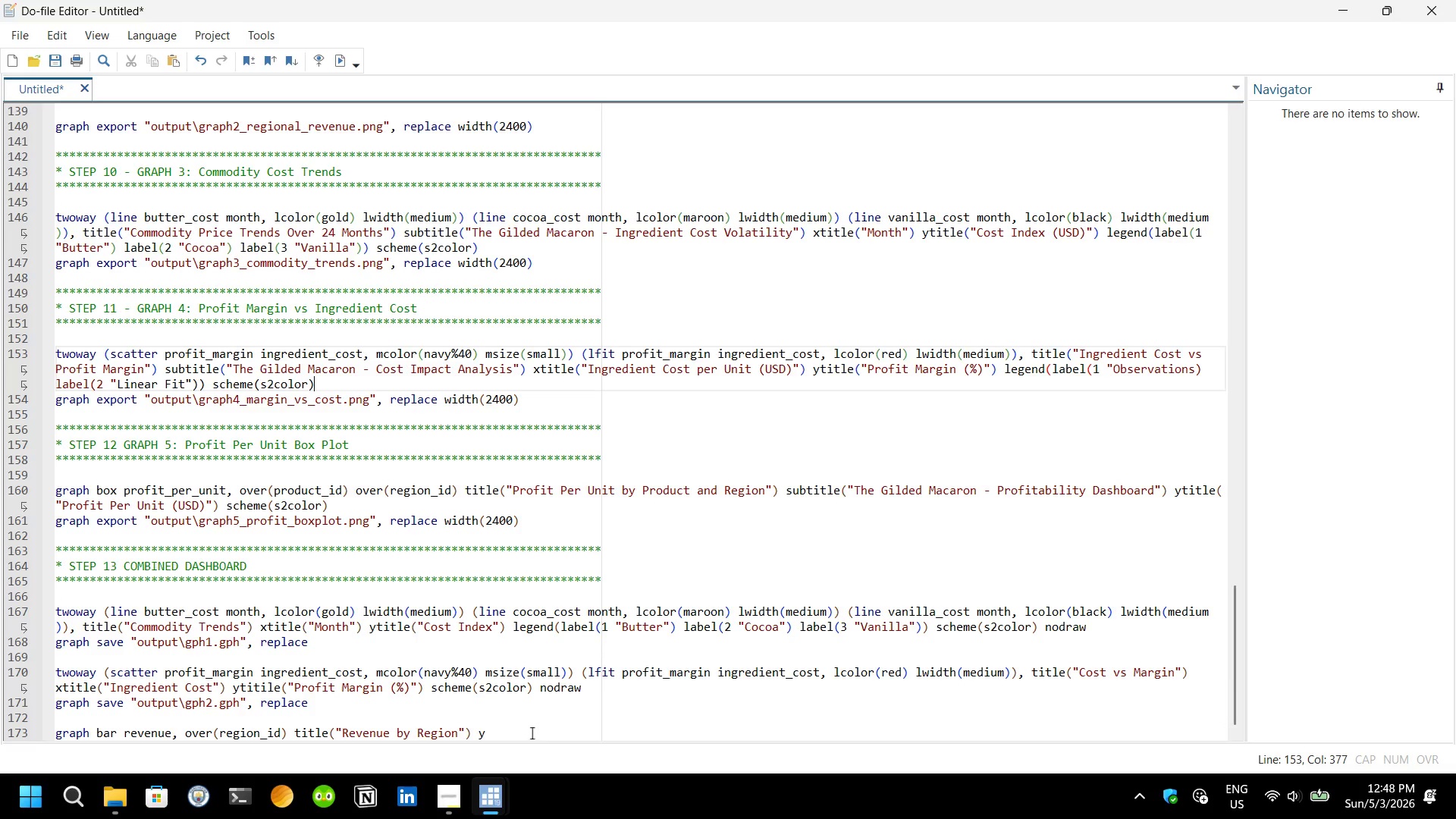 
left_click([532, 733])
 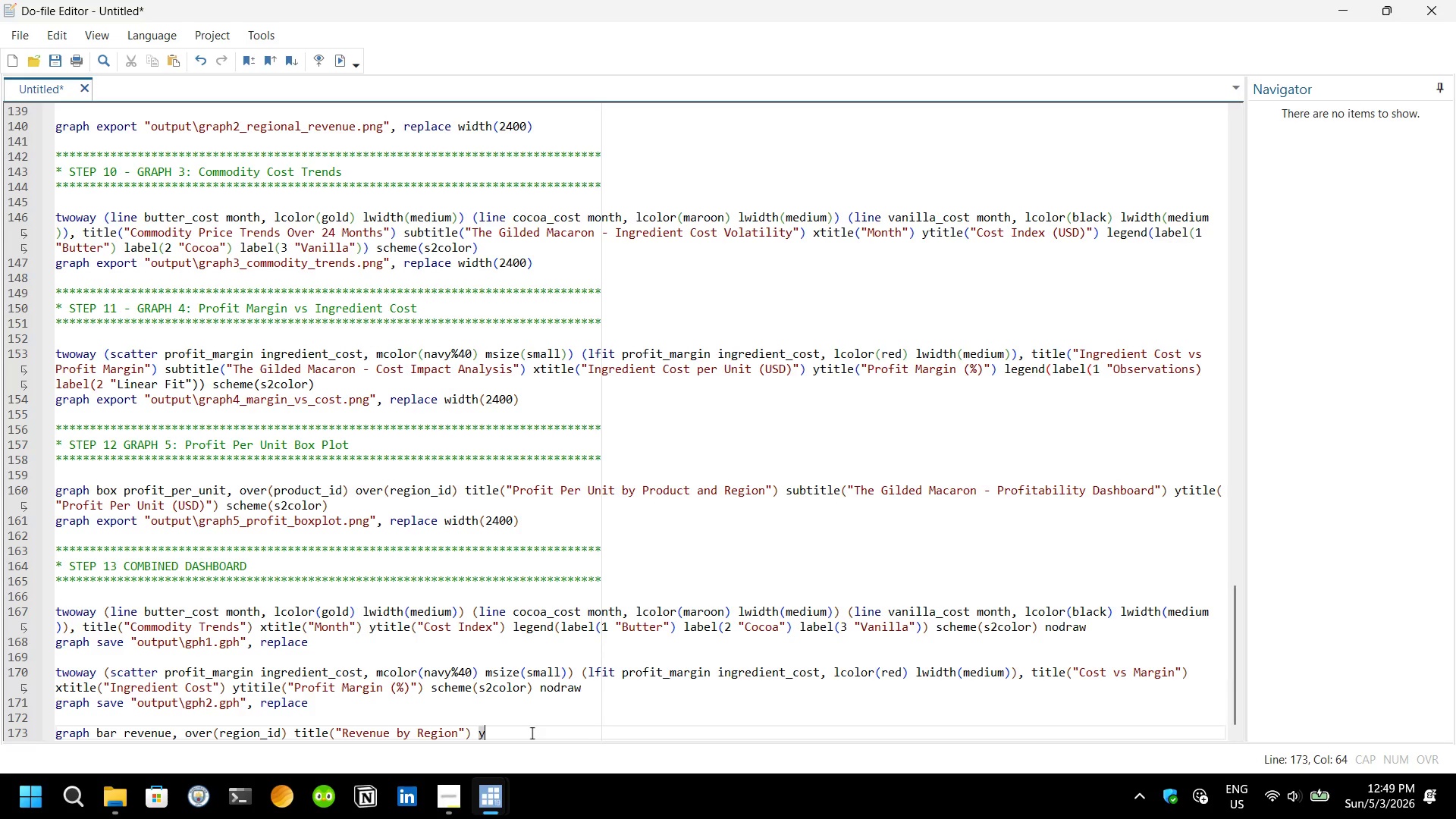 
key(T)
 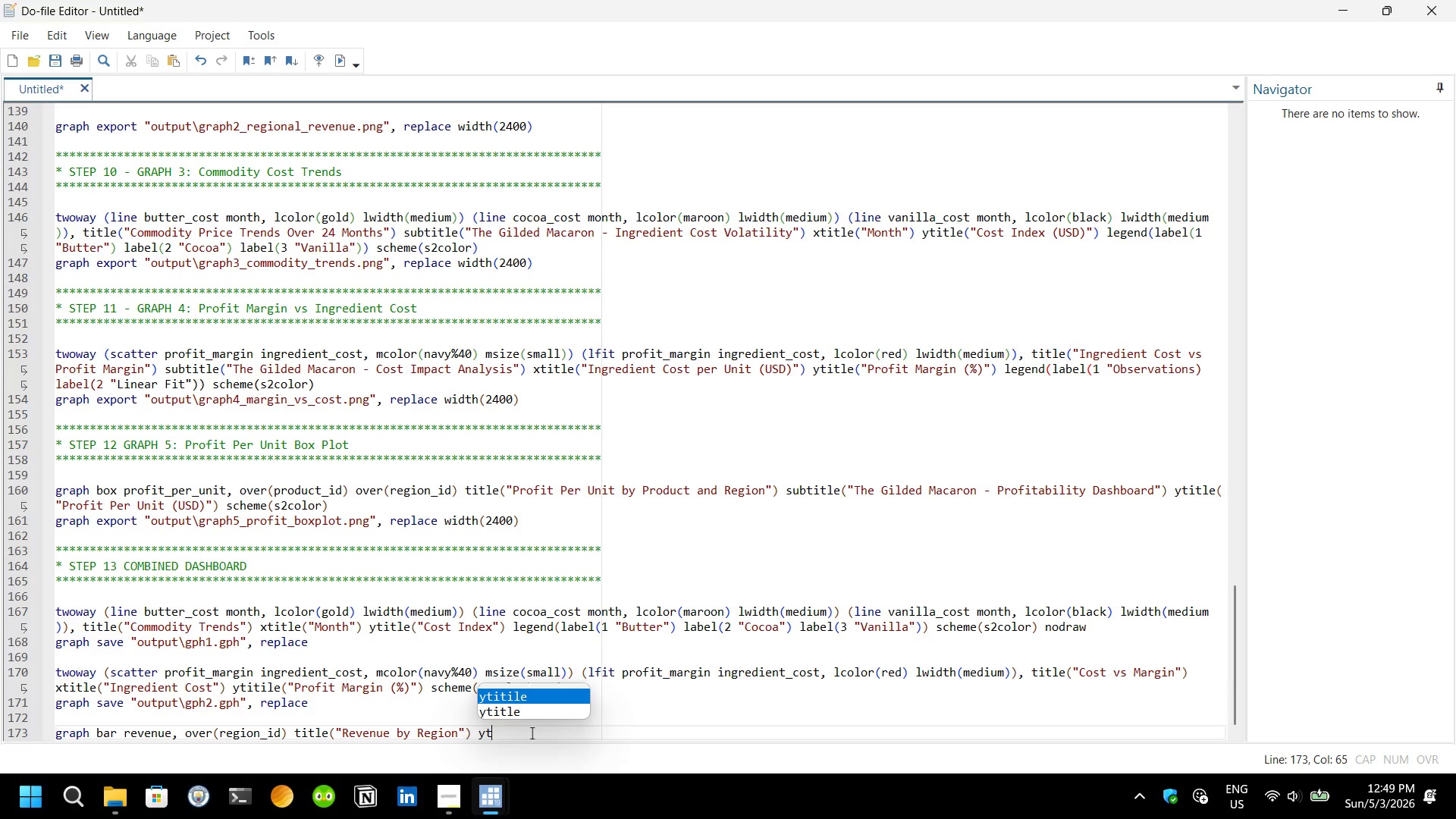 
key(Backspace)
 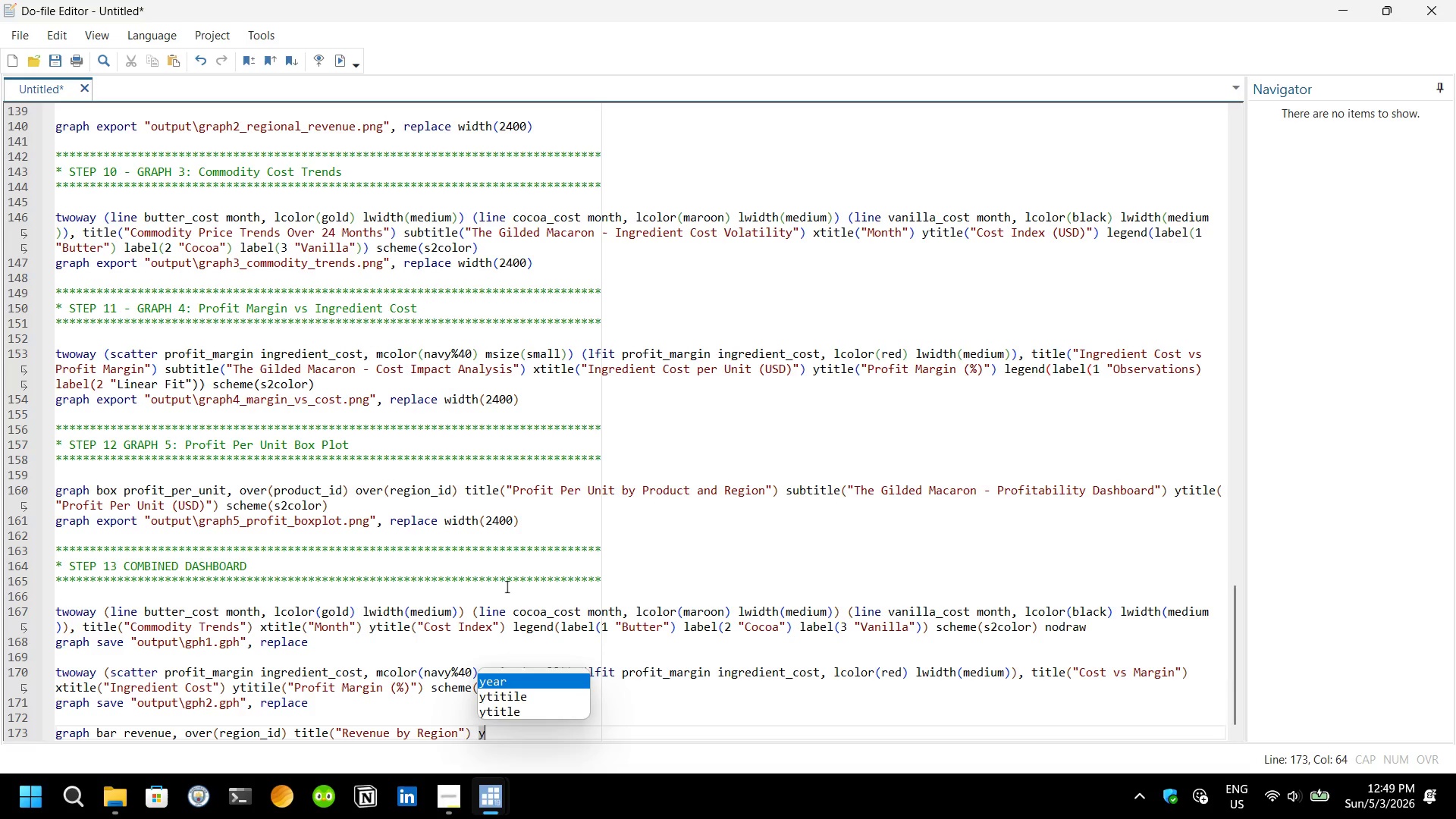 
left_click([507, 586])
 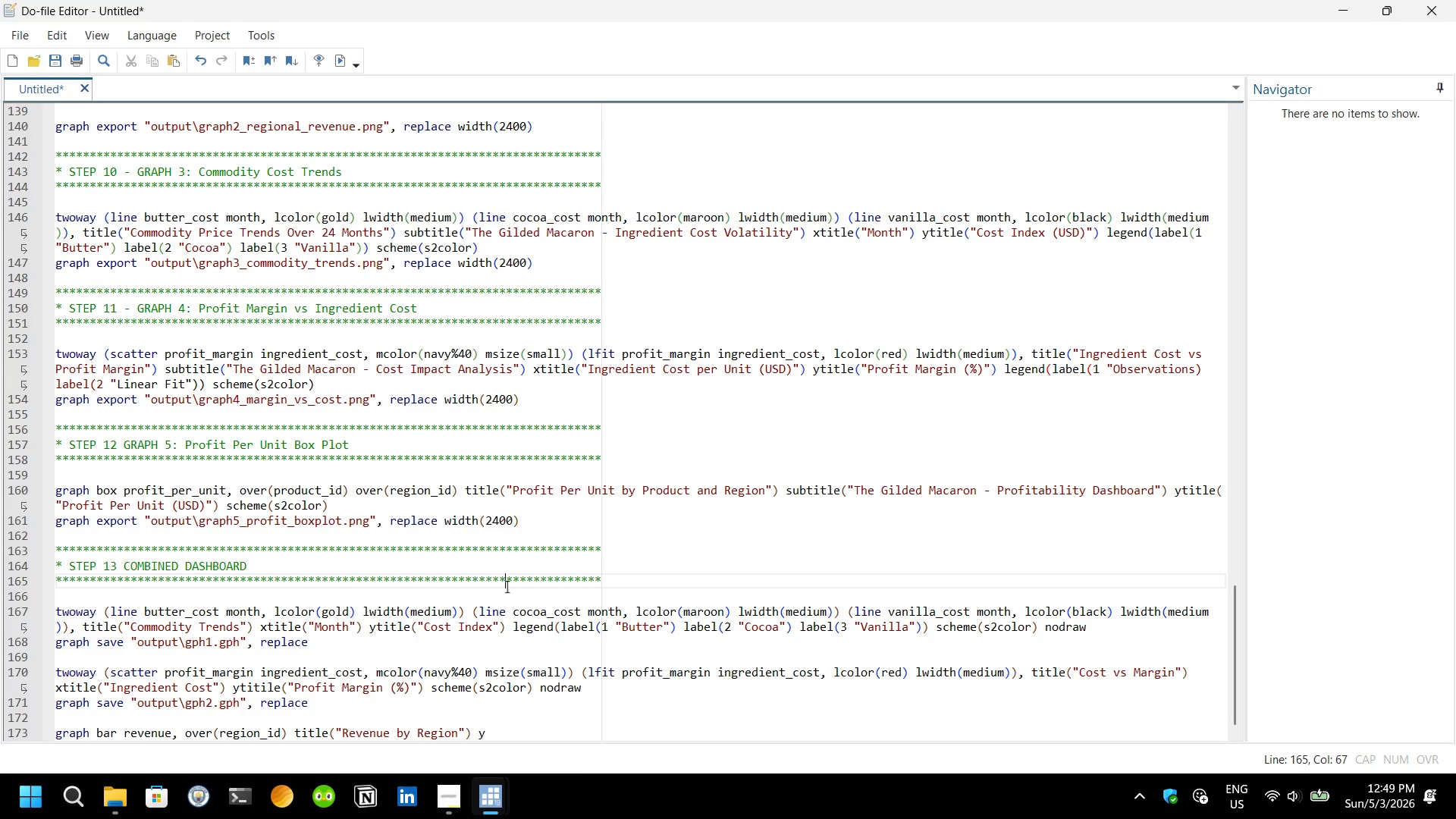 
key(Control+F)
 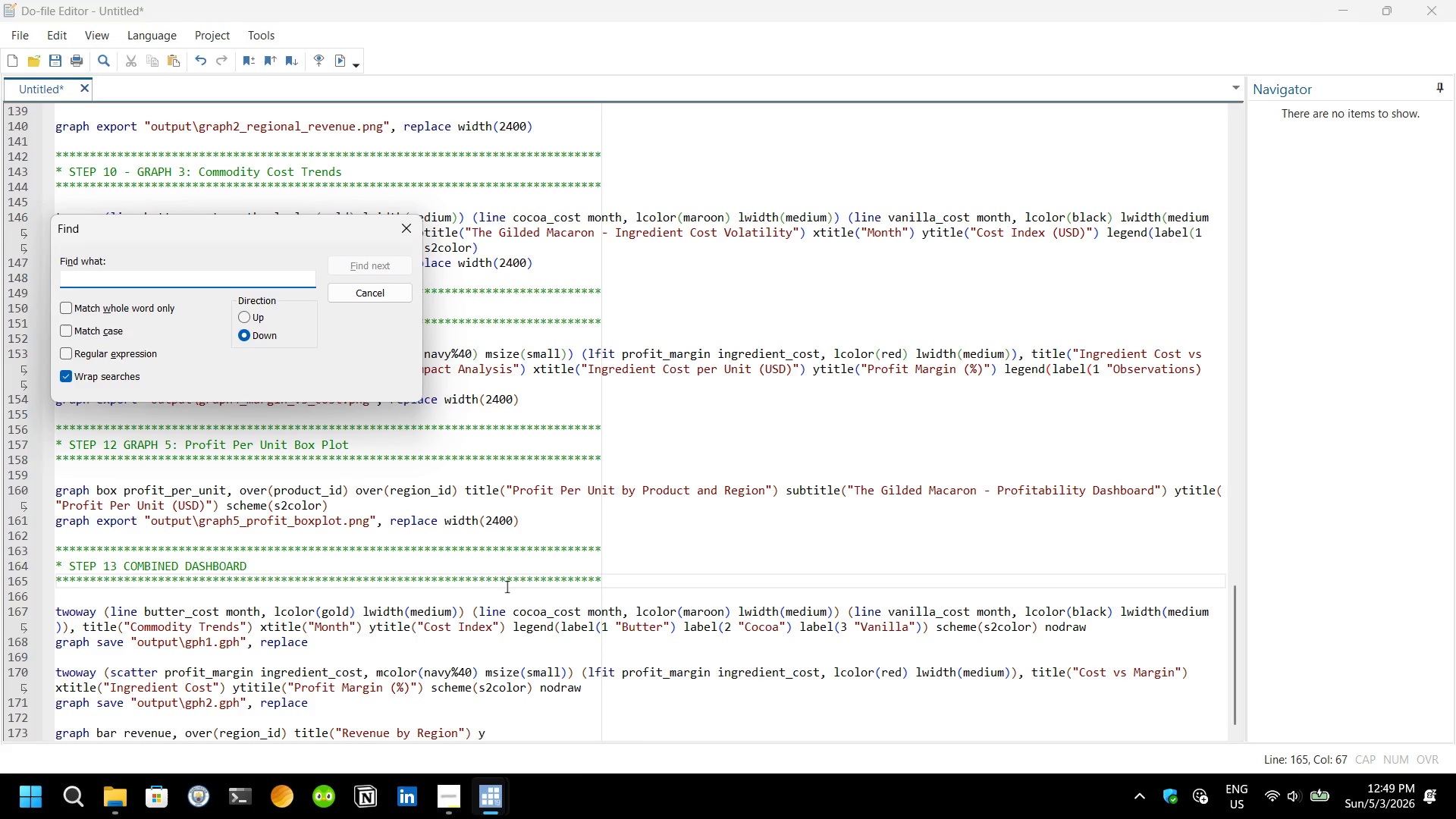 
type(ti)
key(Backspace)
key(Backspace)
type(ytitile)
 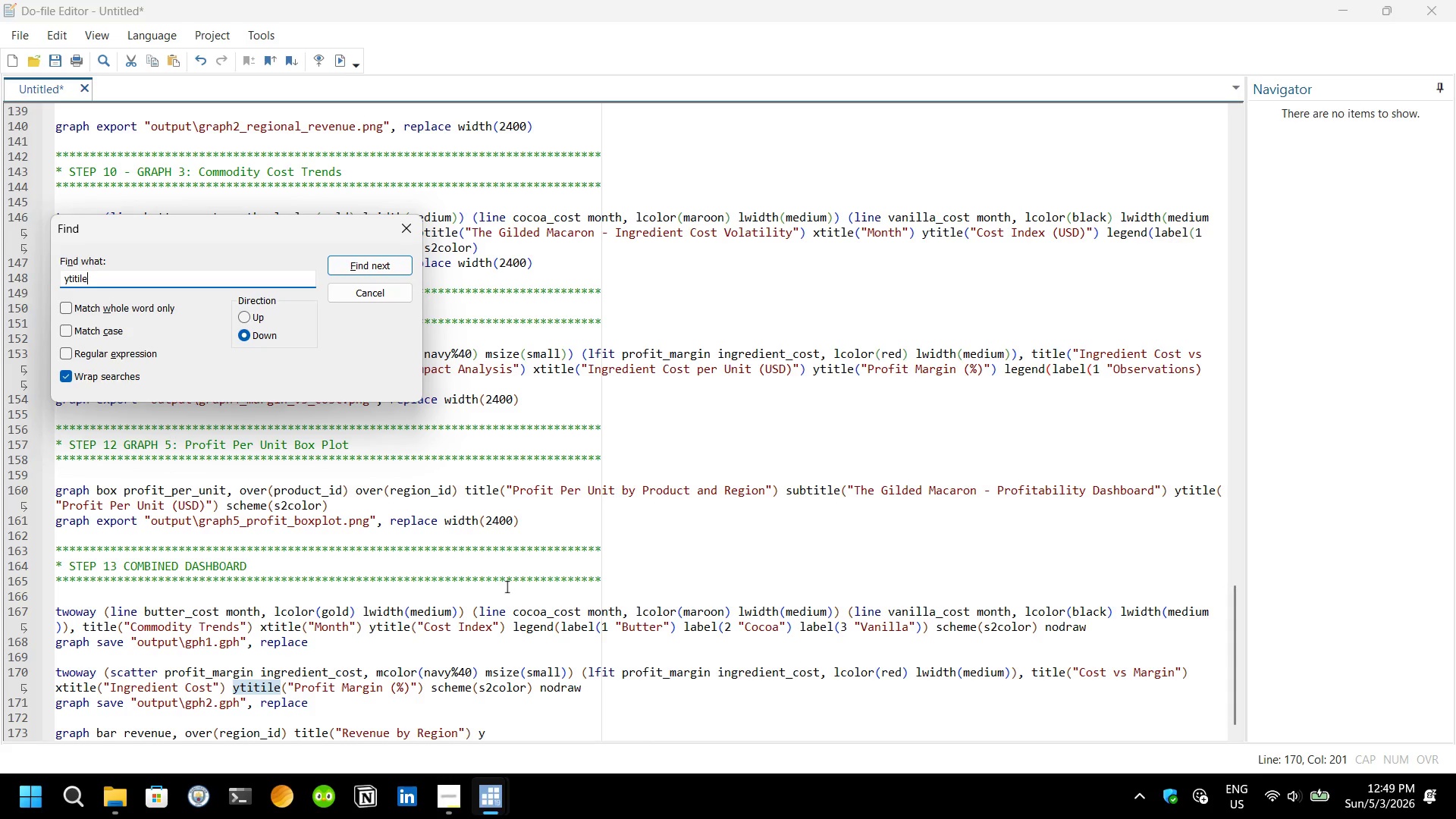 
key(Enter)
 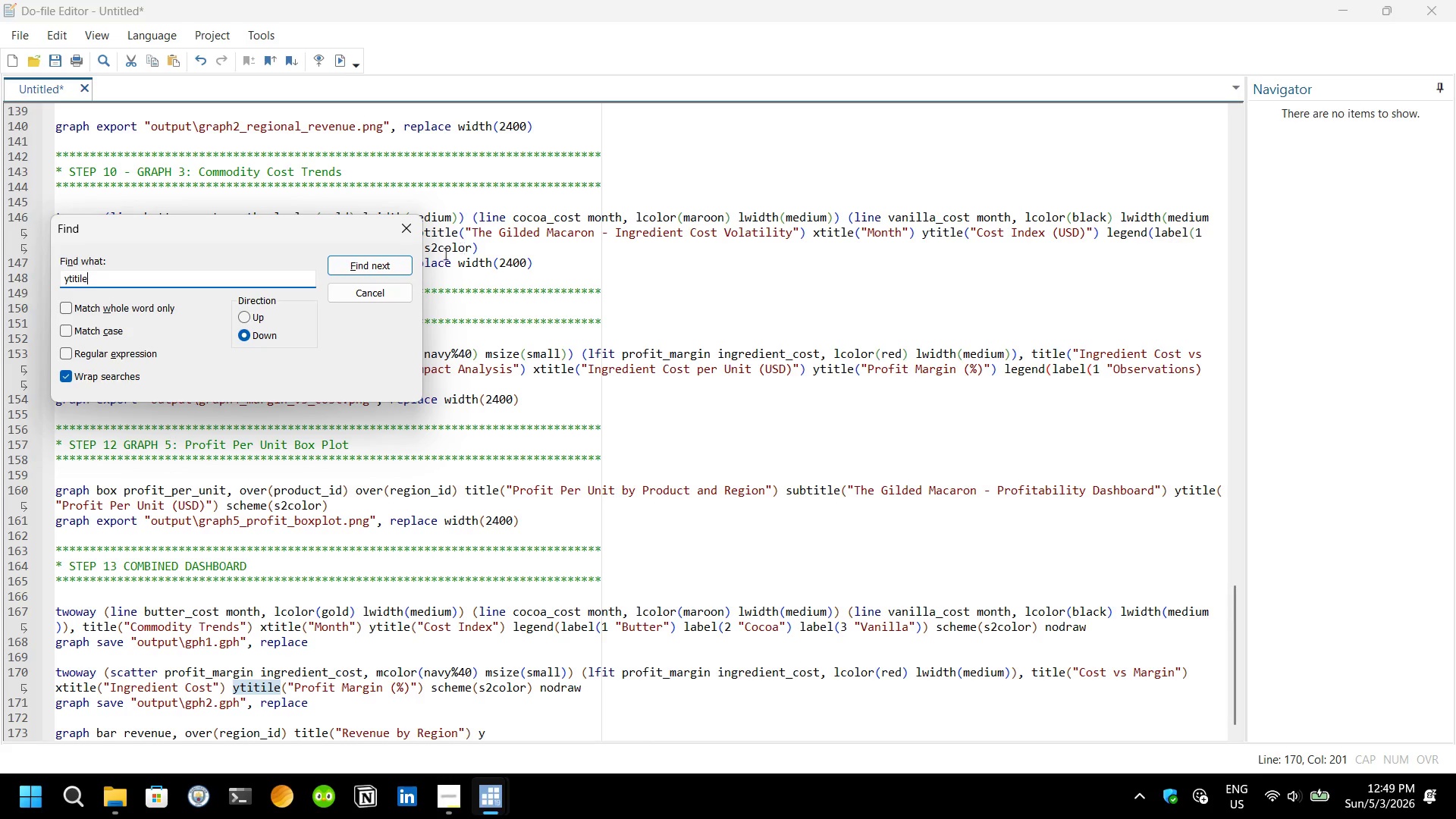 
left_click([396, 265])
 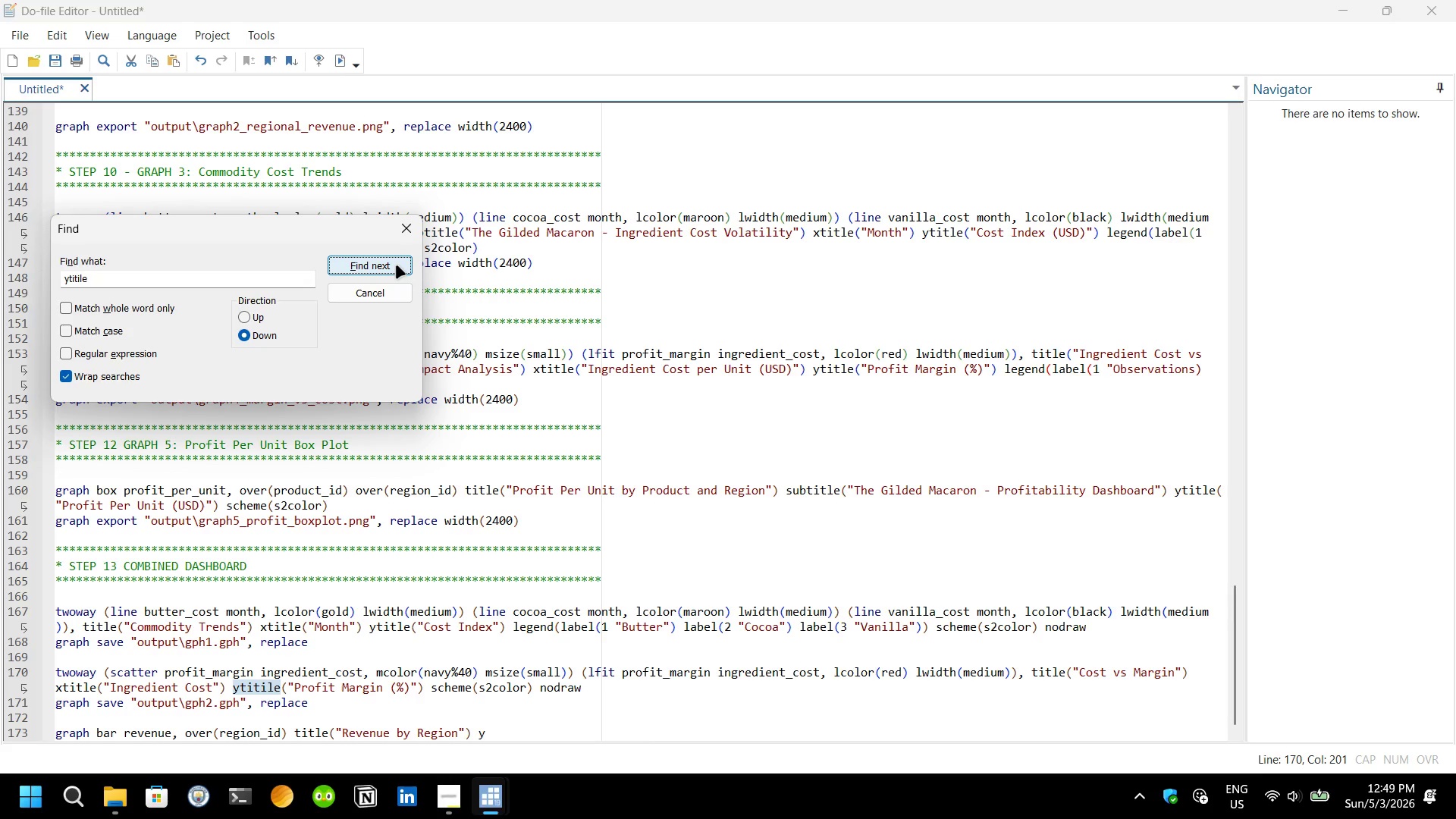 
left_click([396, 265])
 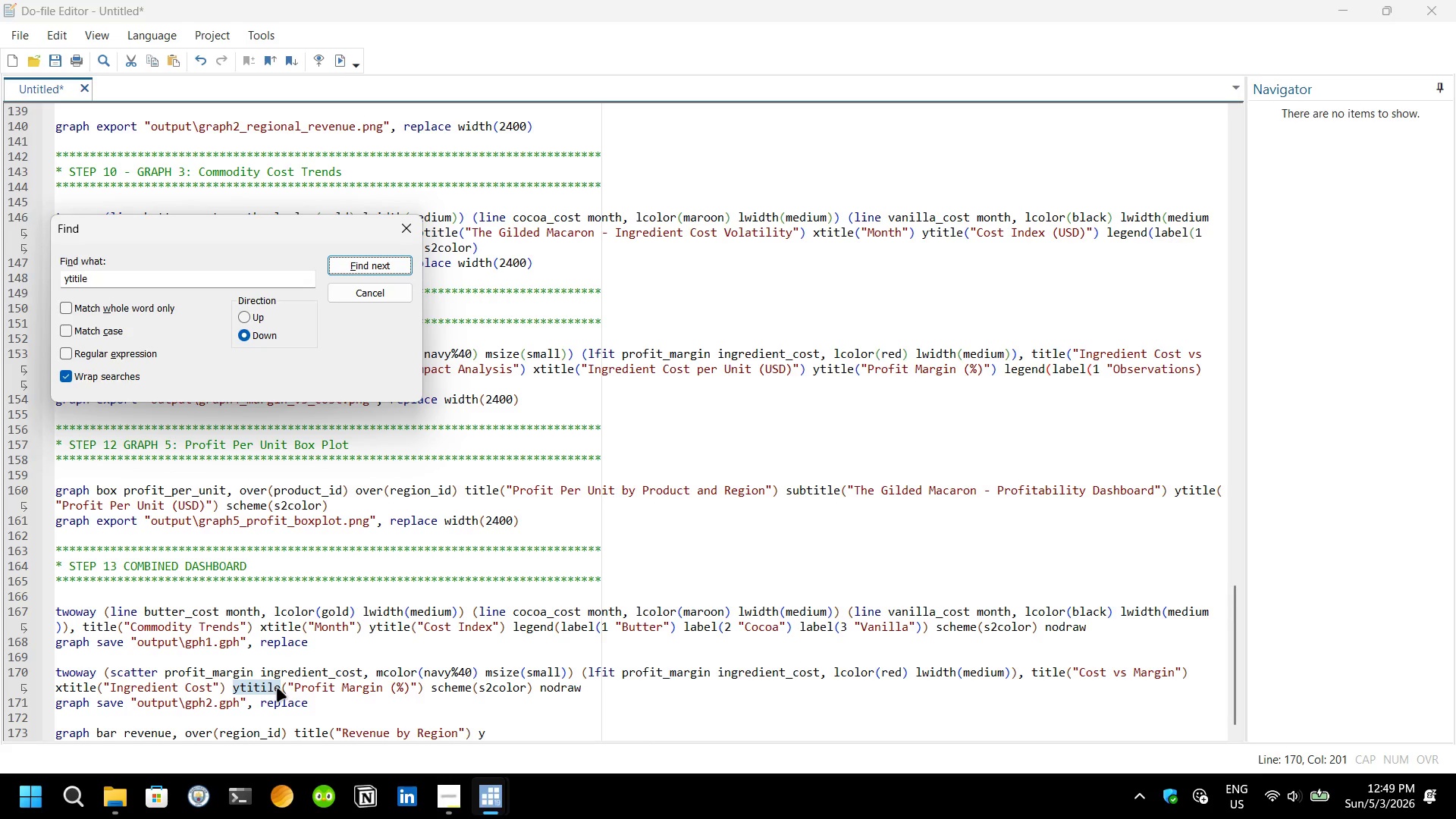 
left_click([277, 689])
 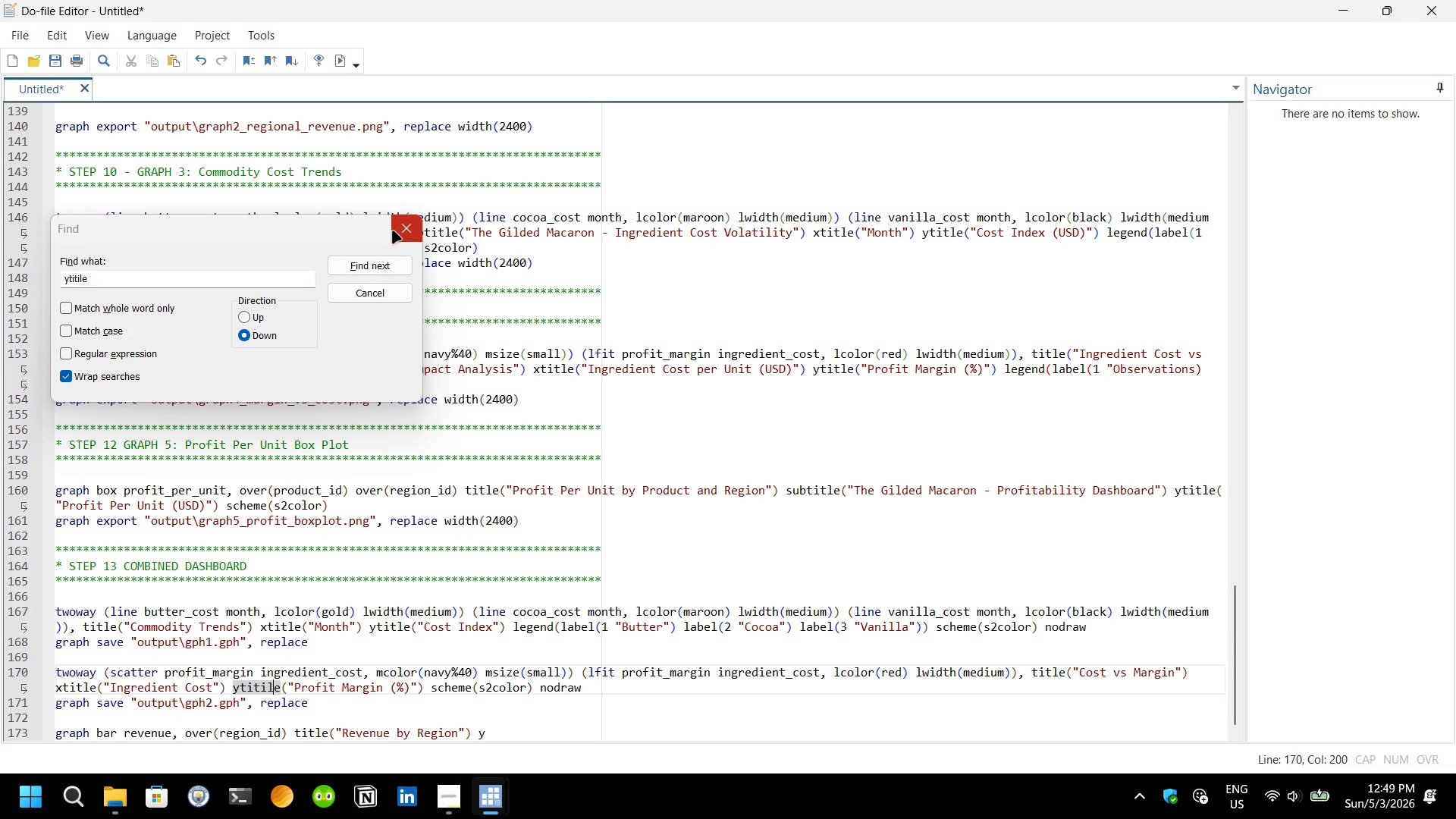 
left_click([394, 231])
 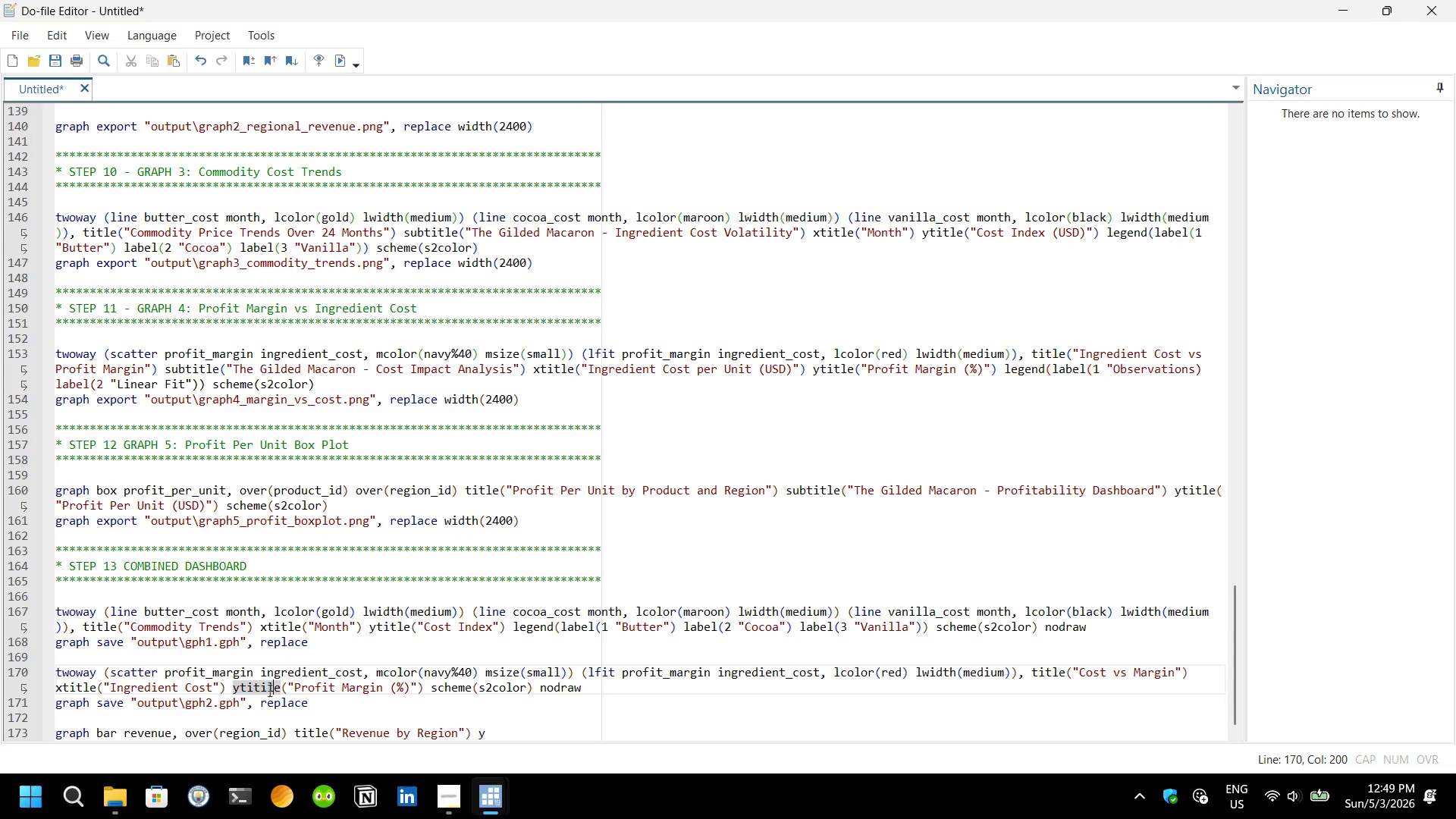 
double_click([269, 690])
 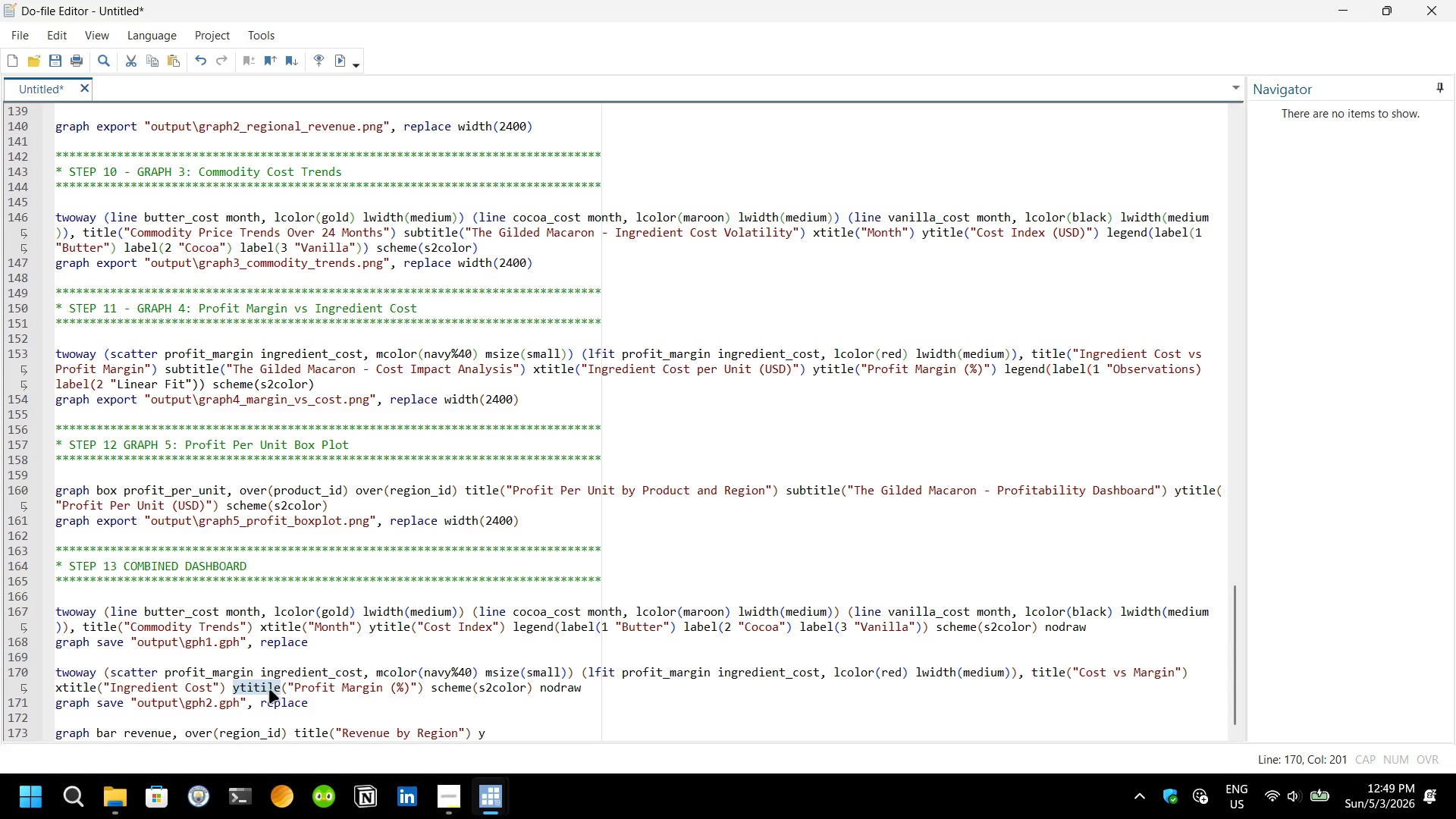 
type(yti)
 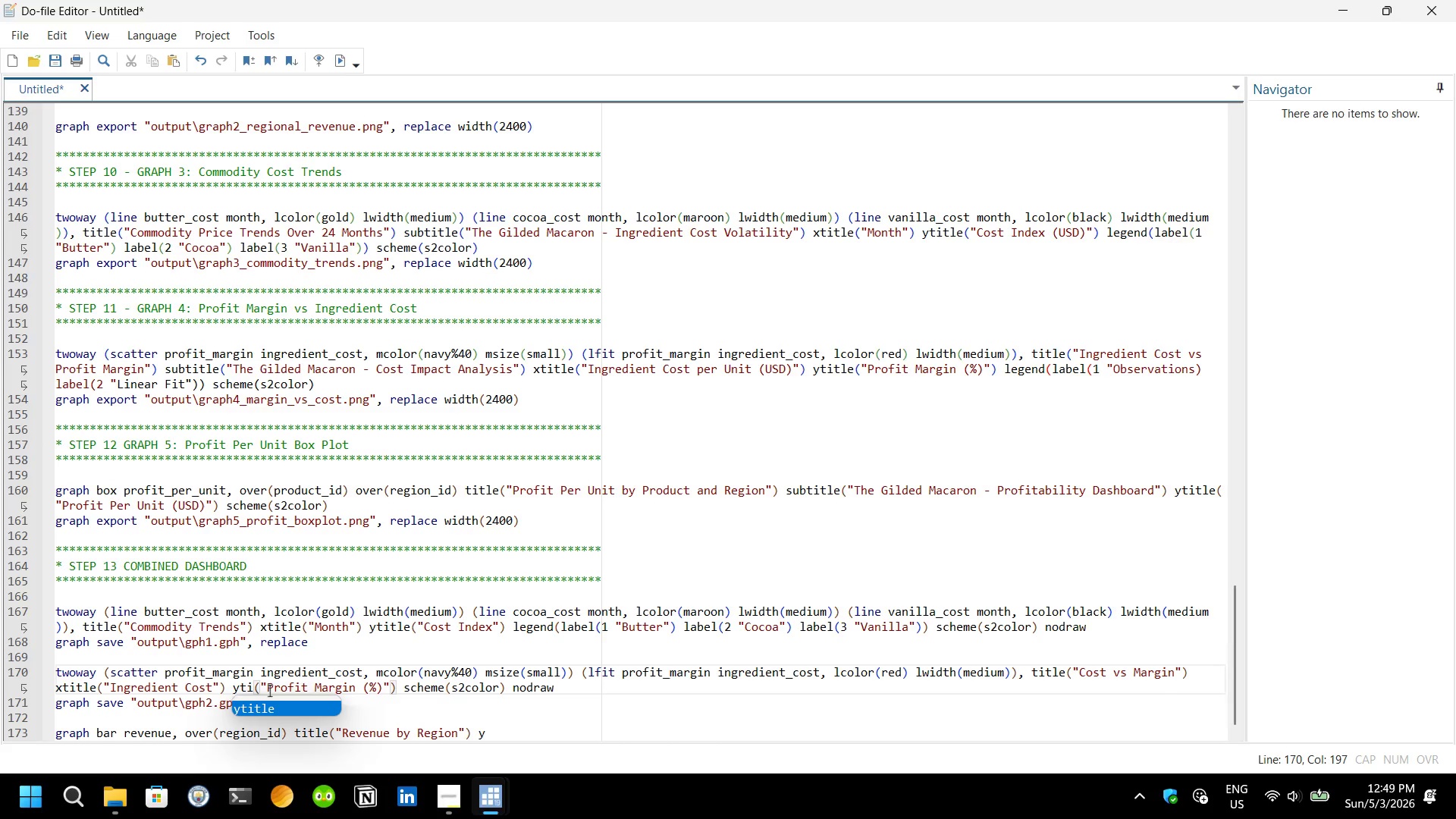 
key(Enter)
 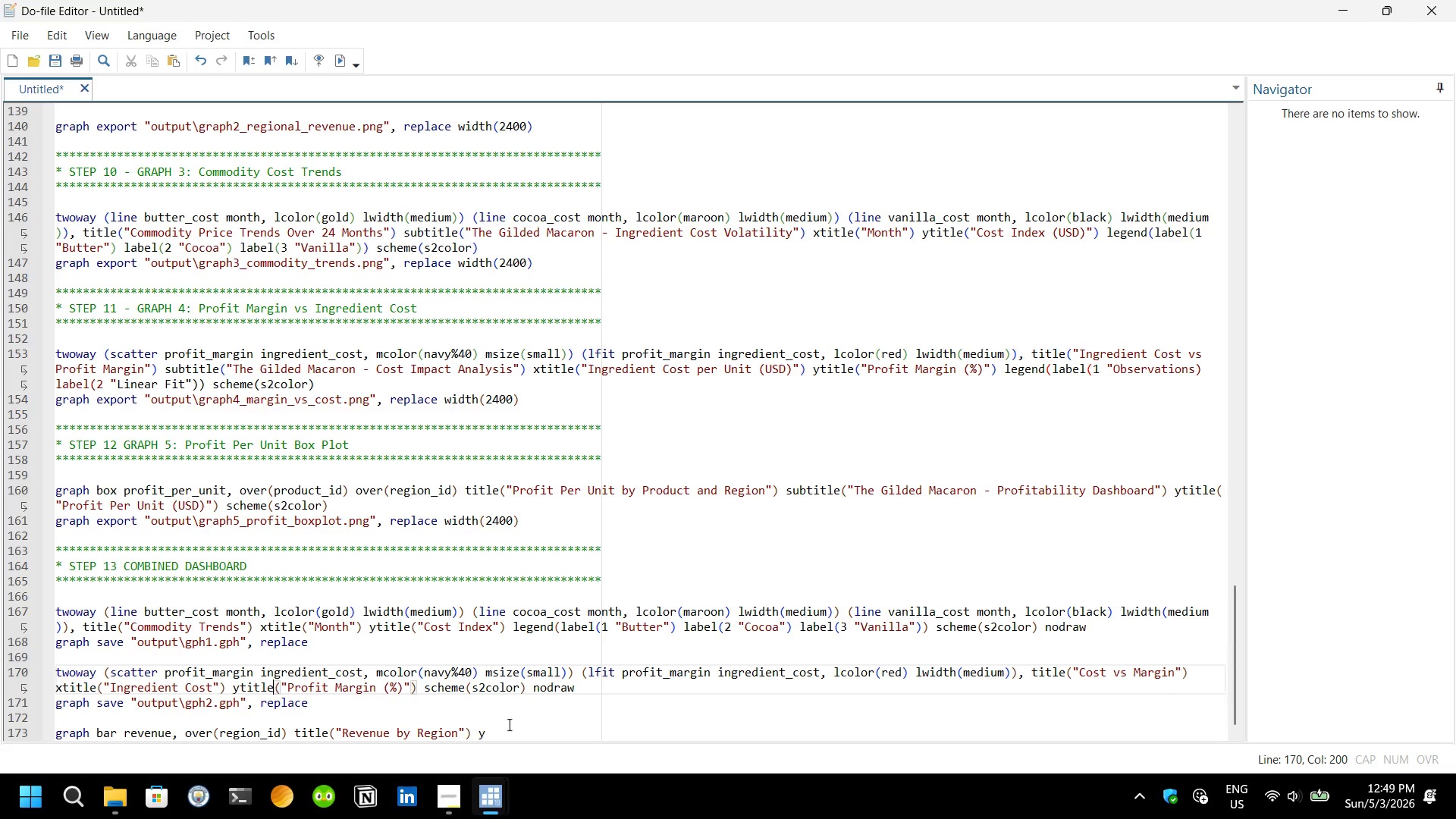 
left_click([509, 730])
 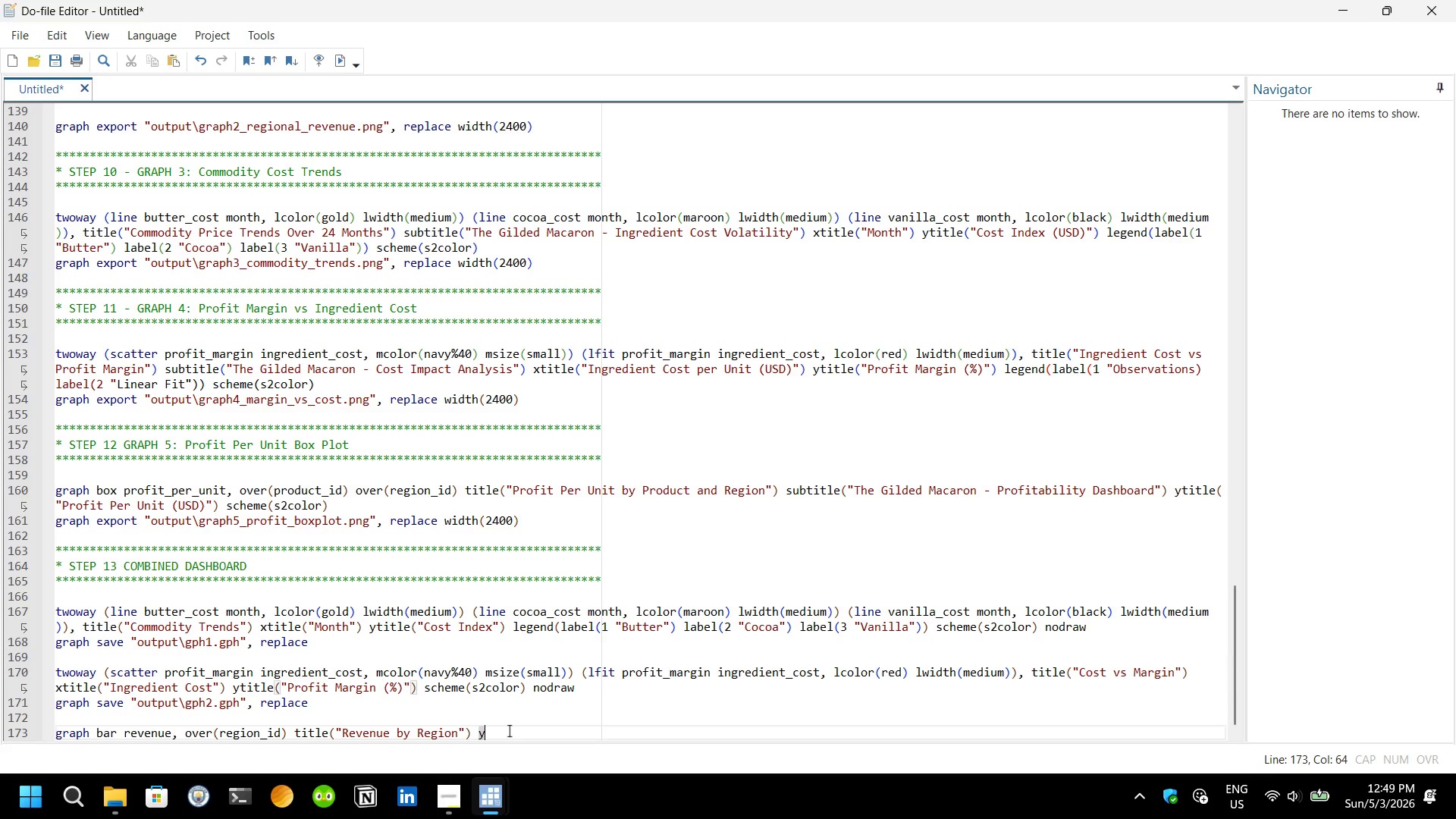 
type(ti)
 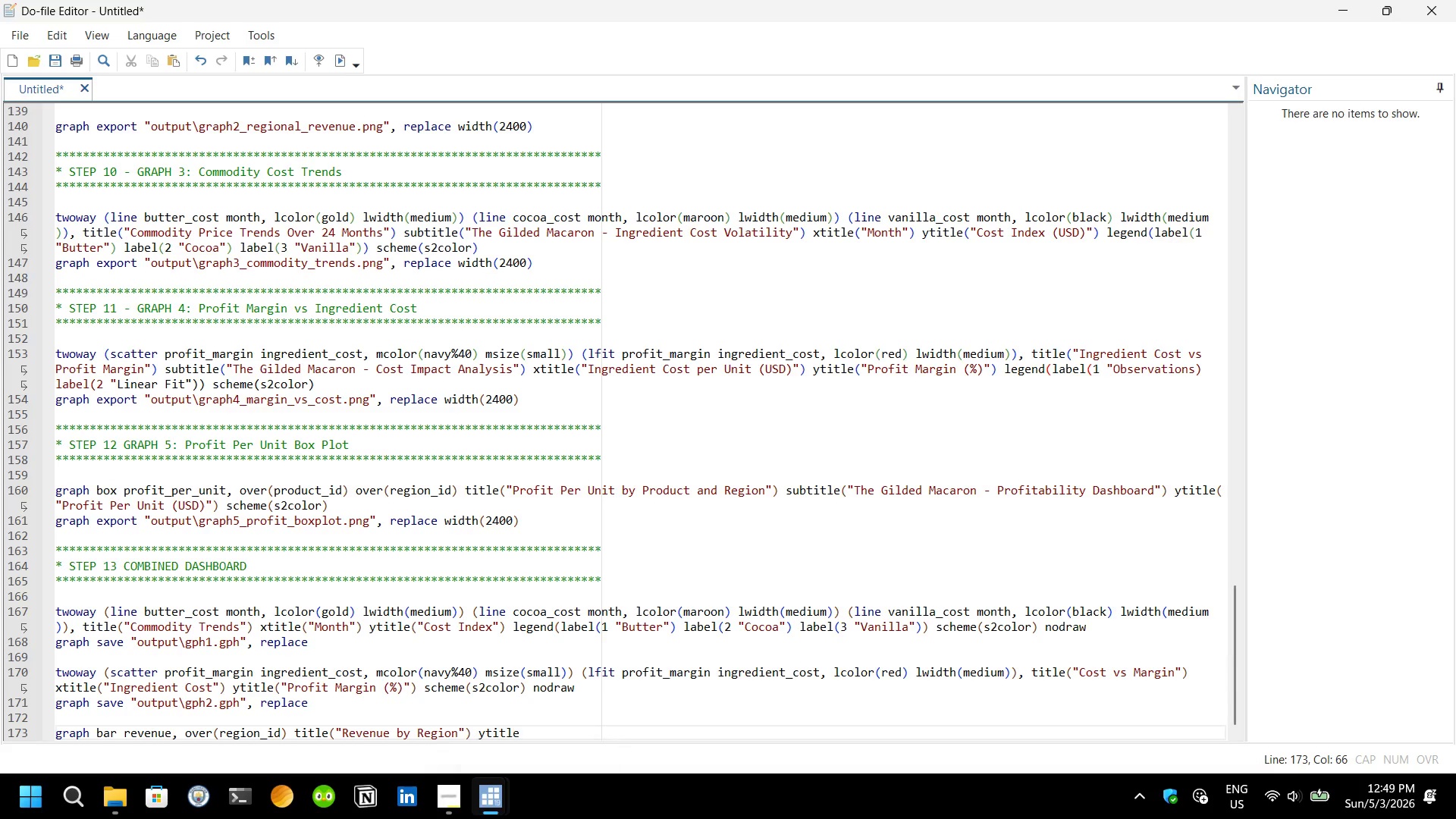 
key(Enter)
 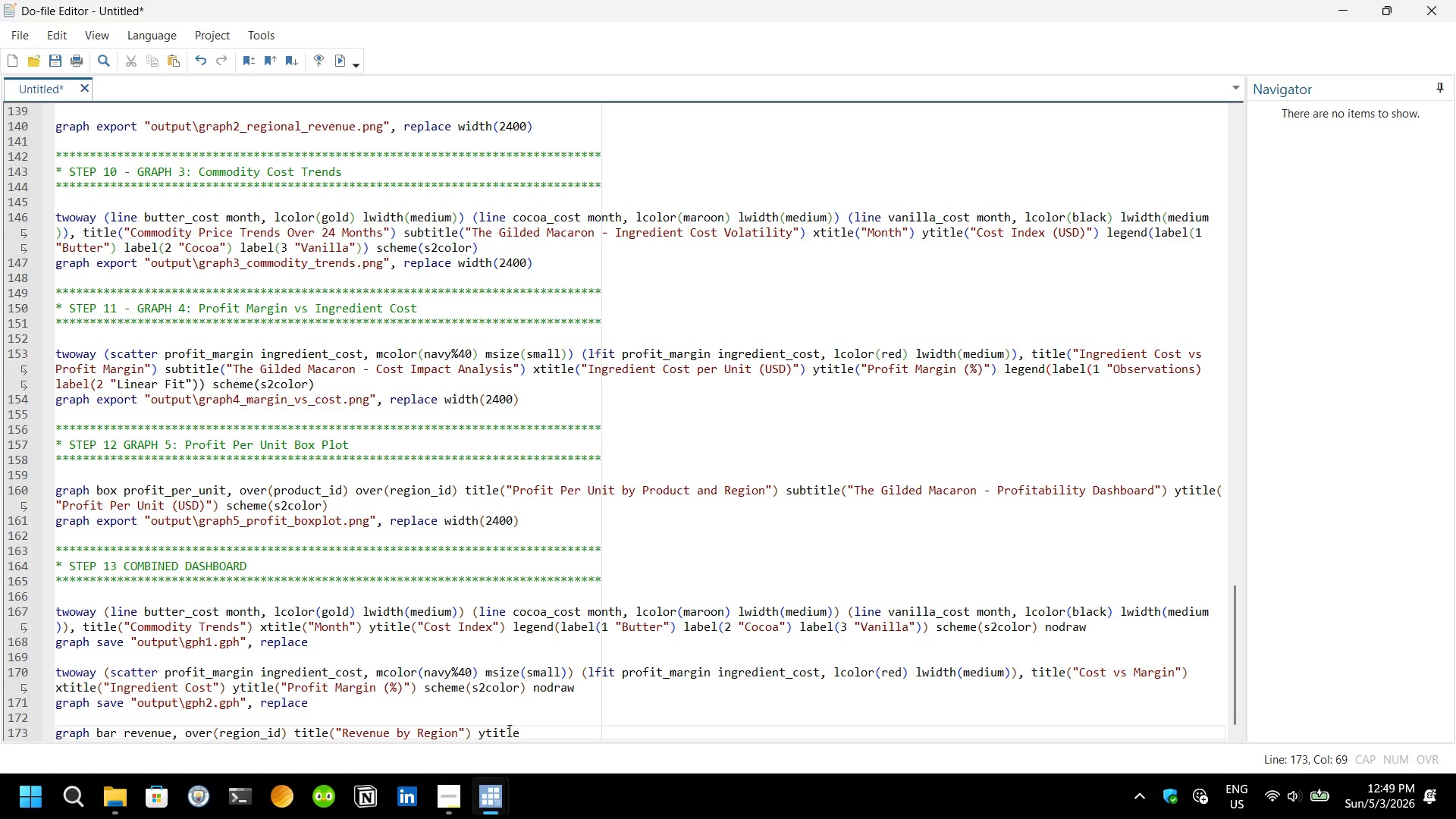 
key(Shift+9)
 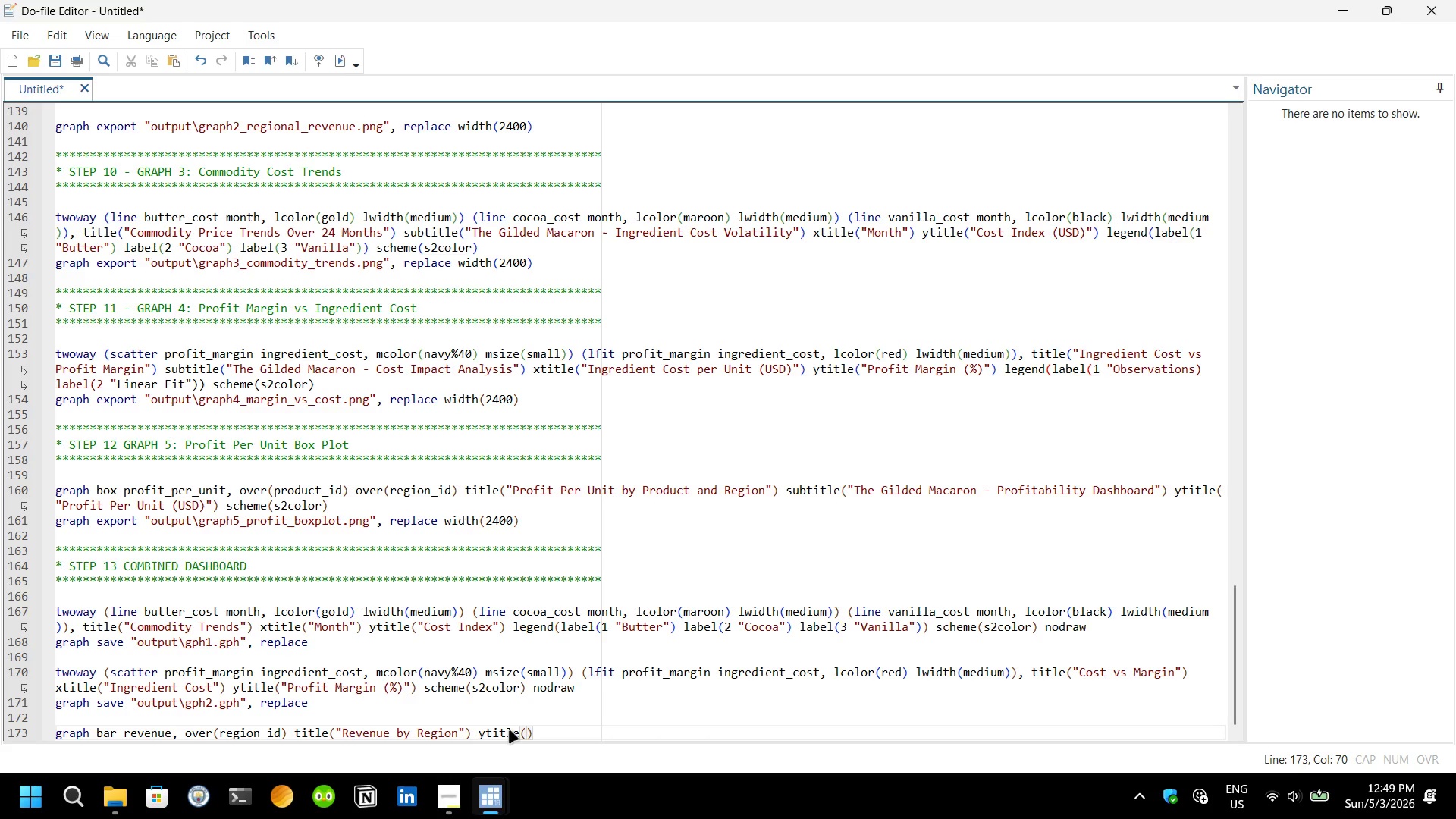 
wait(12.17)
 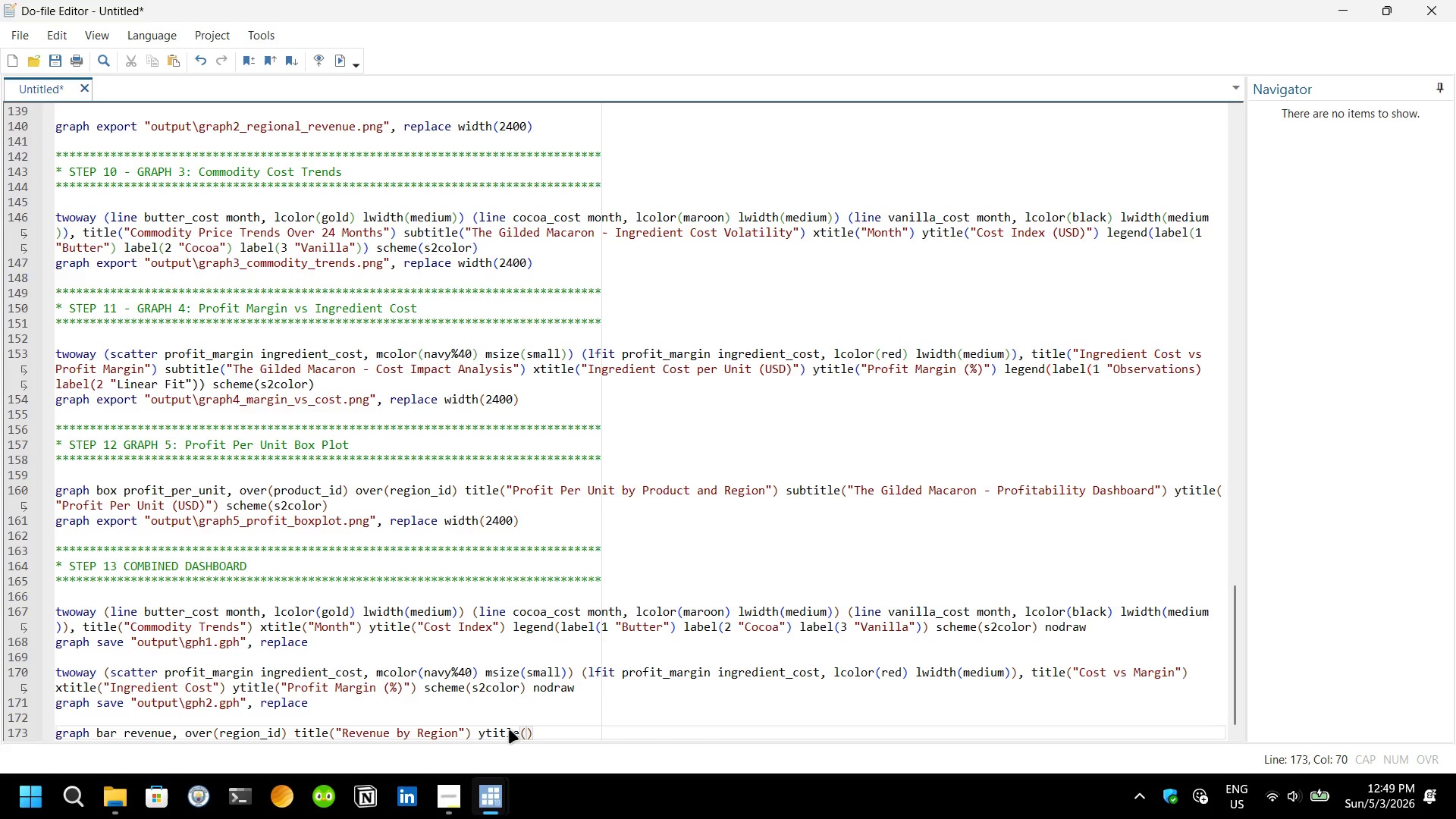 
type("RE)
 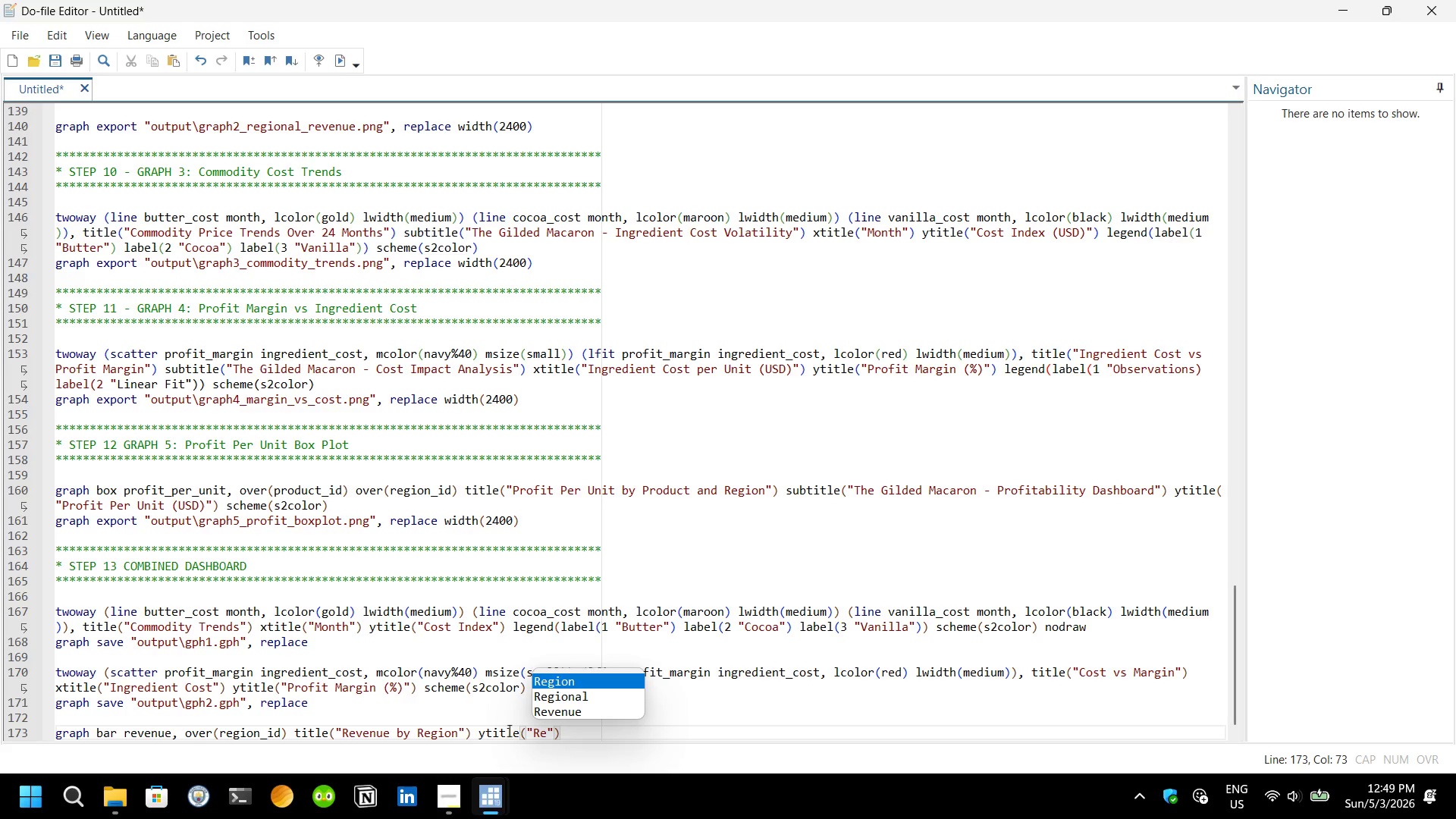 
key(Shift+ArrowDown)
 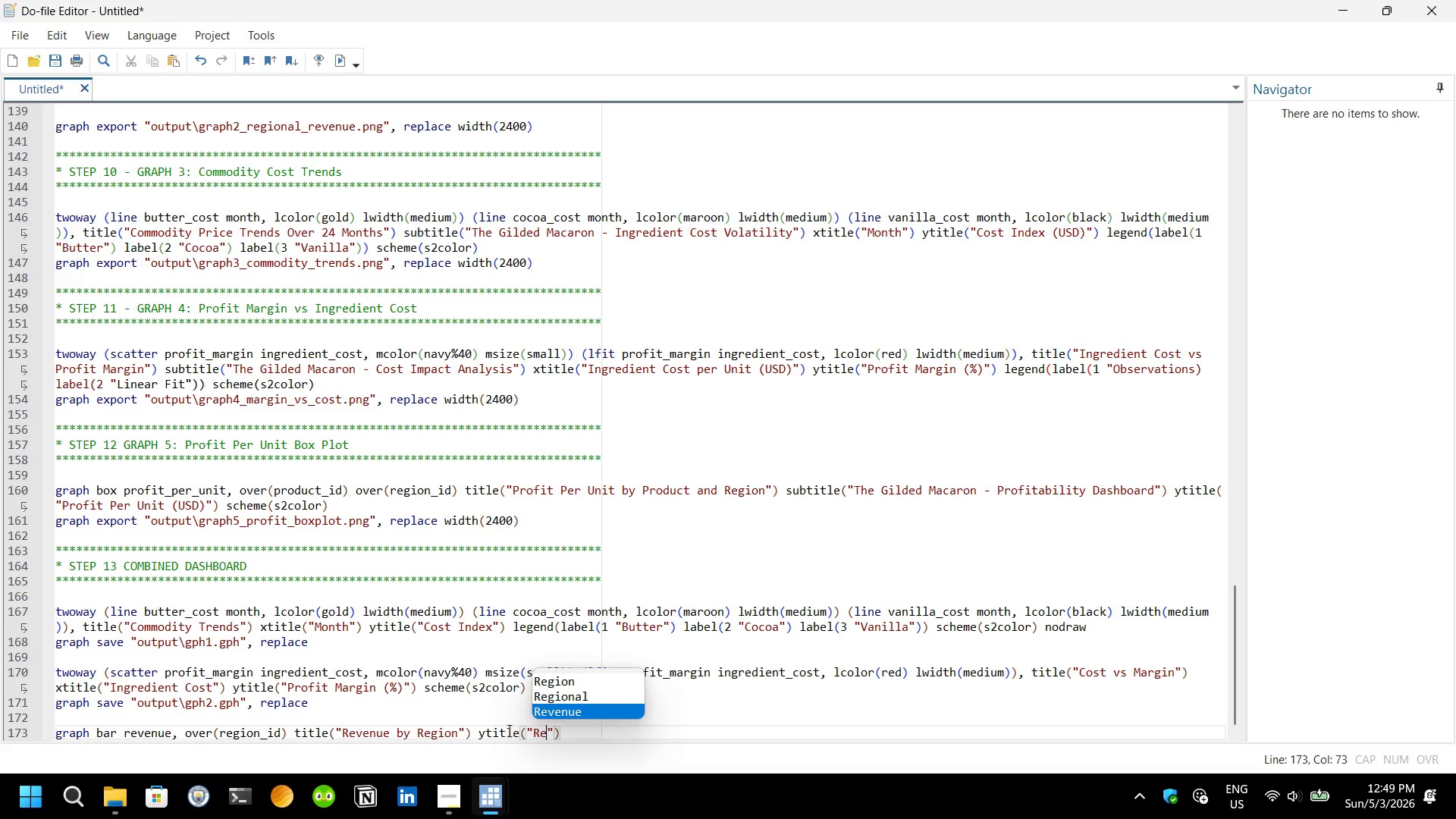 
key(Shift+ArrowDown)
 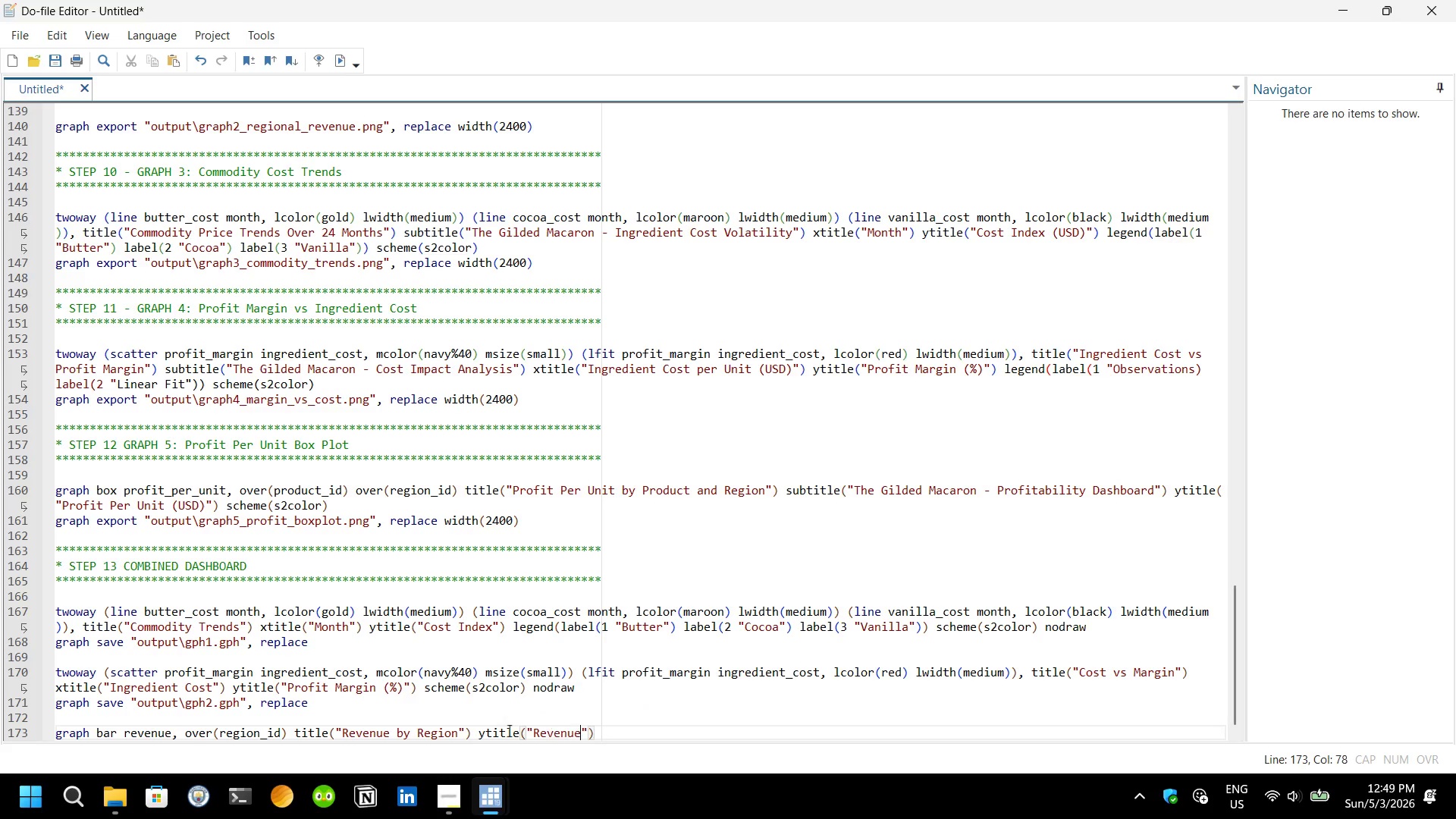 
key(Shift+Enter)
 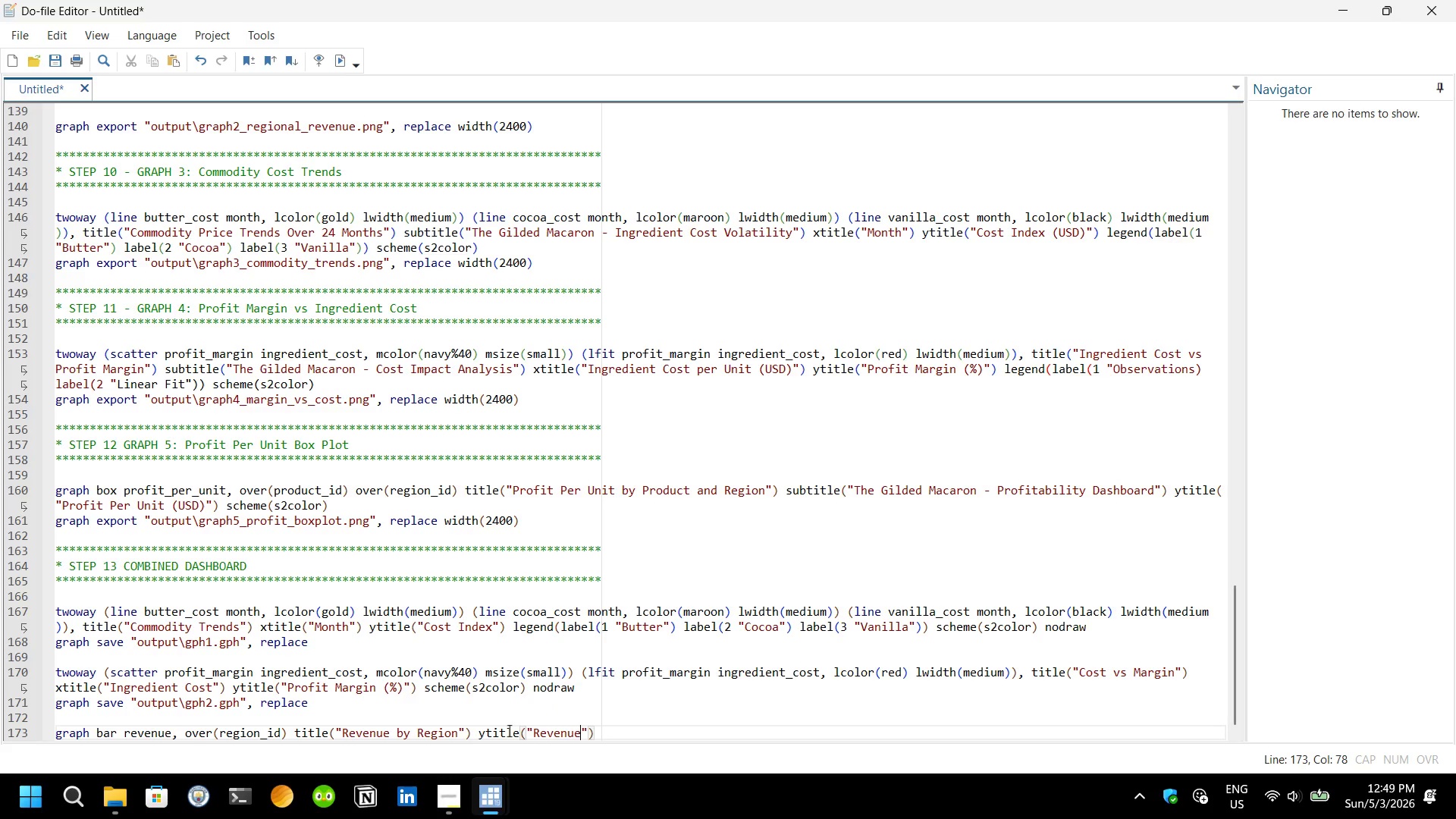 
type( (USD)
 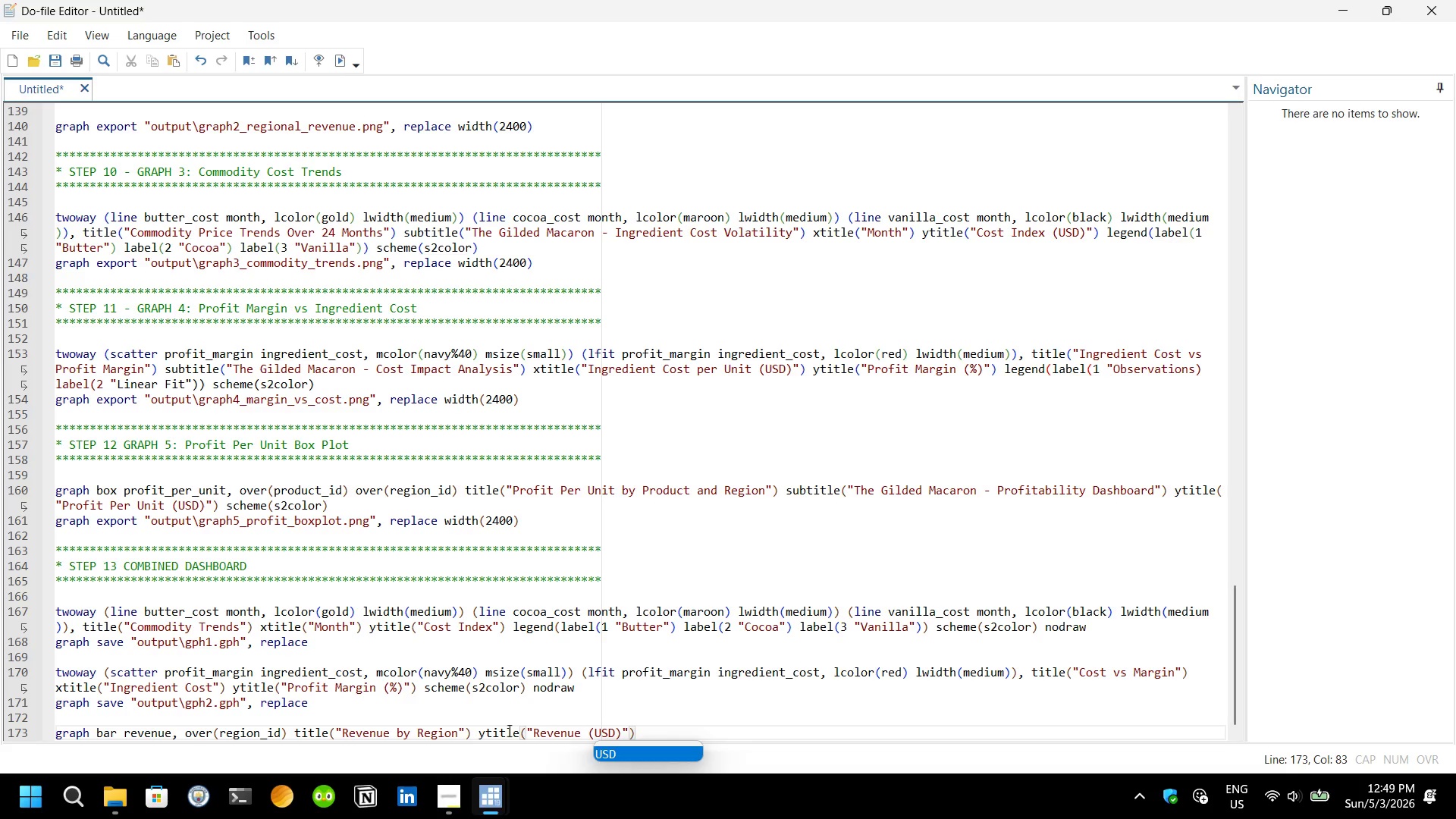 
key(ArrowRight)
 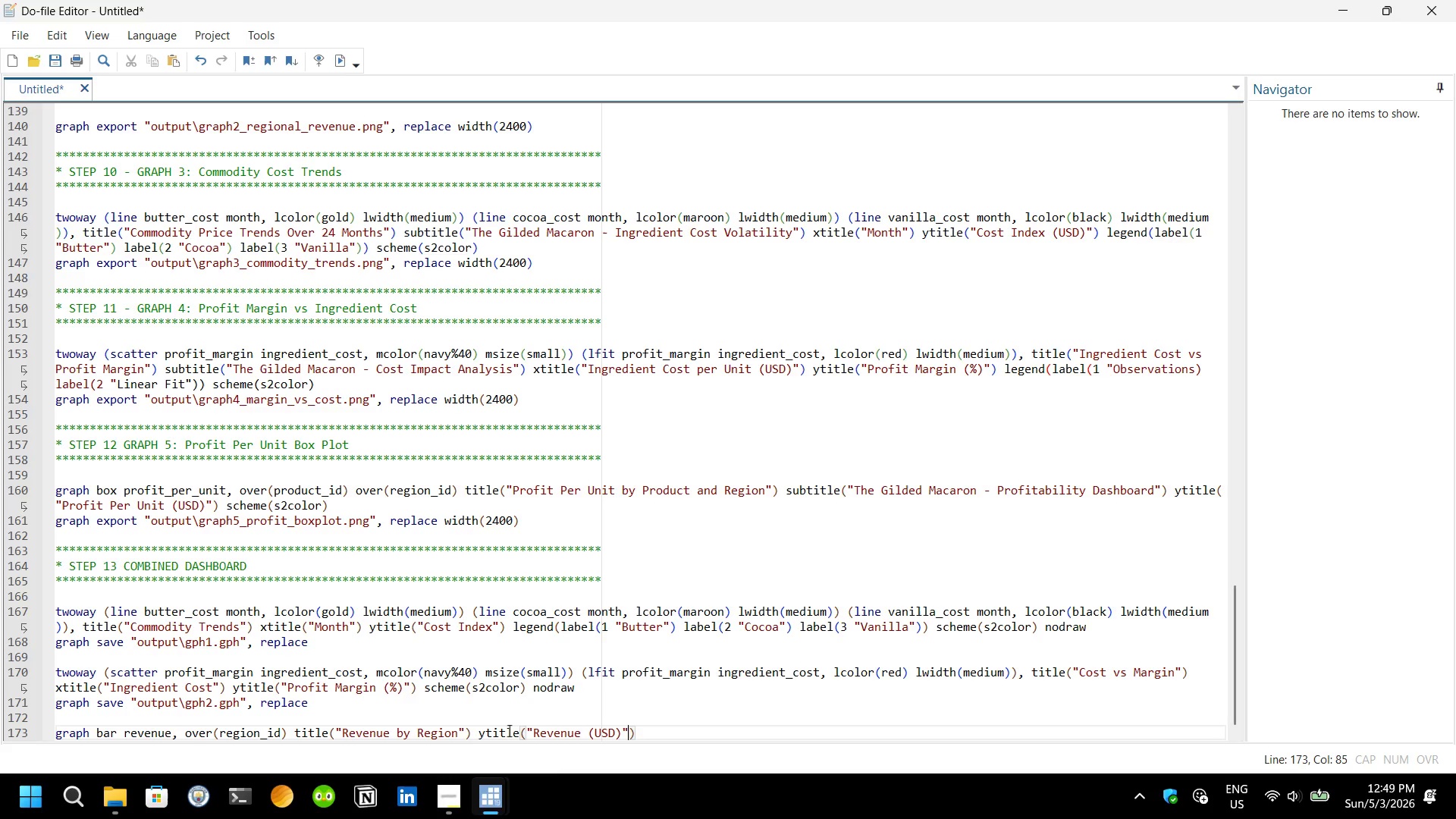 
key(ArrowRight)
 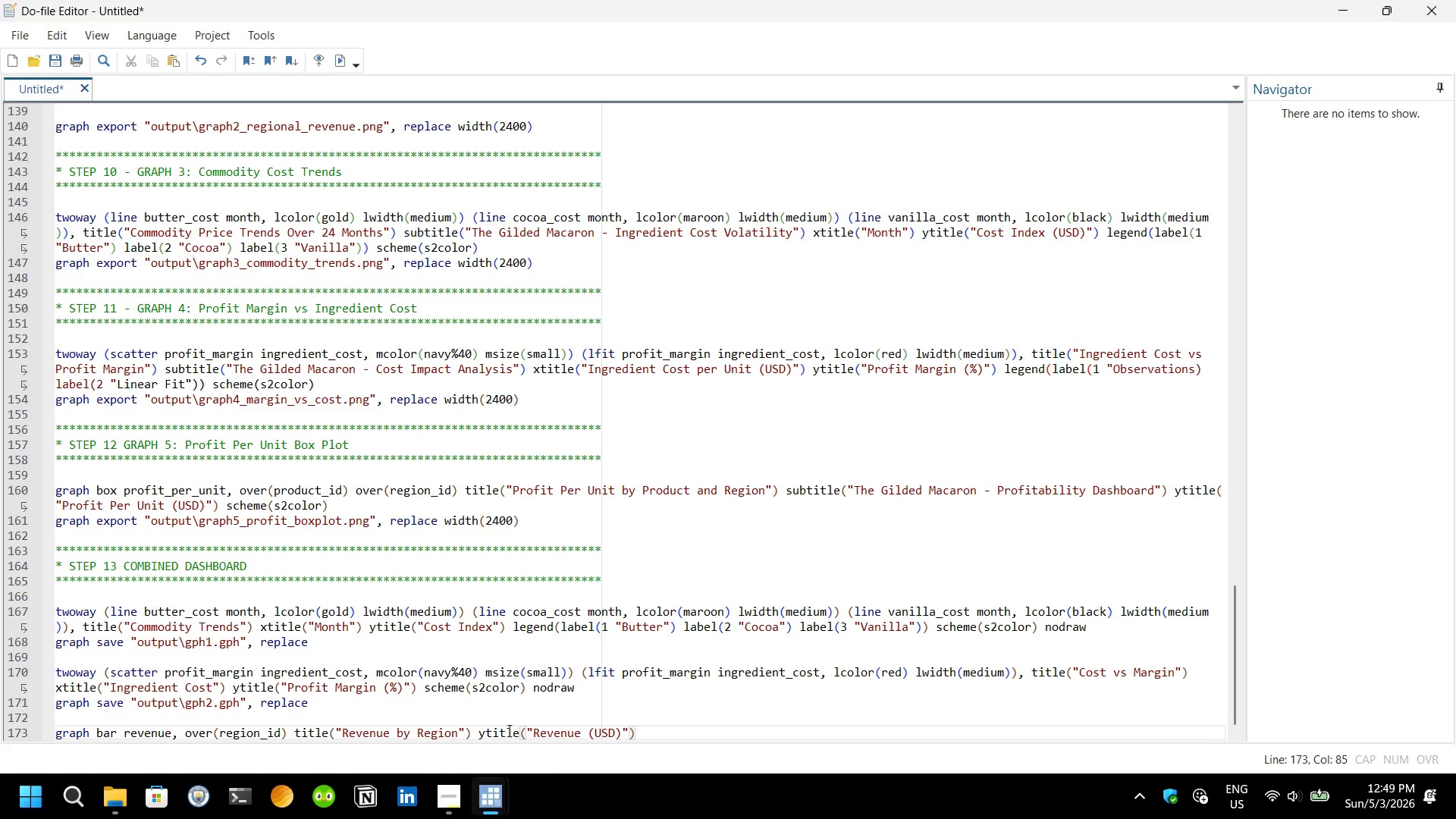 
key(ArrowRight)
 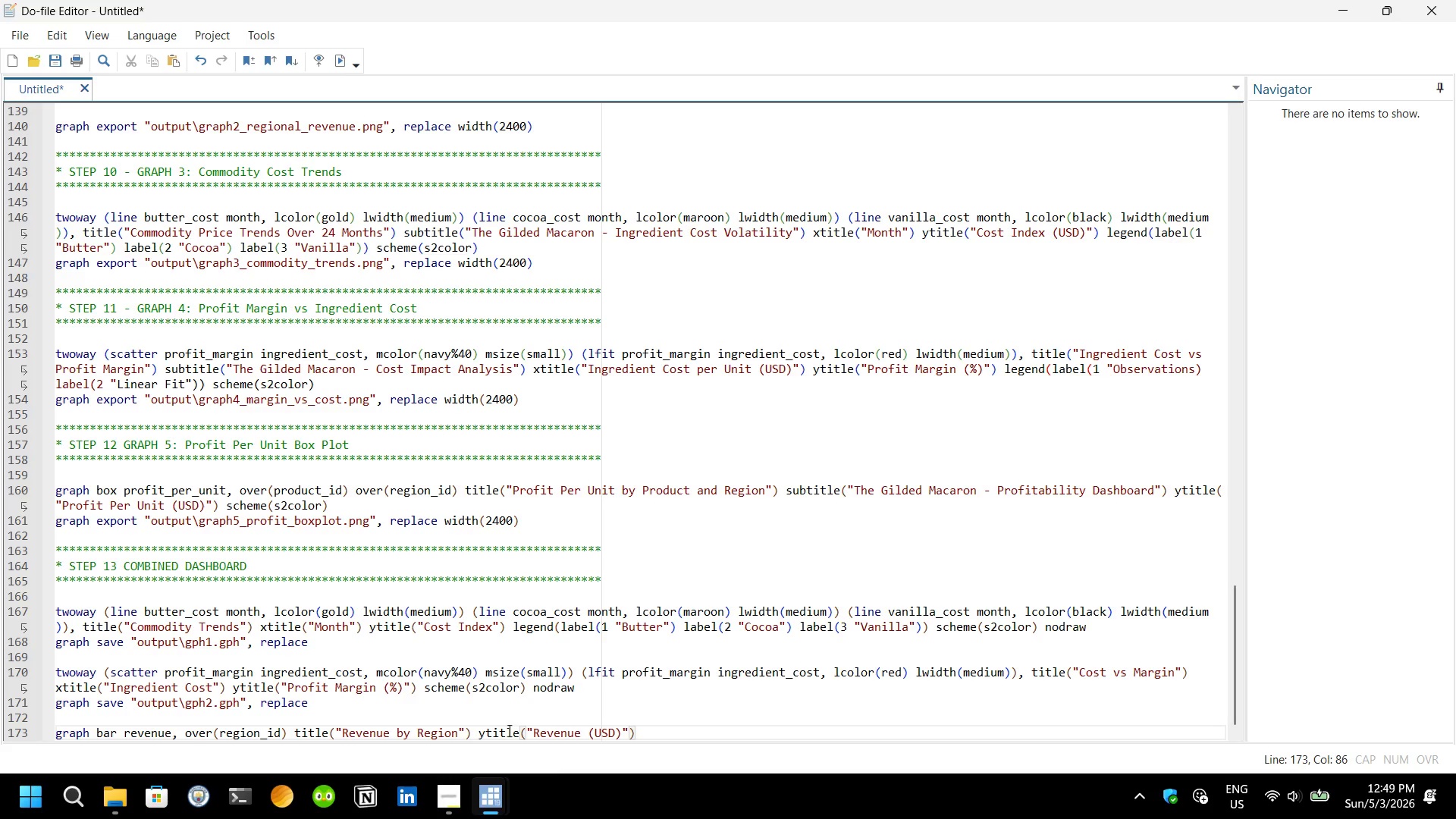 
type( sche)
 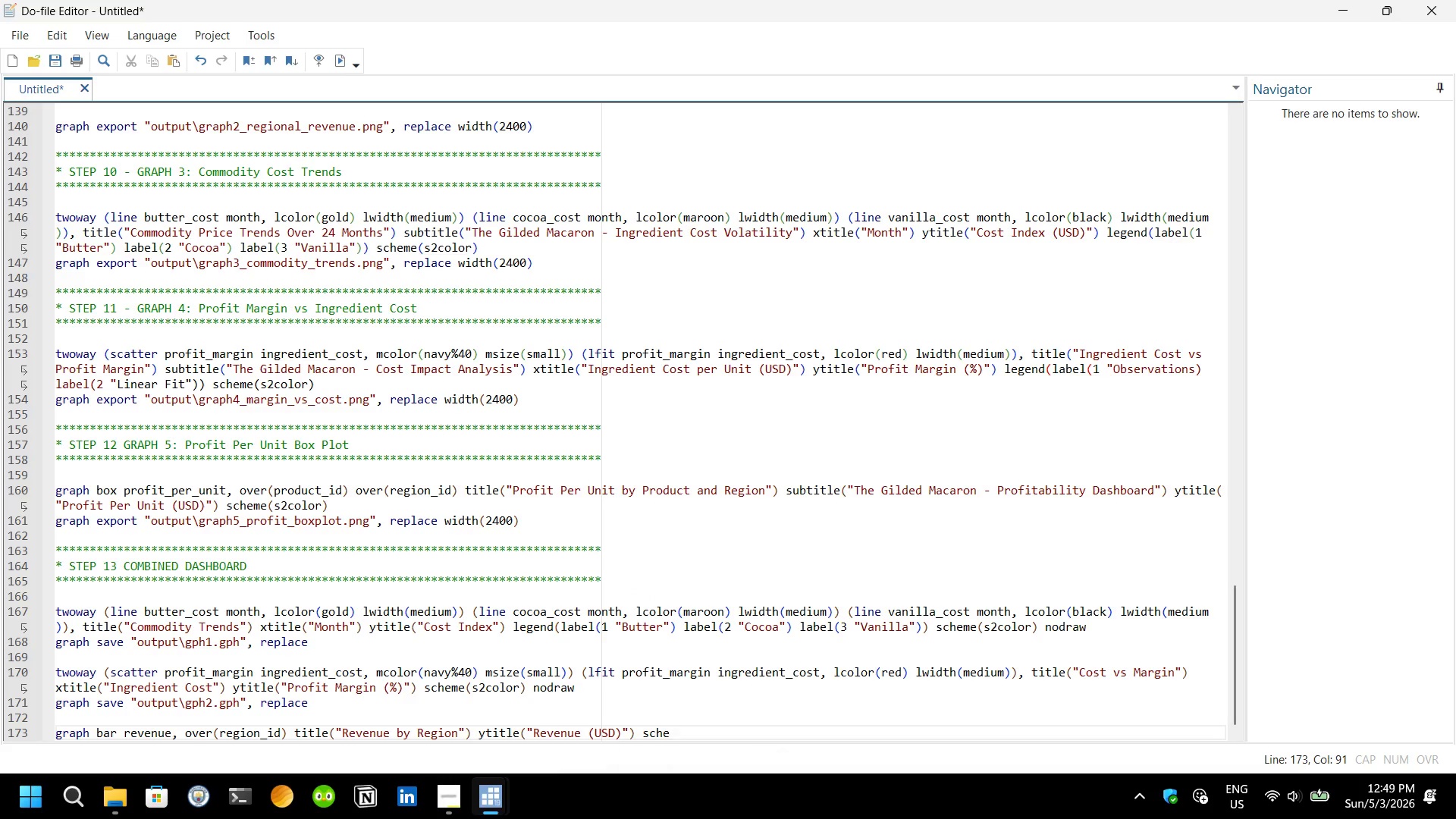 
key(Enter)
 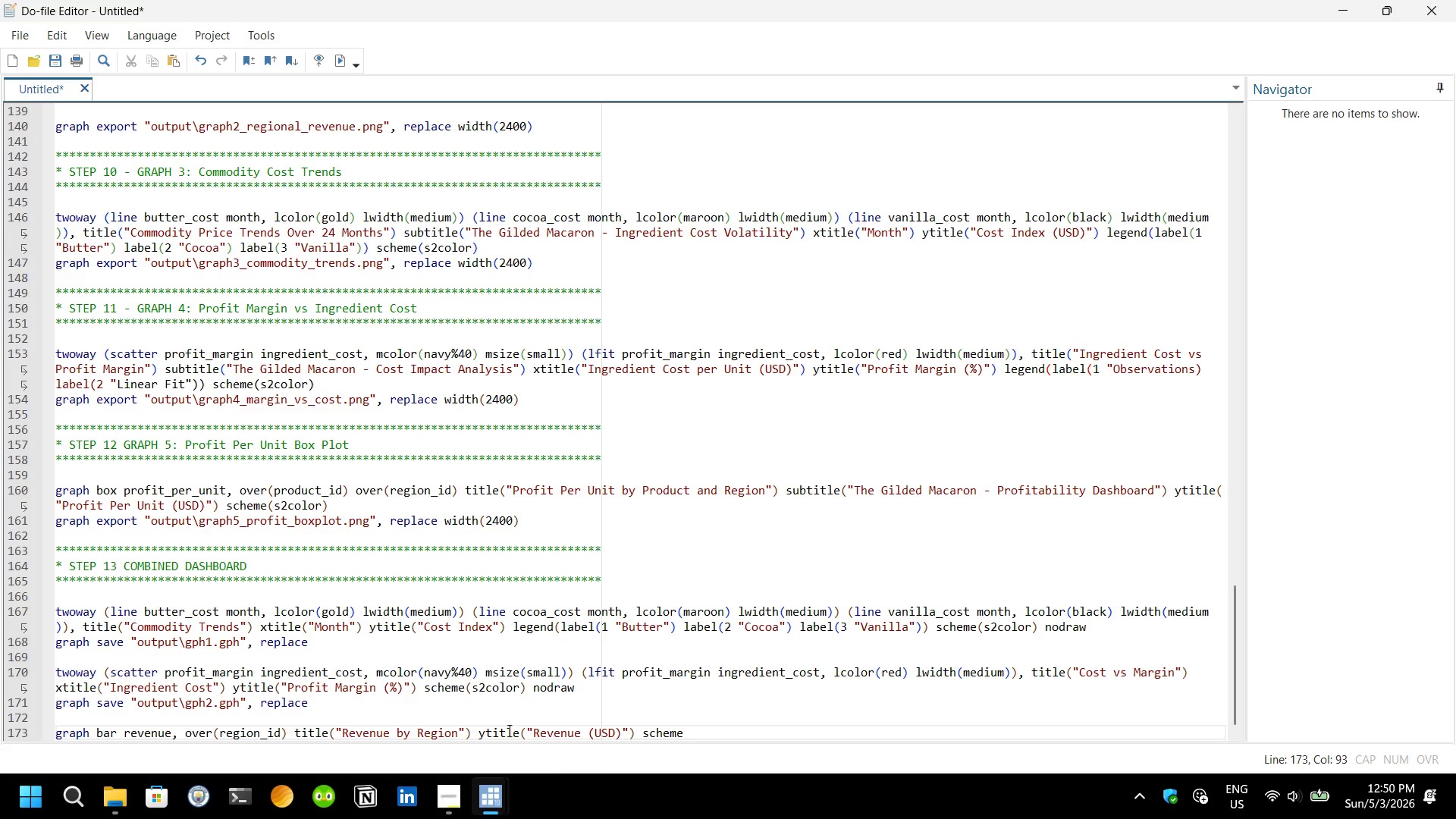 
type((s2)
 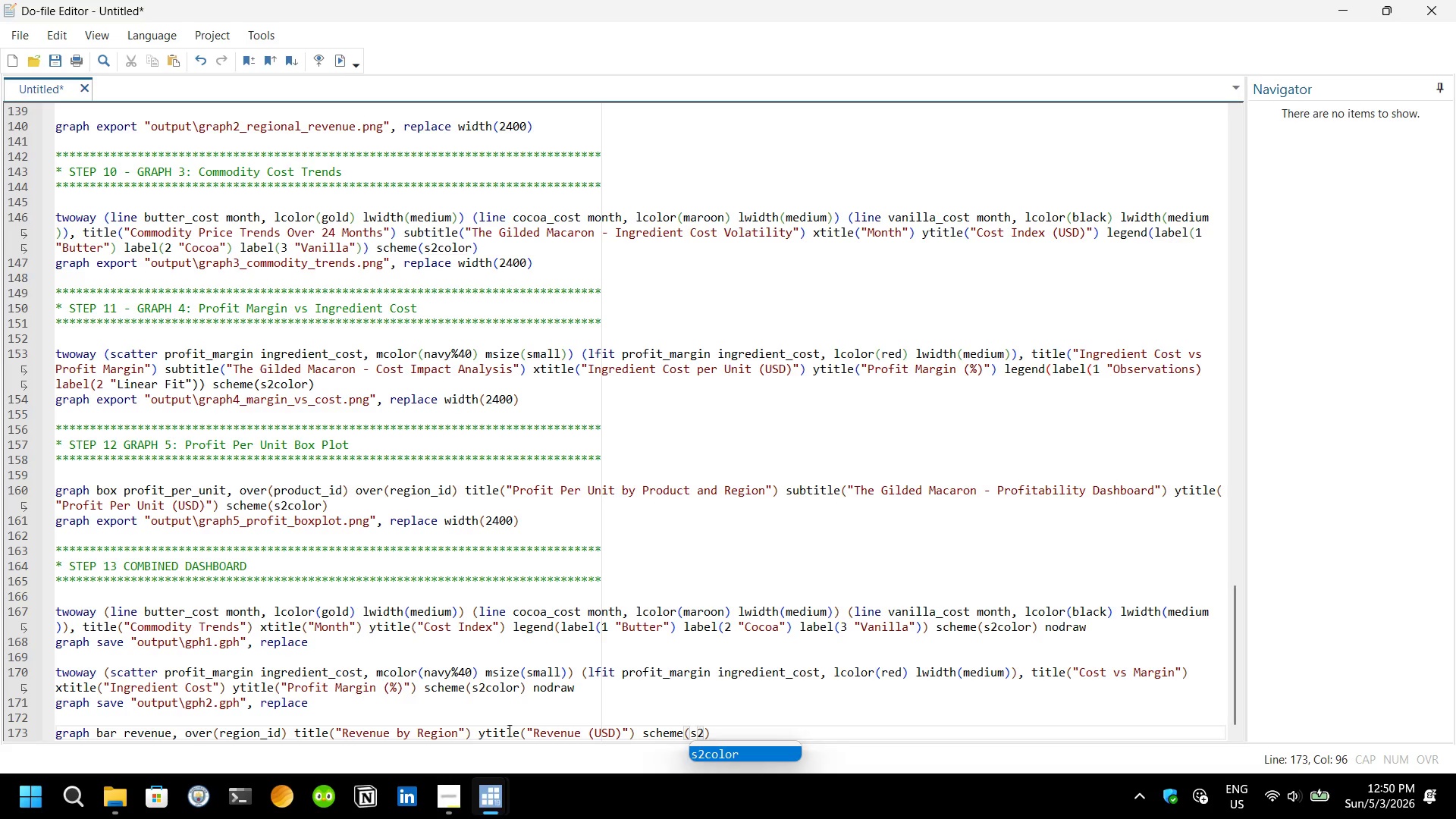 
key(Enter)
 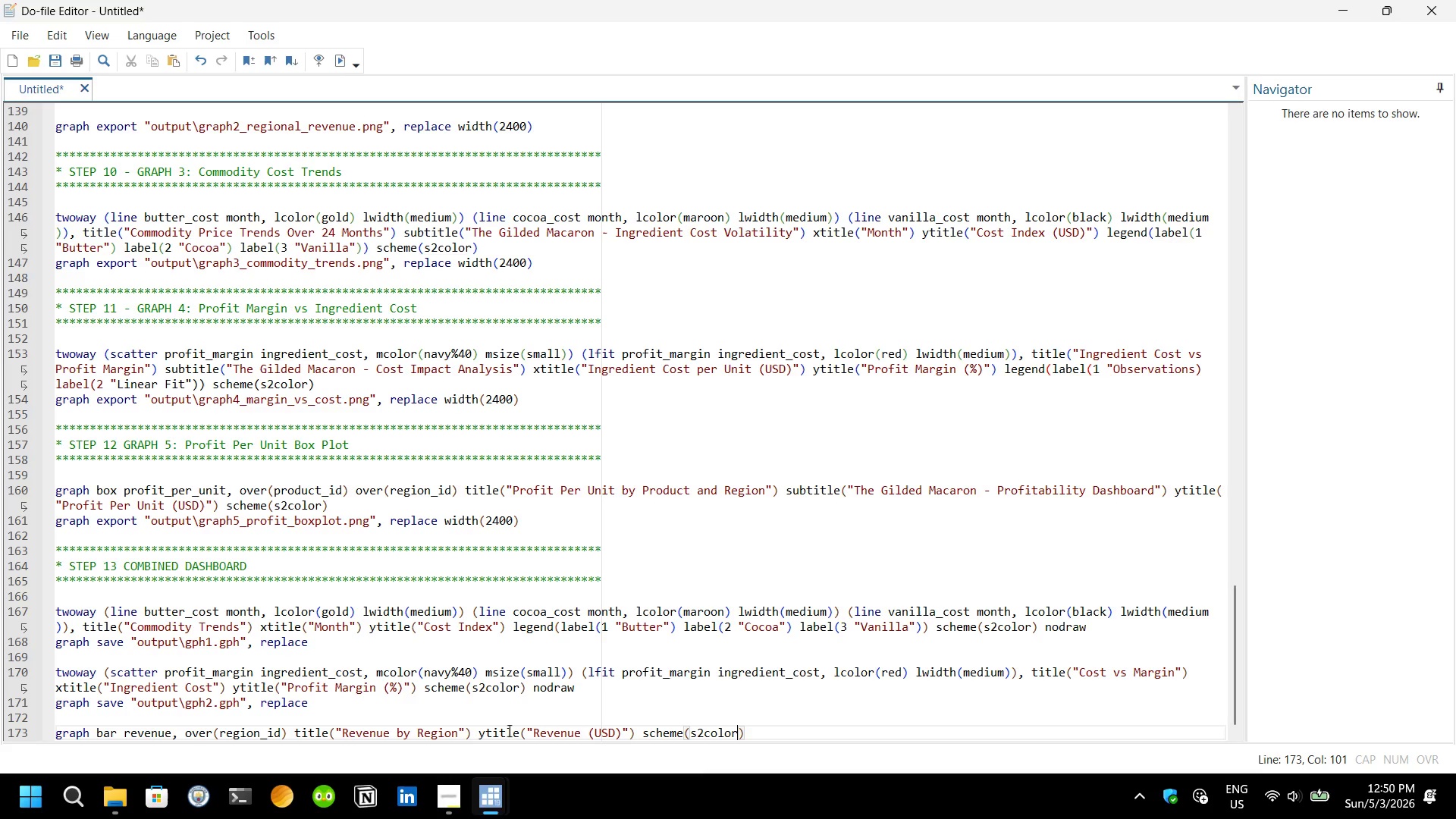 
key(ArrowRight)
 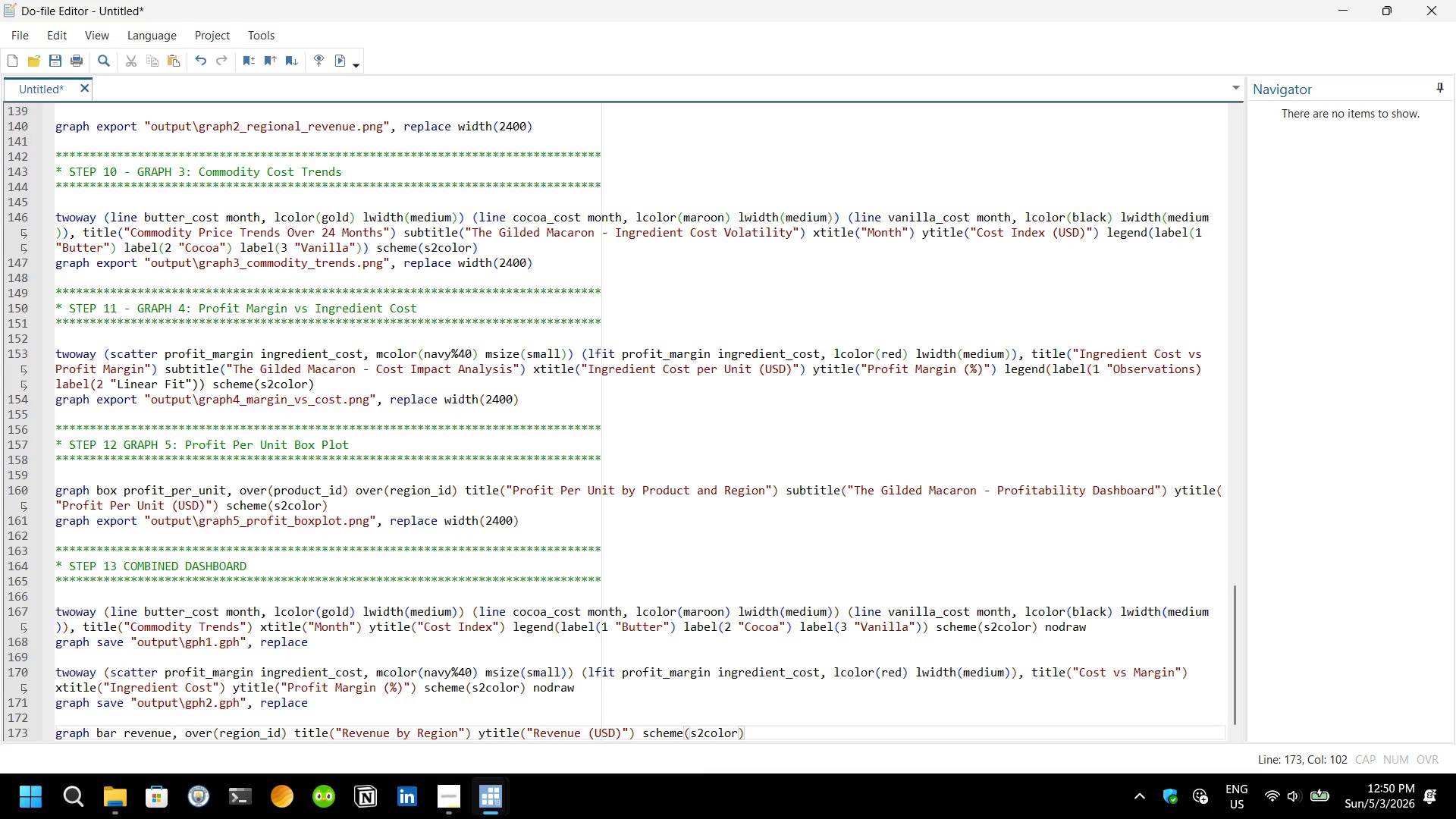 
type( asy)
 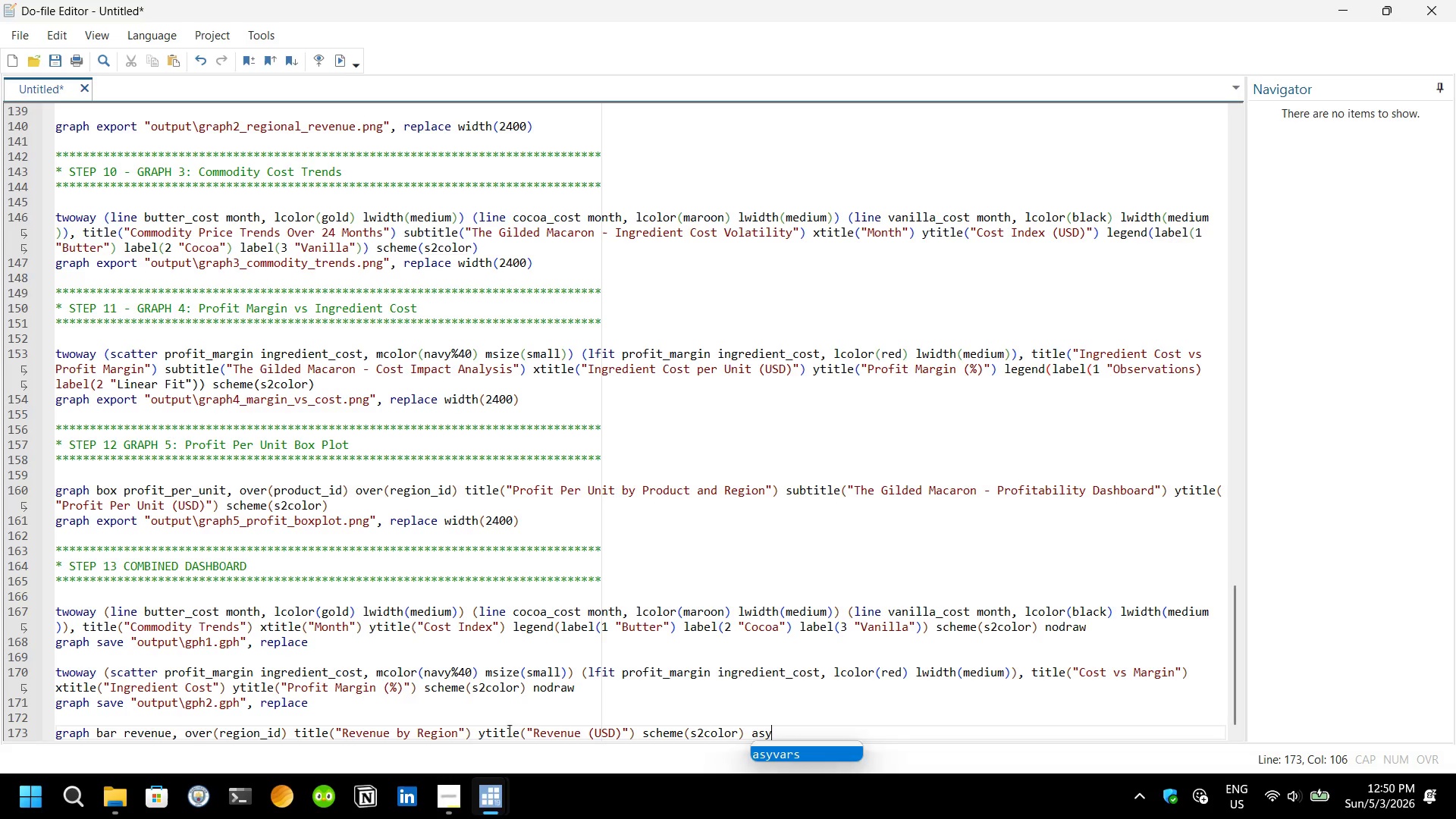 
key(Enter)
 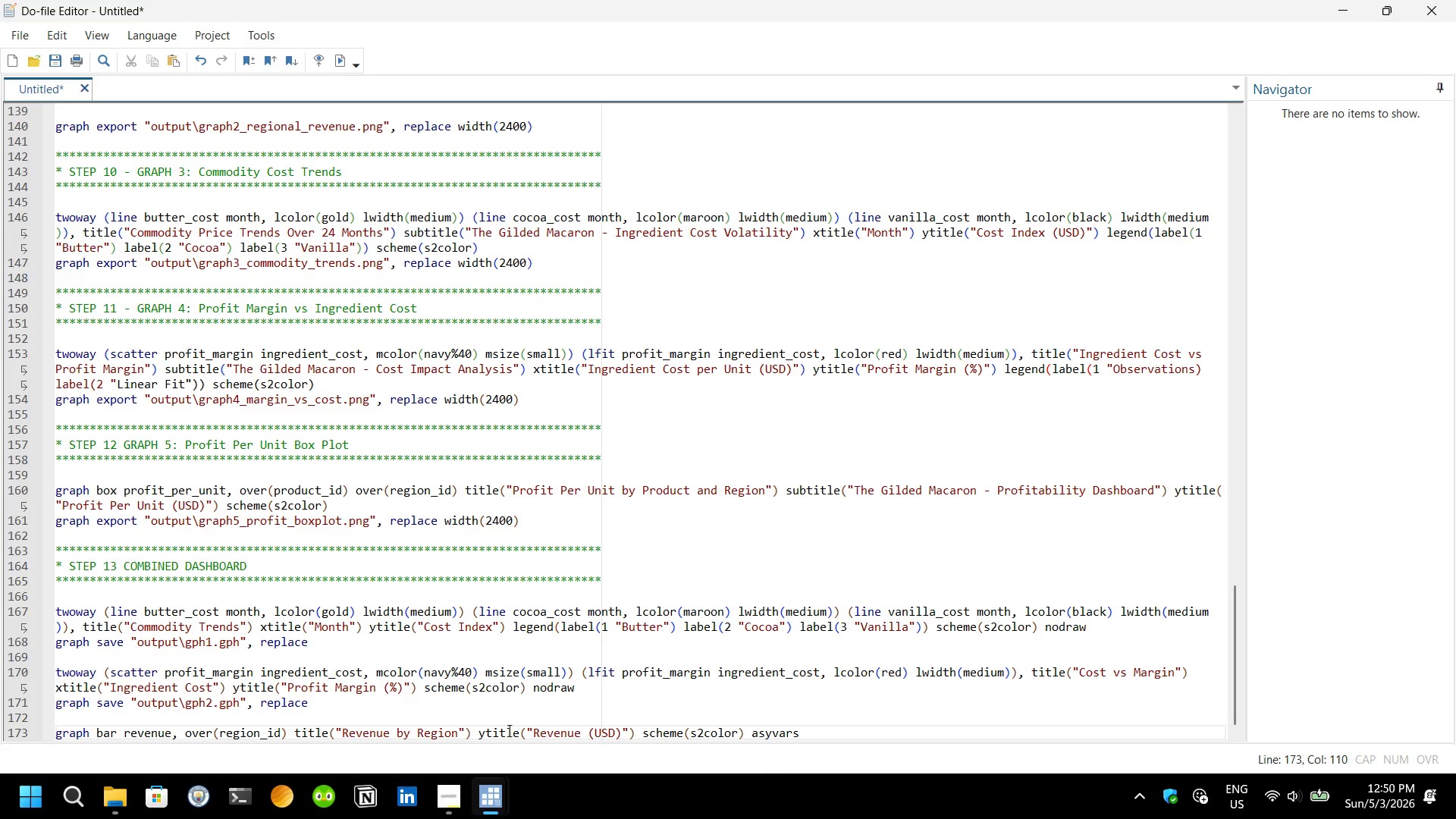 
type(nod)
key(Backspace)
key(Backspace)
key(Backspace)
type( nod)
 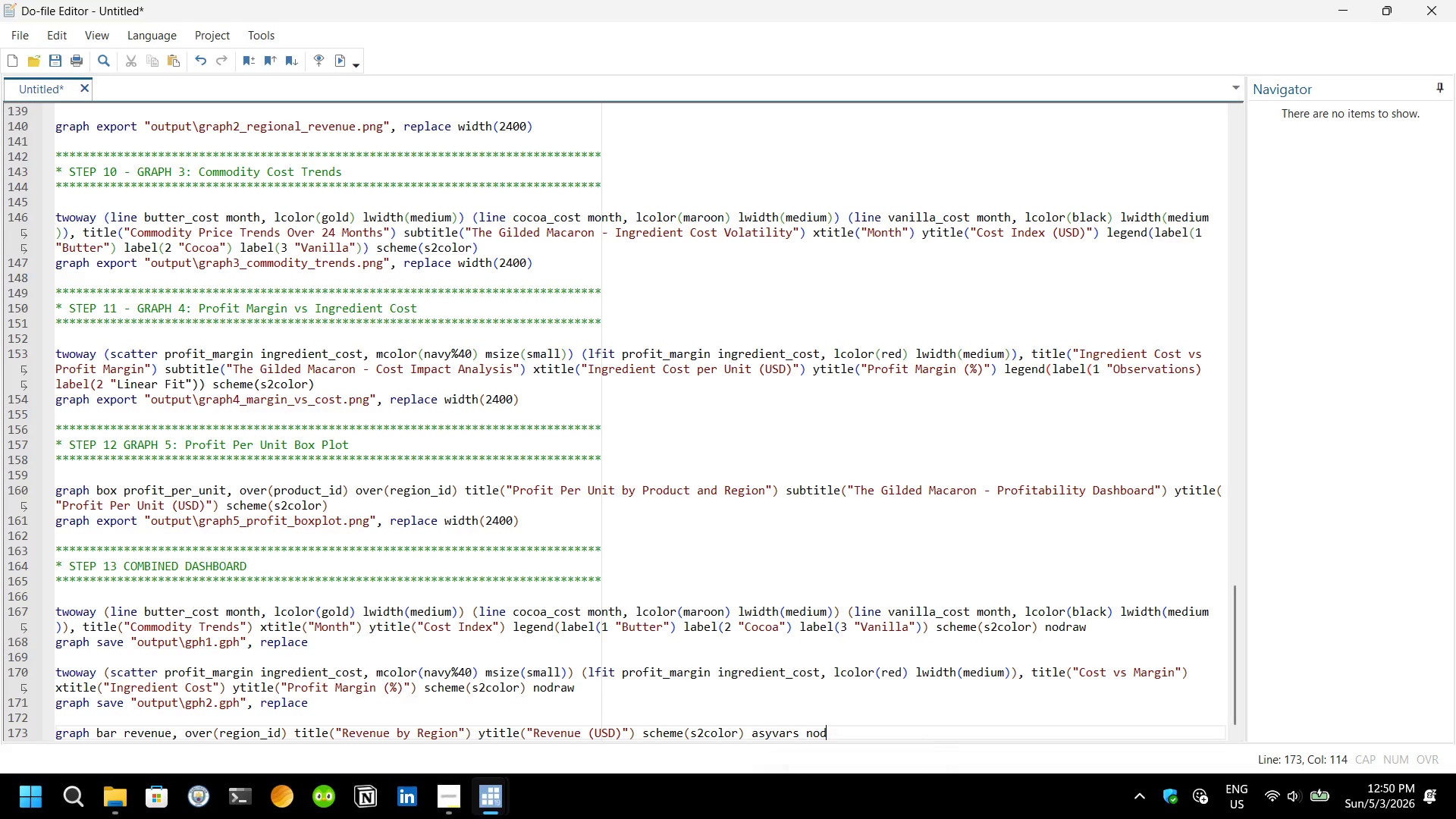 
key(Enter)
 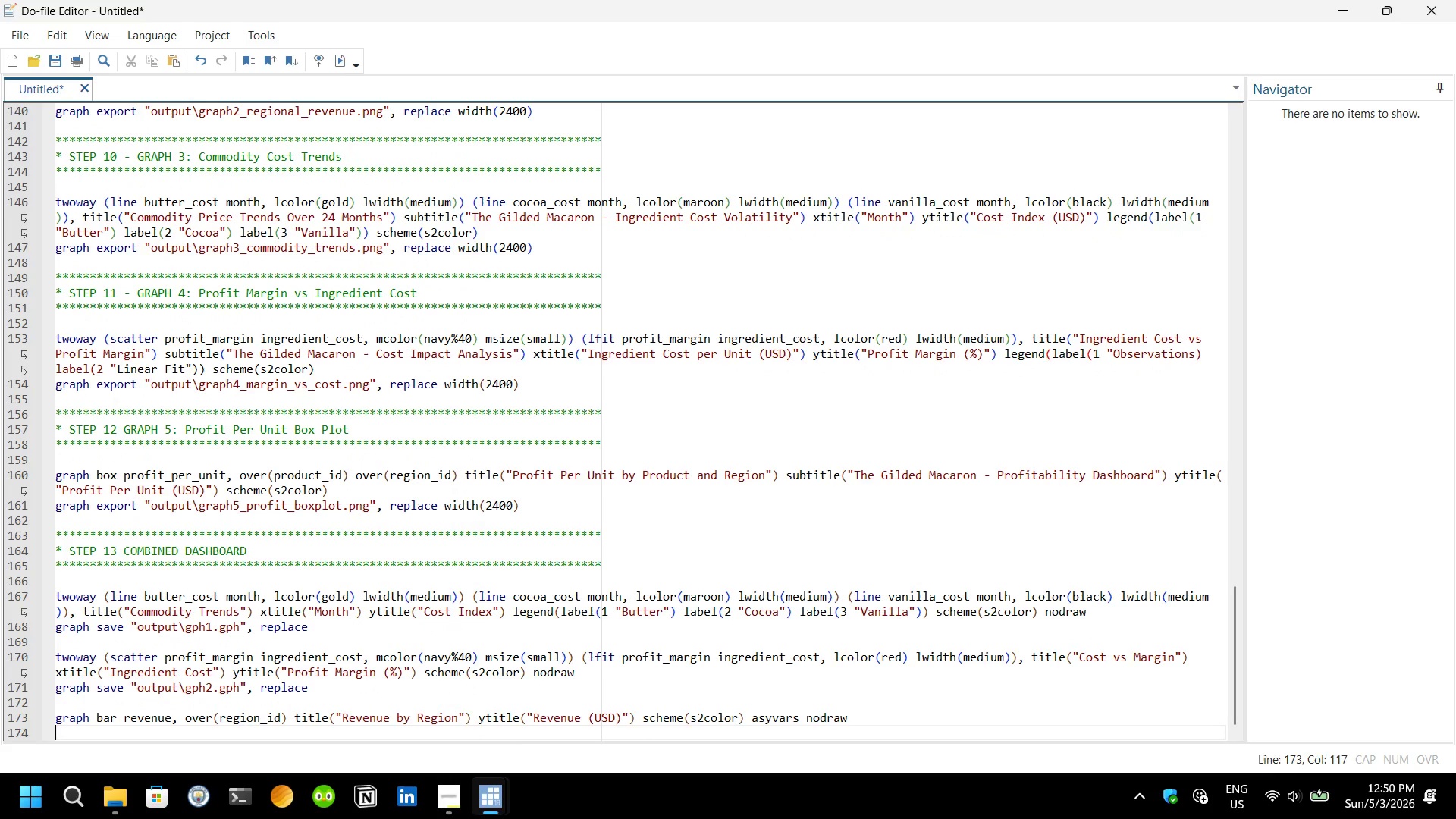 
key(Enter)
 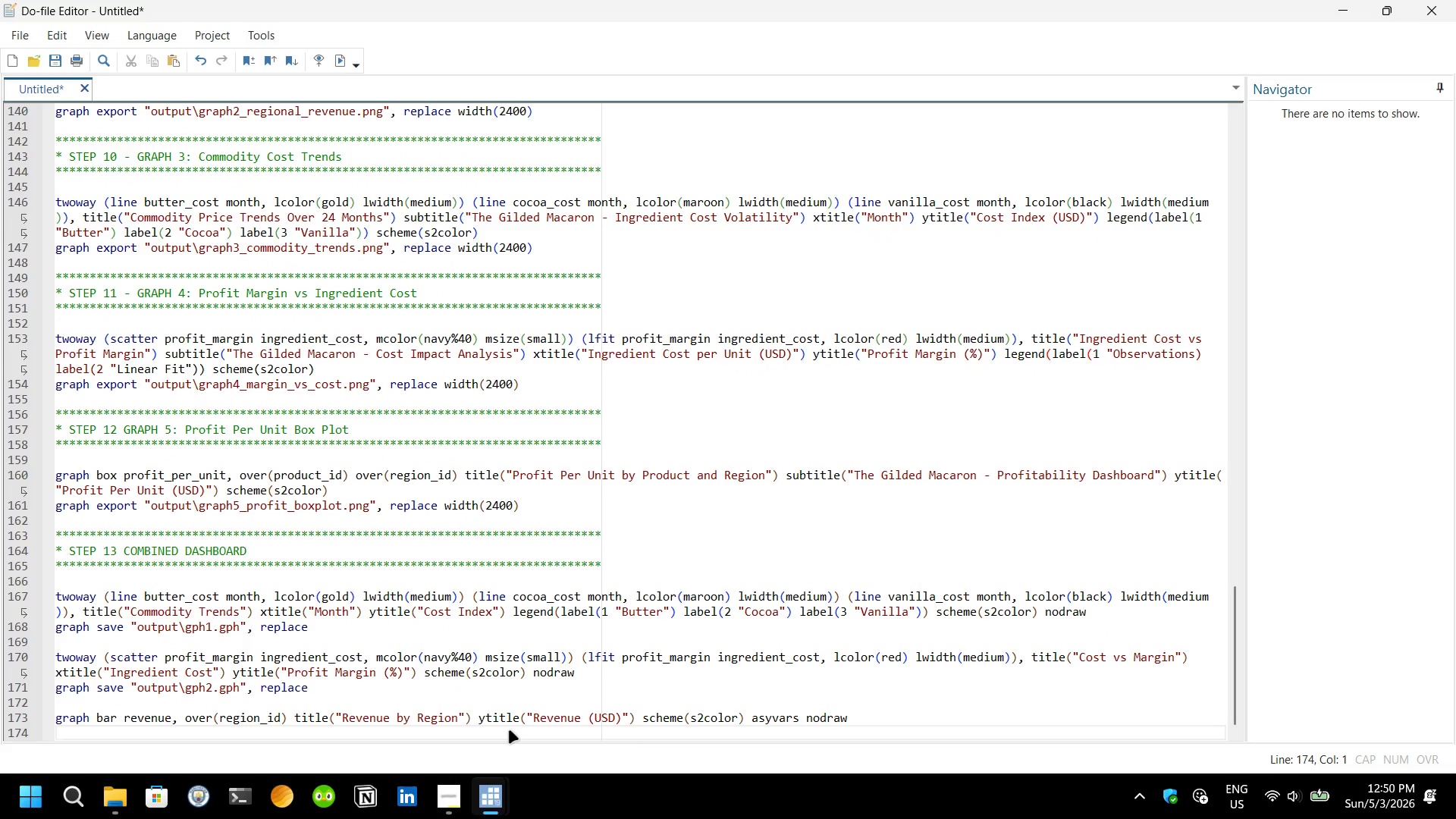 
type(graph save output\gph3.gph)
 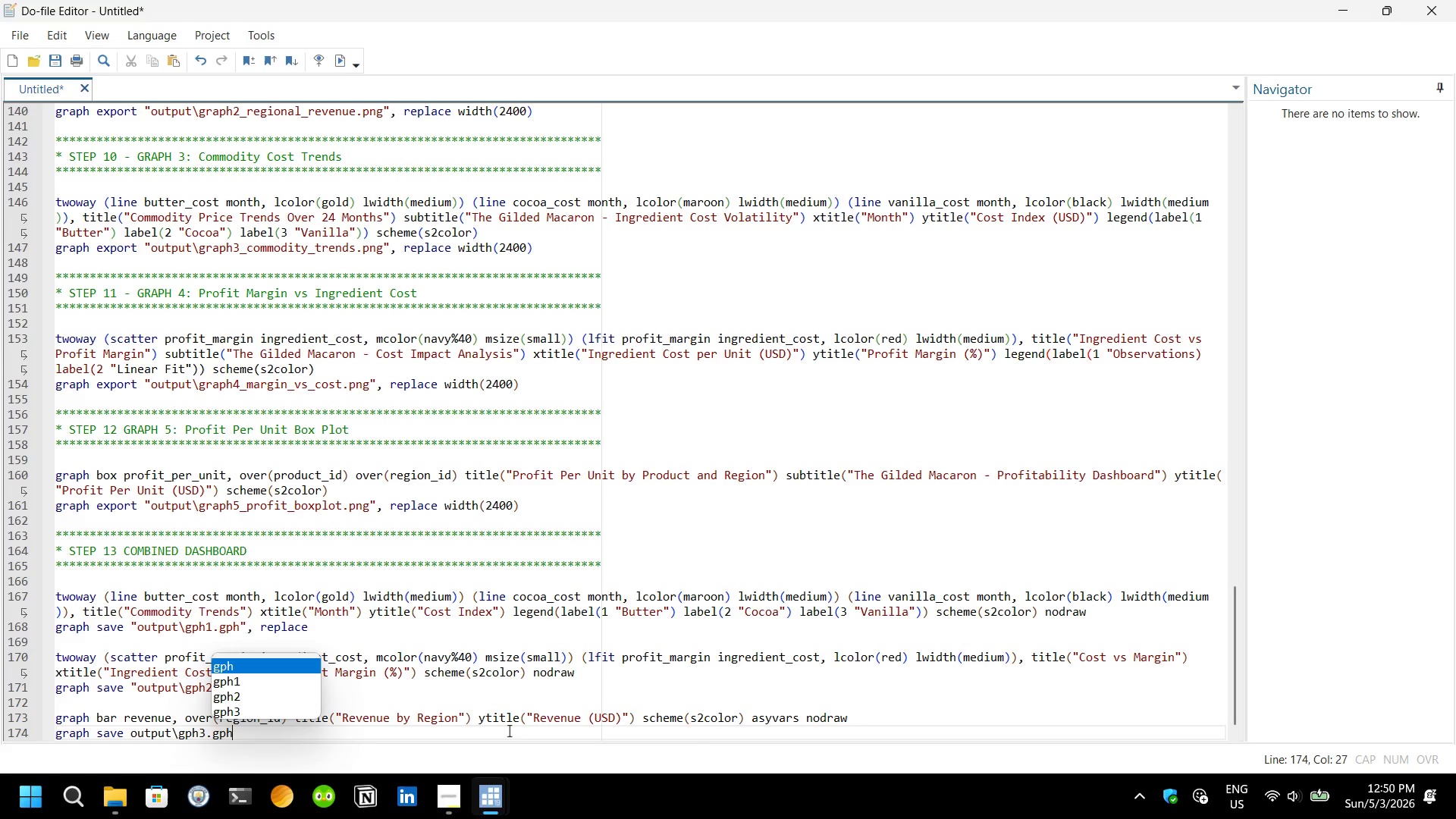 
wait(11.34)
 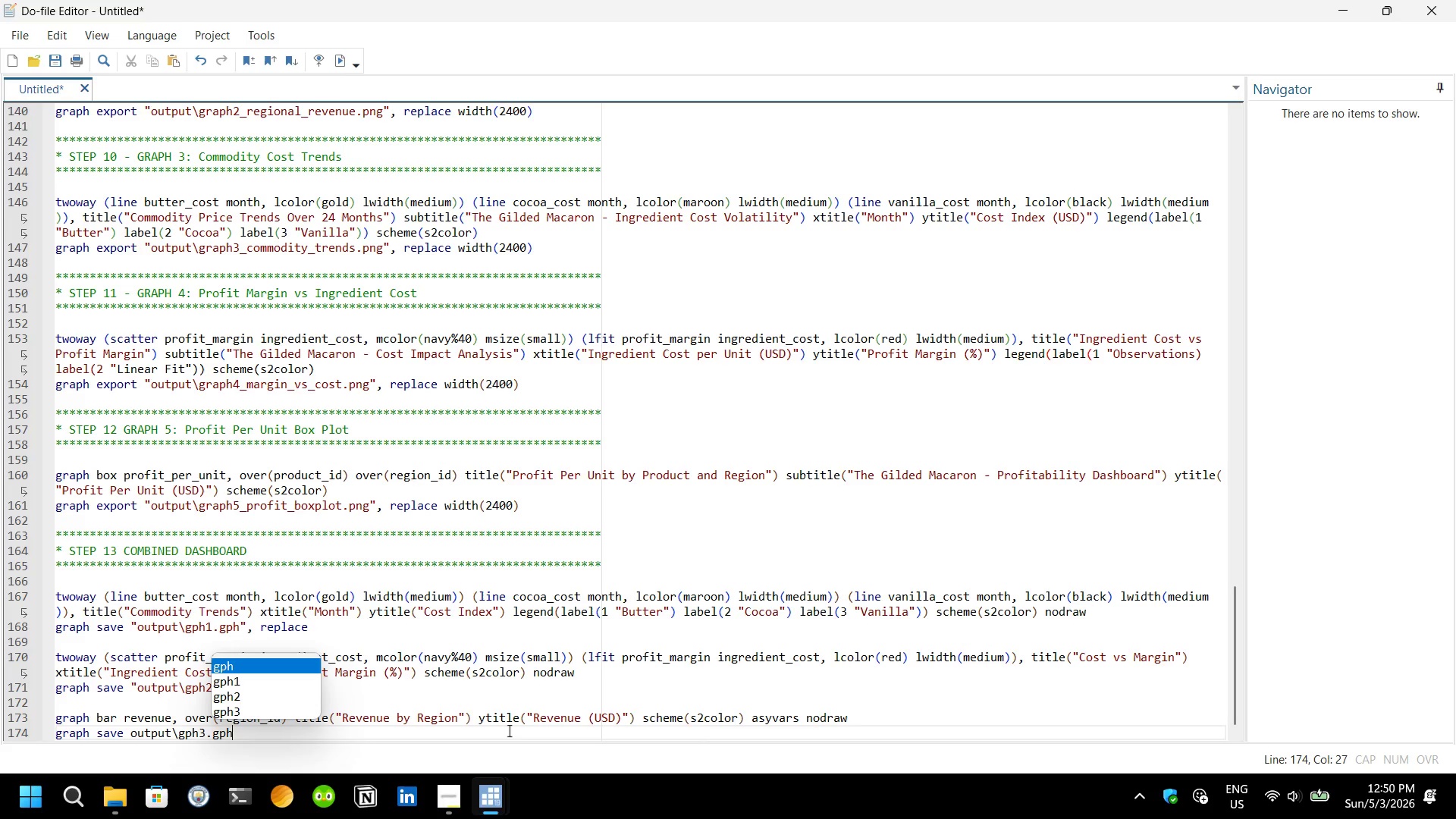 
left_click_drag(start_coordinate=[242, 731], to_coordinate=[135, 732])
 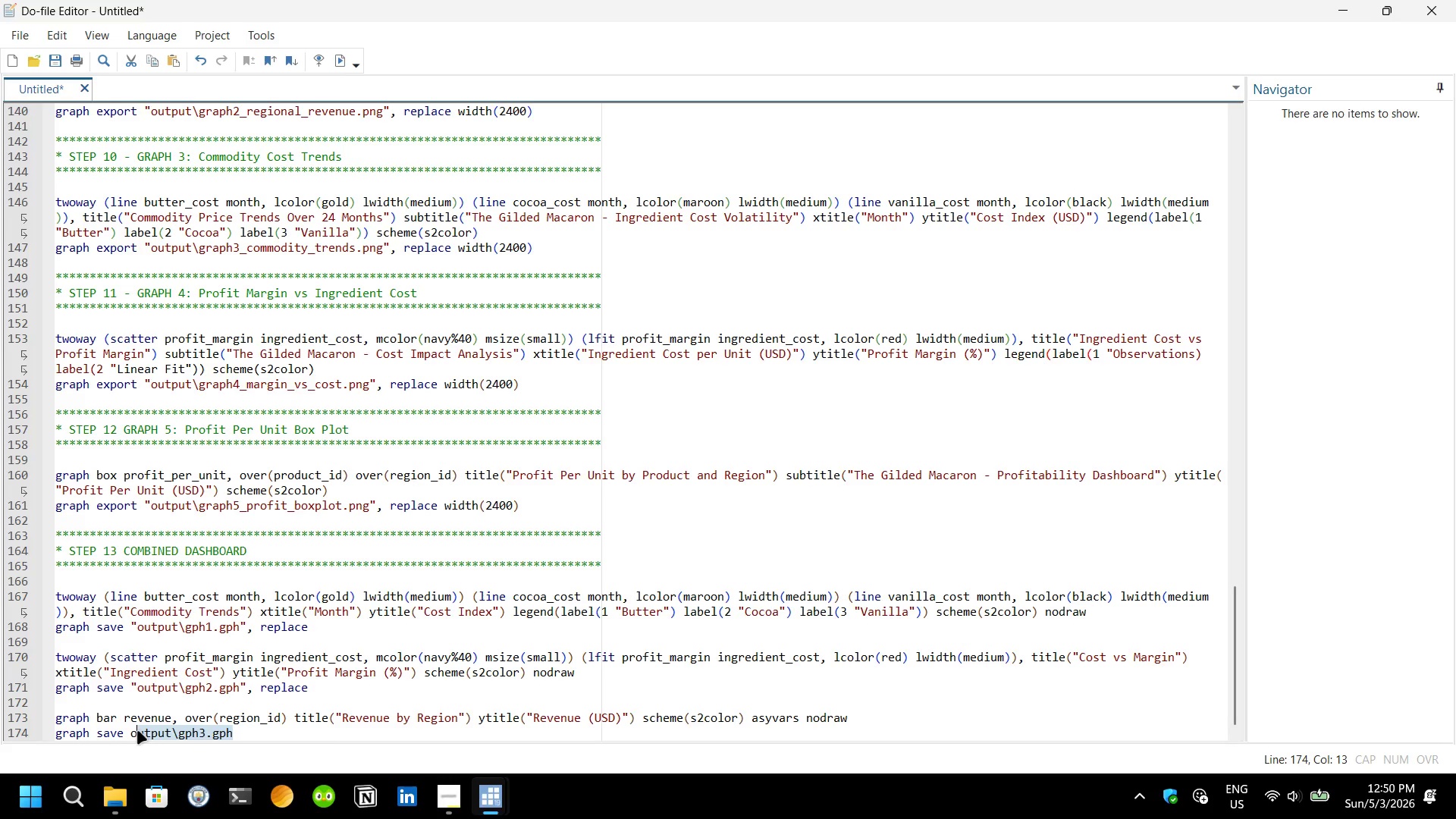 
left_click_drag(start_coordinate=[129, 731], to_coordinate=[231, 734])
 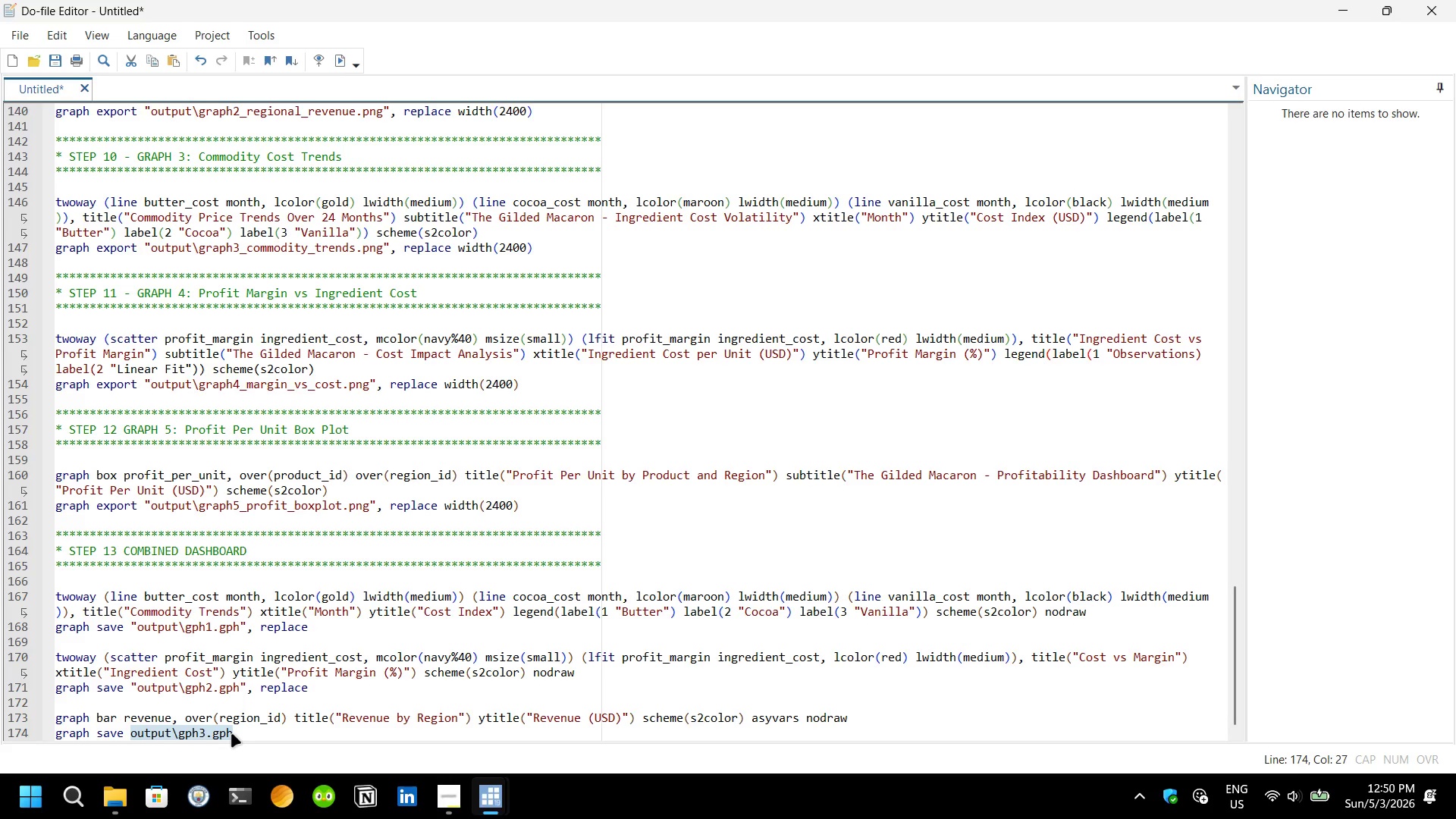 
key(Shift+ShiftRight)
 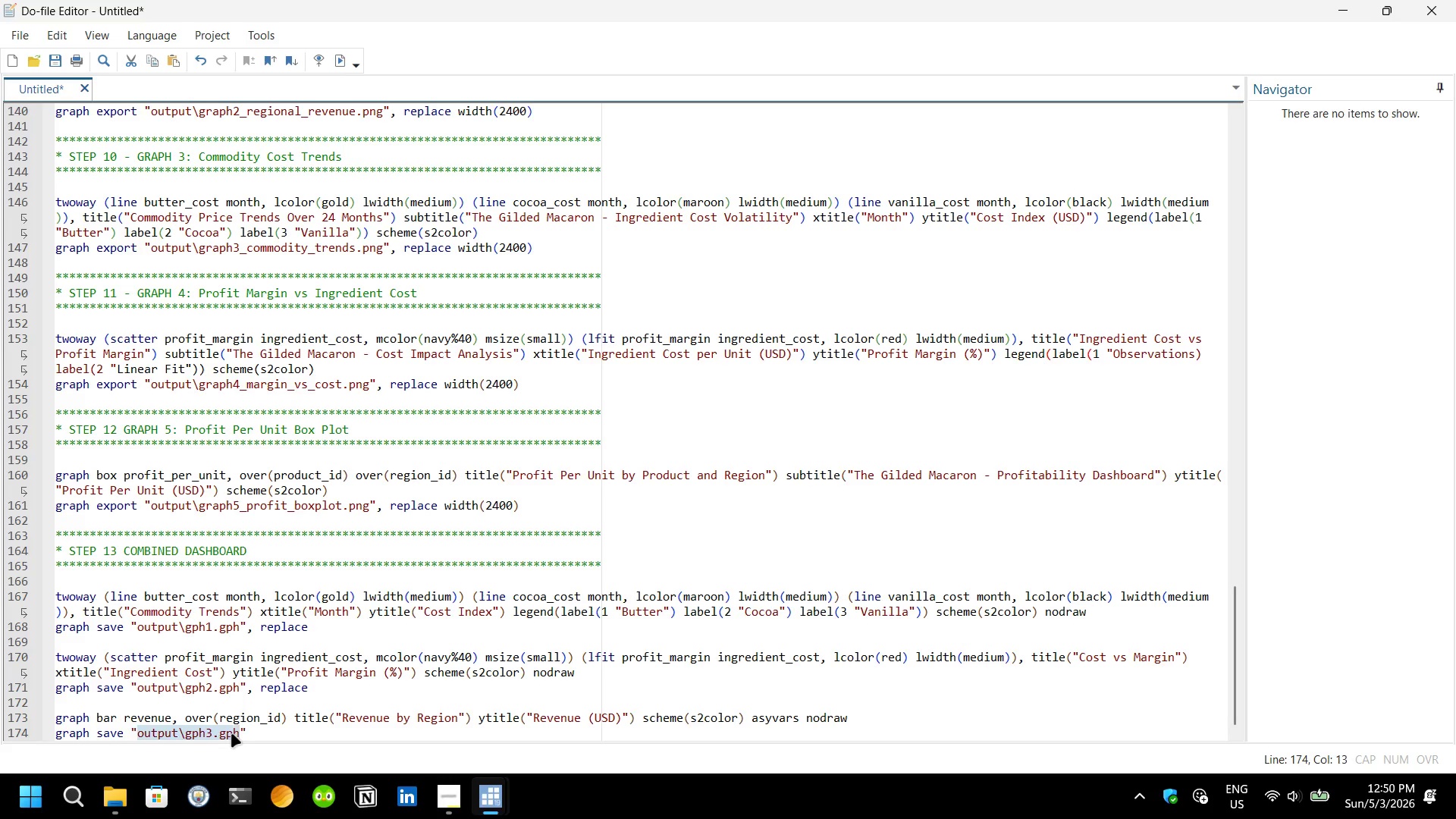 
key(Shift+Quote)
 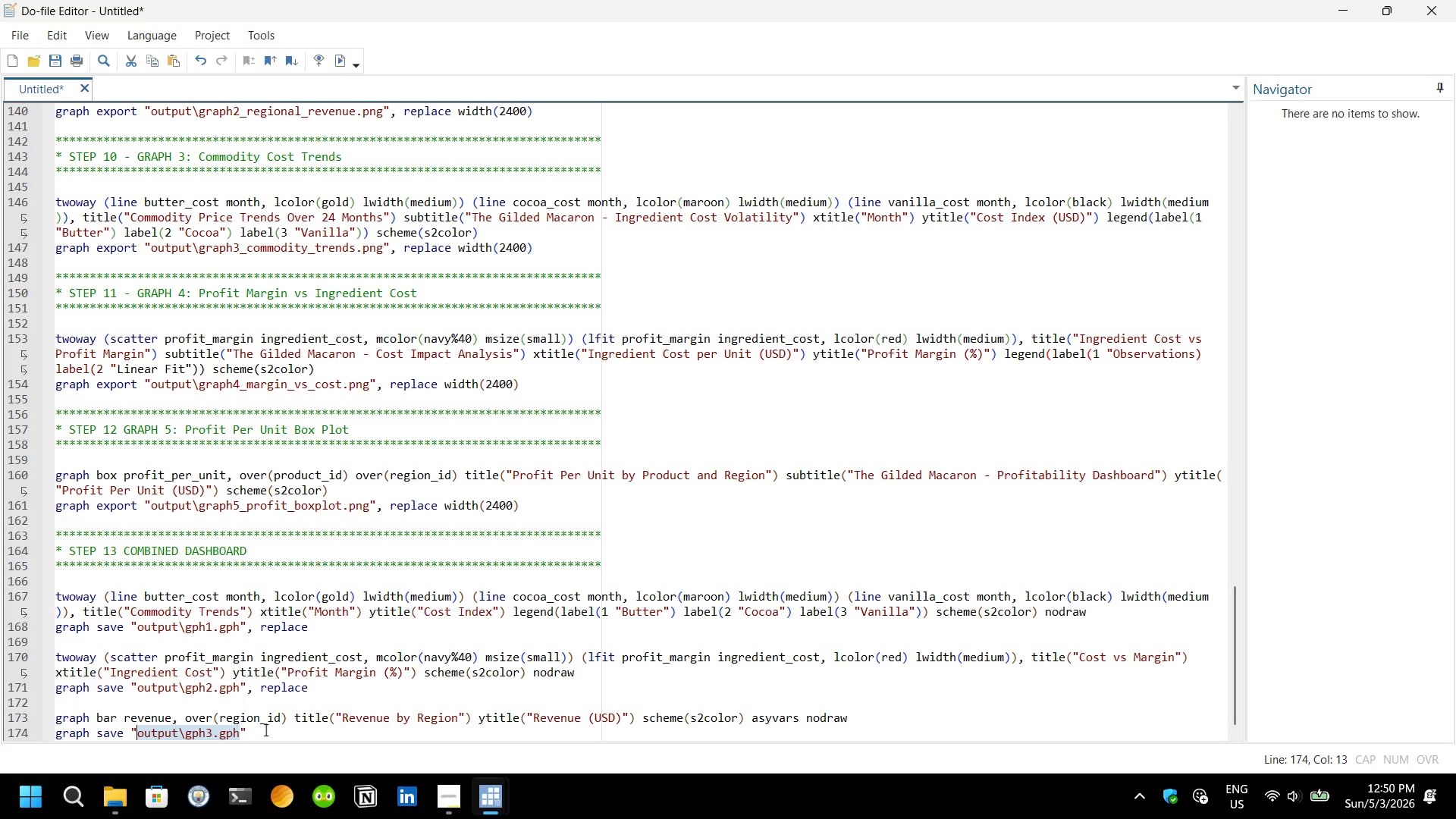 
left_click([269, 735])
 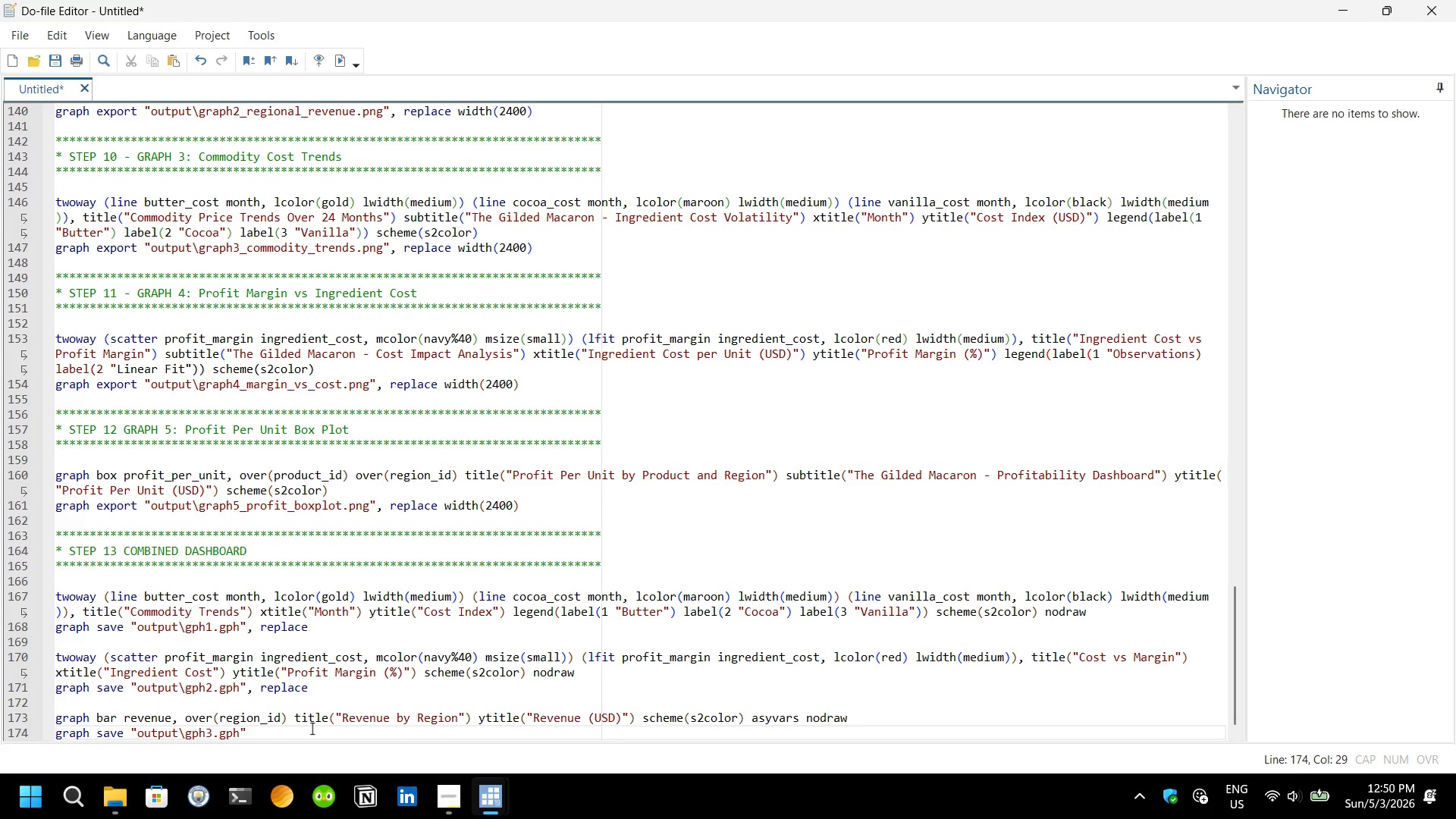 
wait(7.94)
 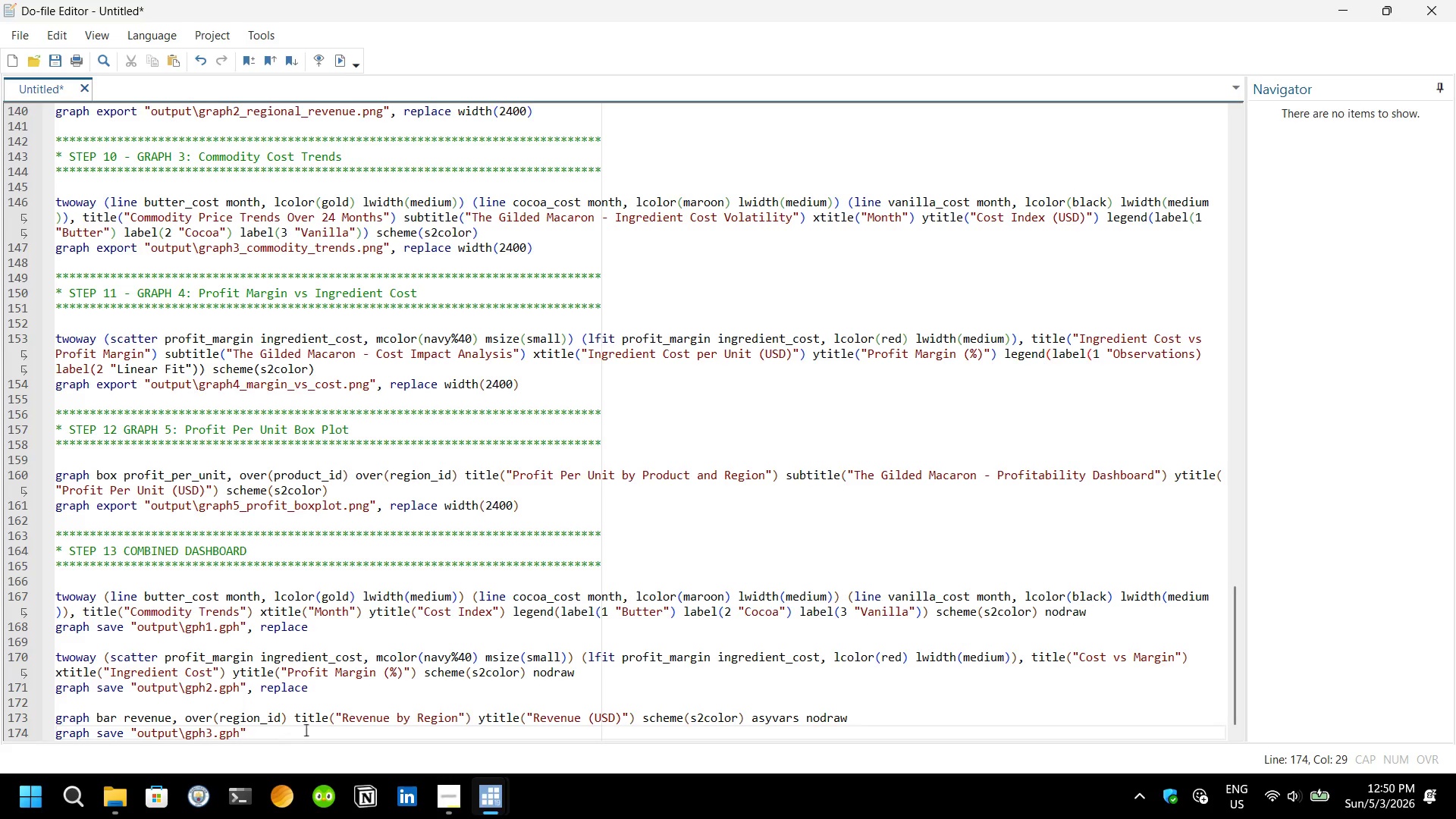 
type(, replace)
 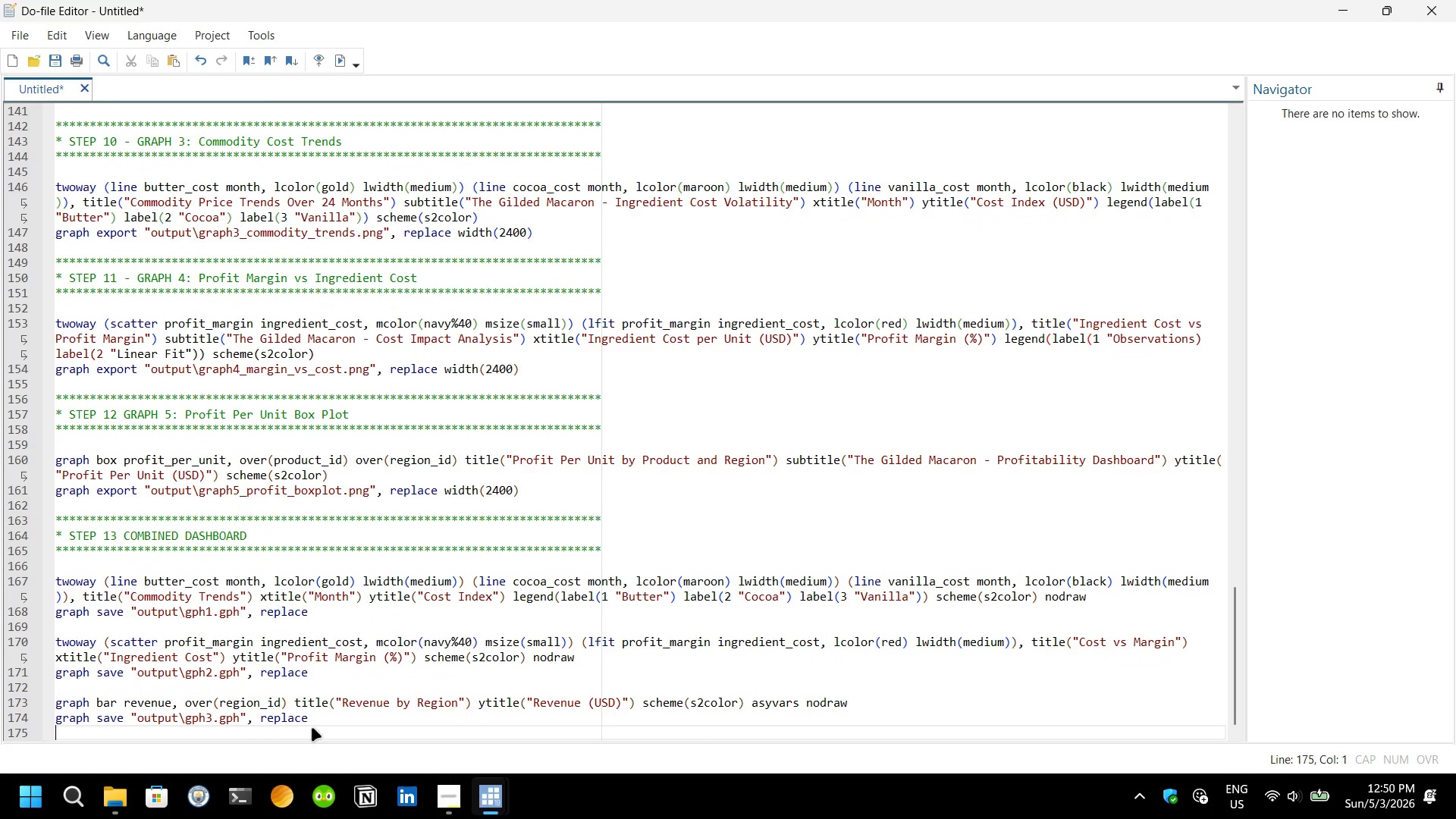 
key(Enter)
 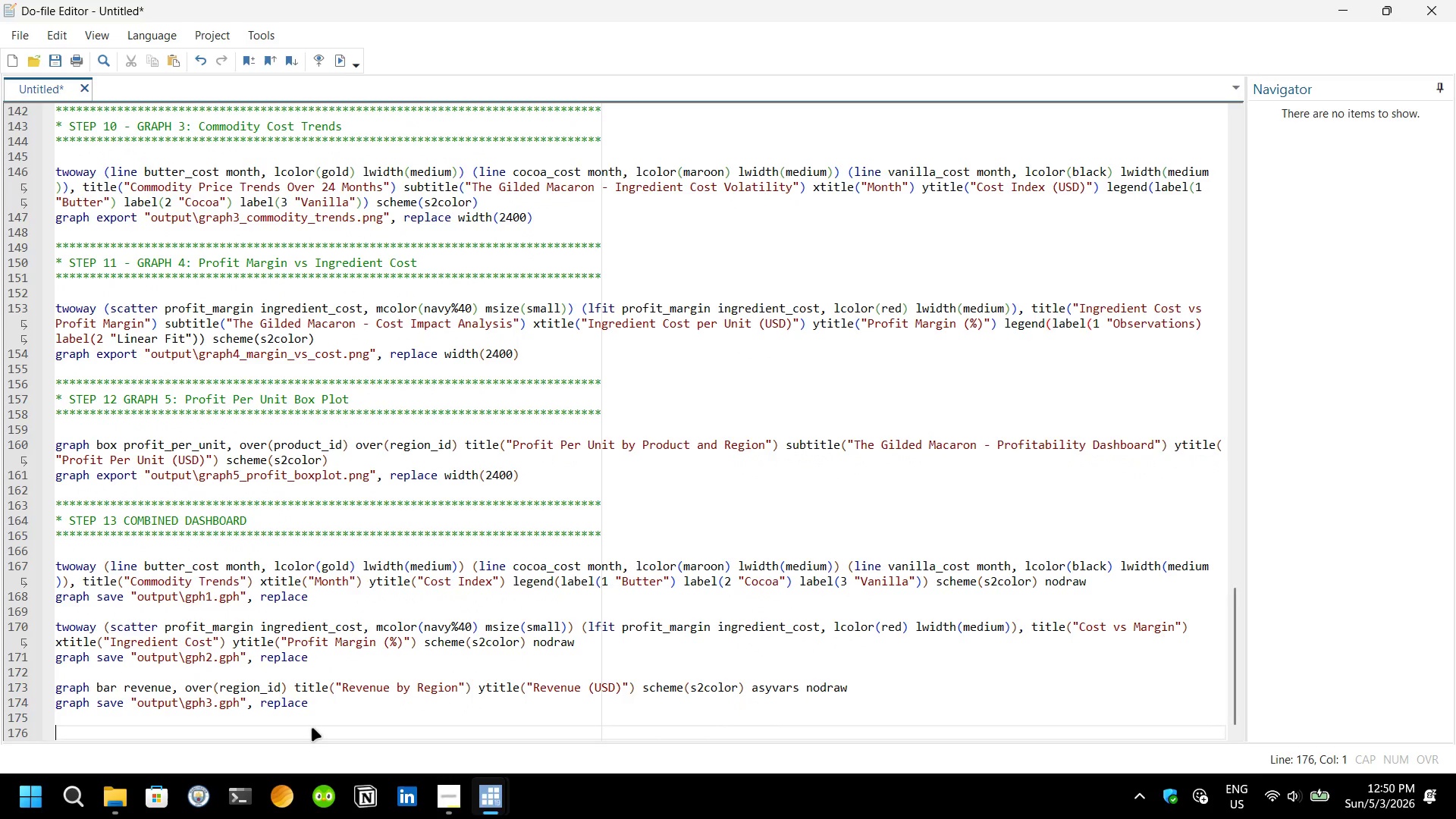 
key(Enter)
 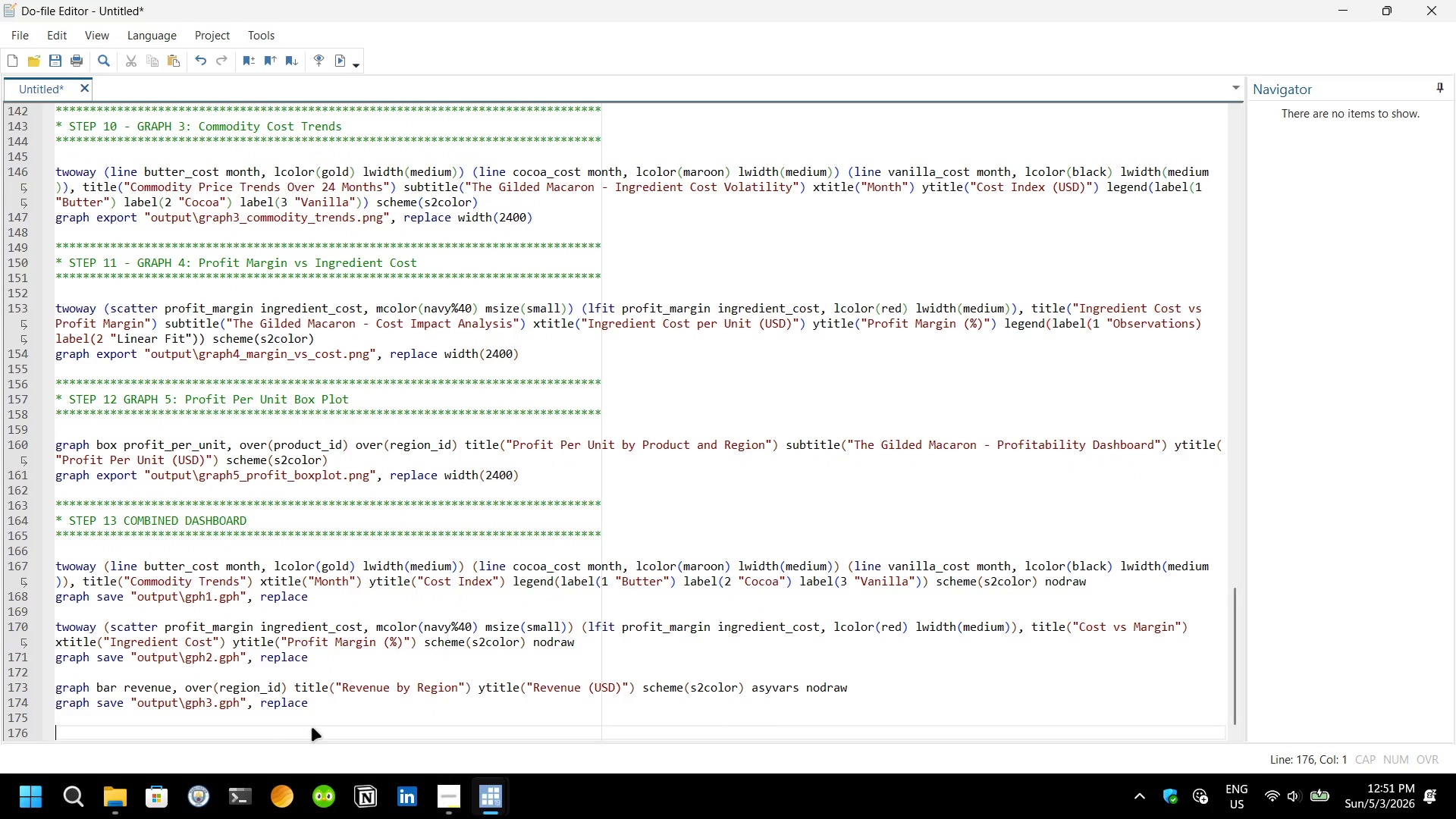 
type(graph box profit)
 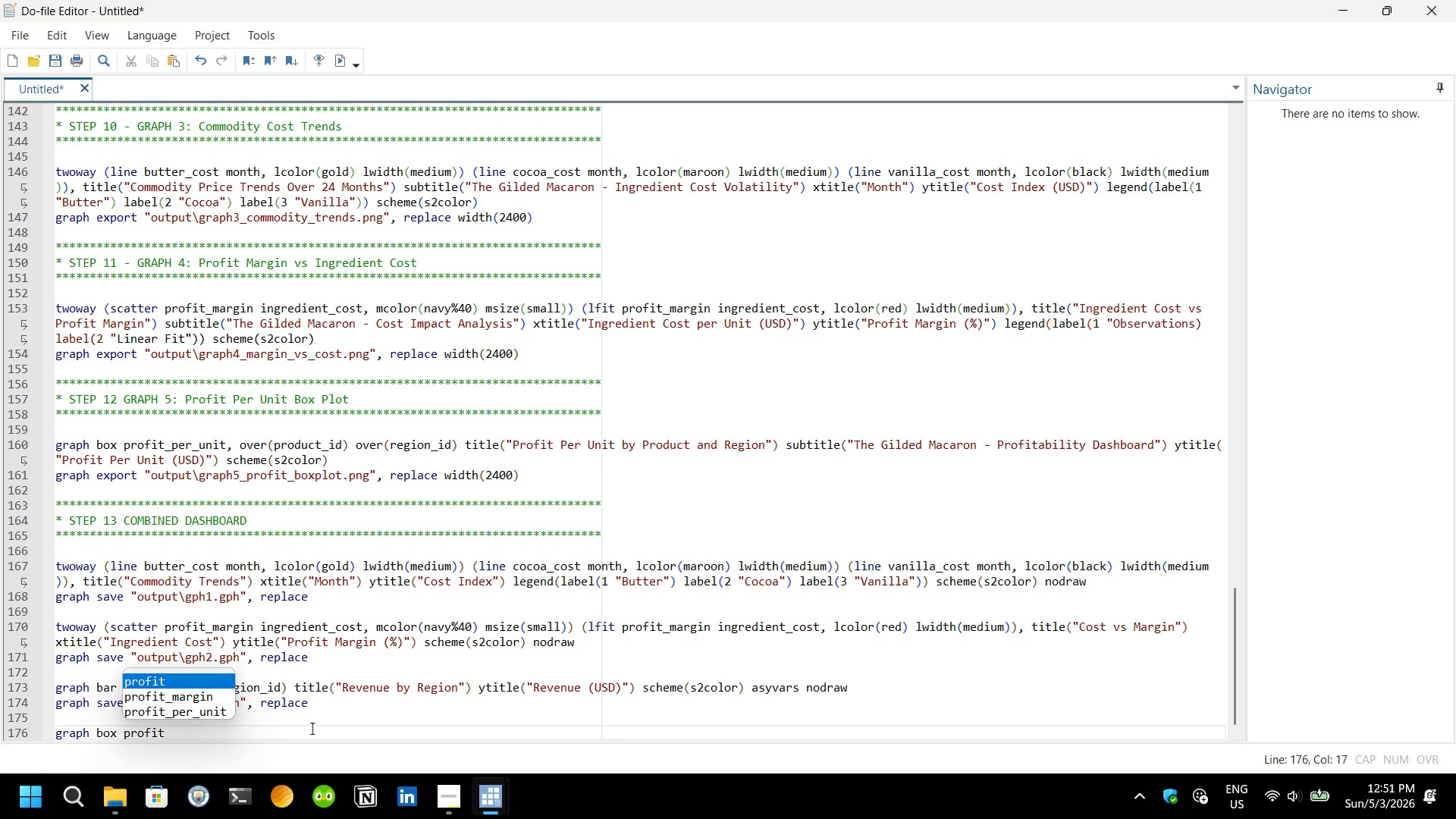 
key(ArrowDown)
 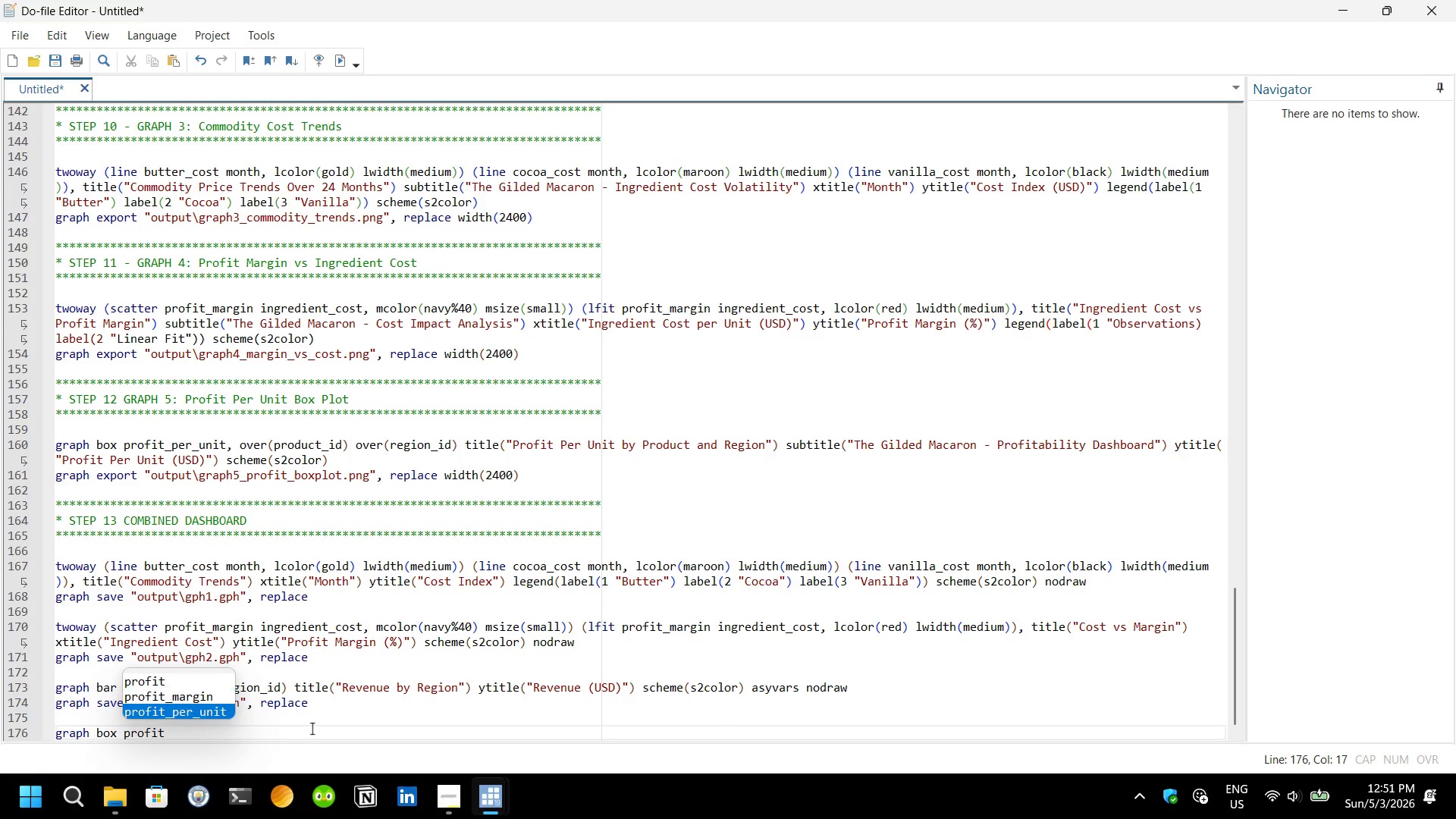 
key(ArrowDown)
 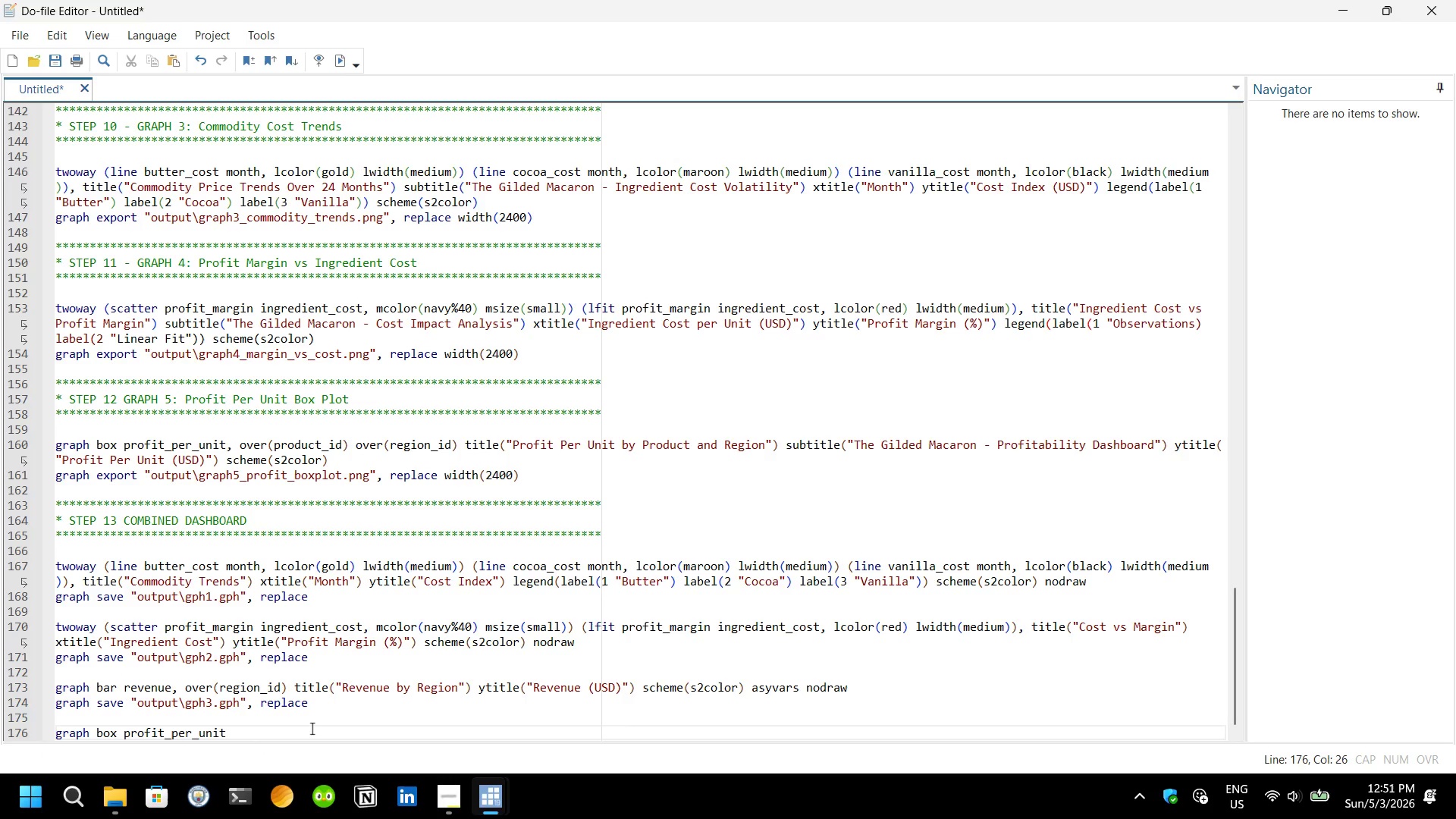 
key(Enter)
 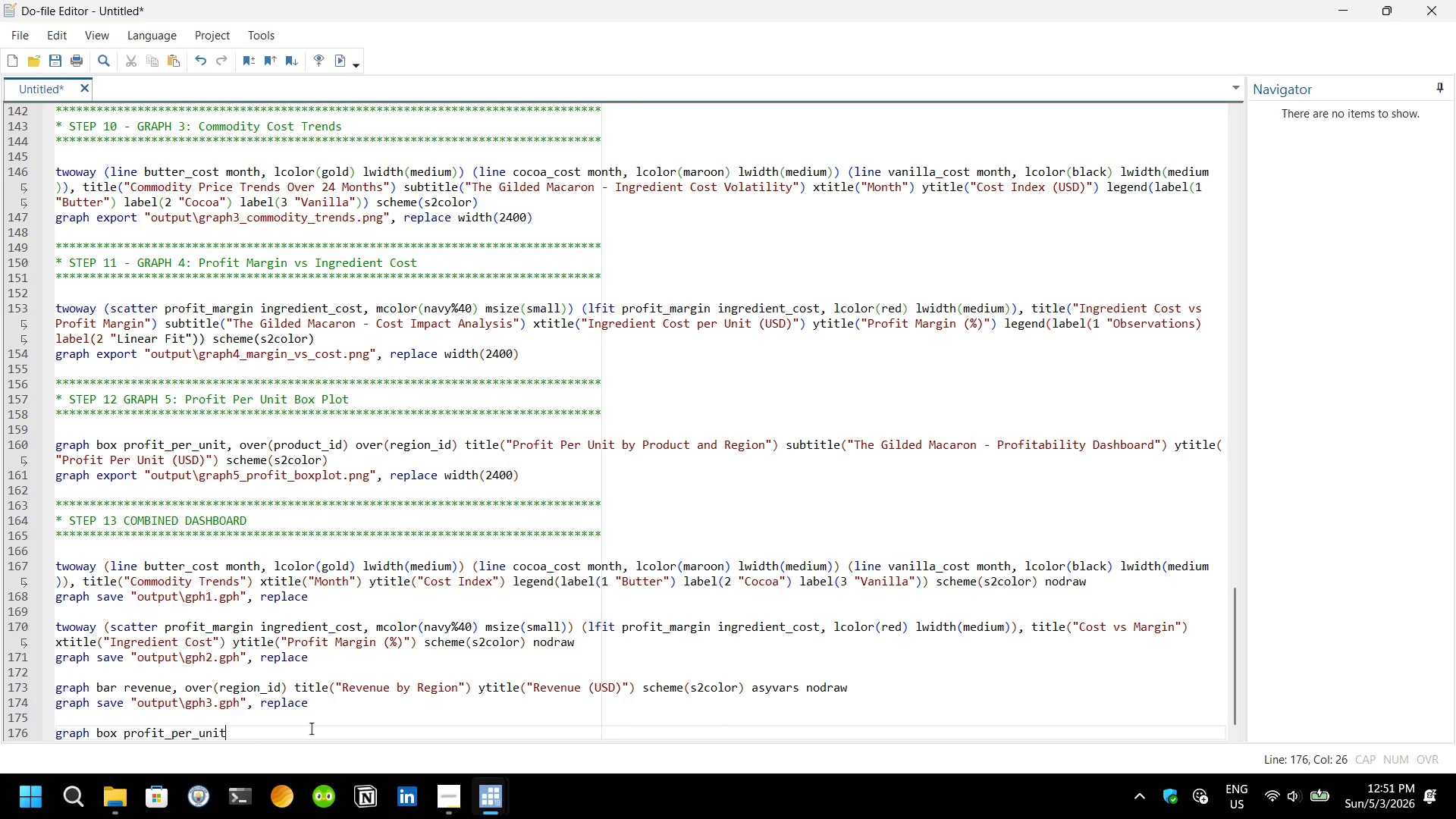 
type(, over(prod)
 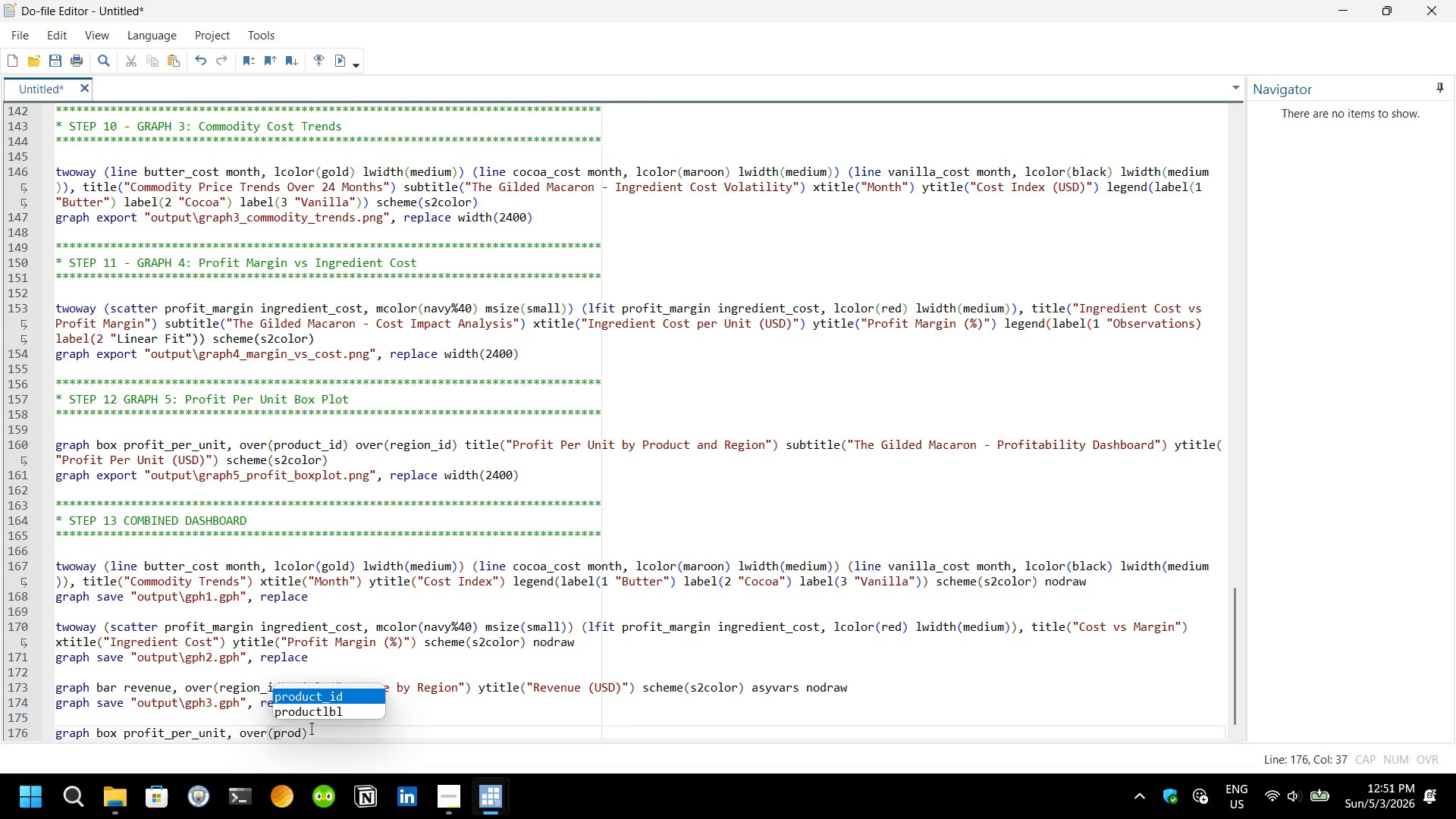 
key(Enter)
 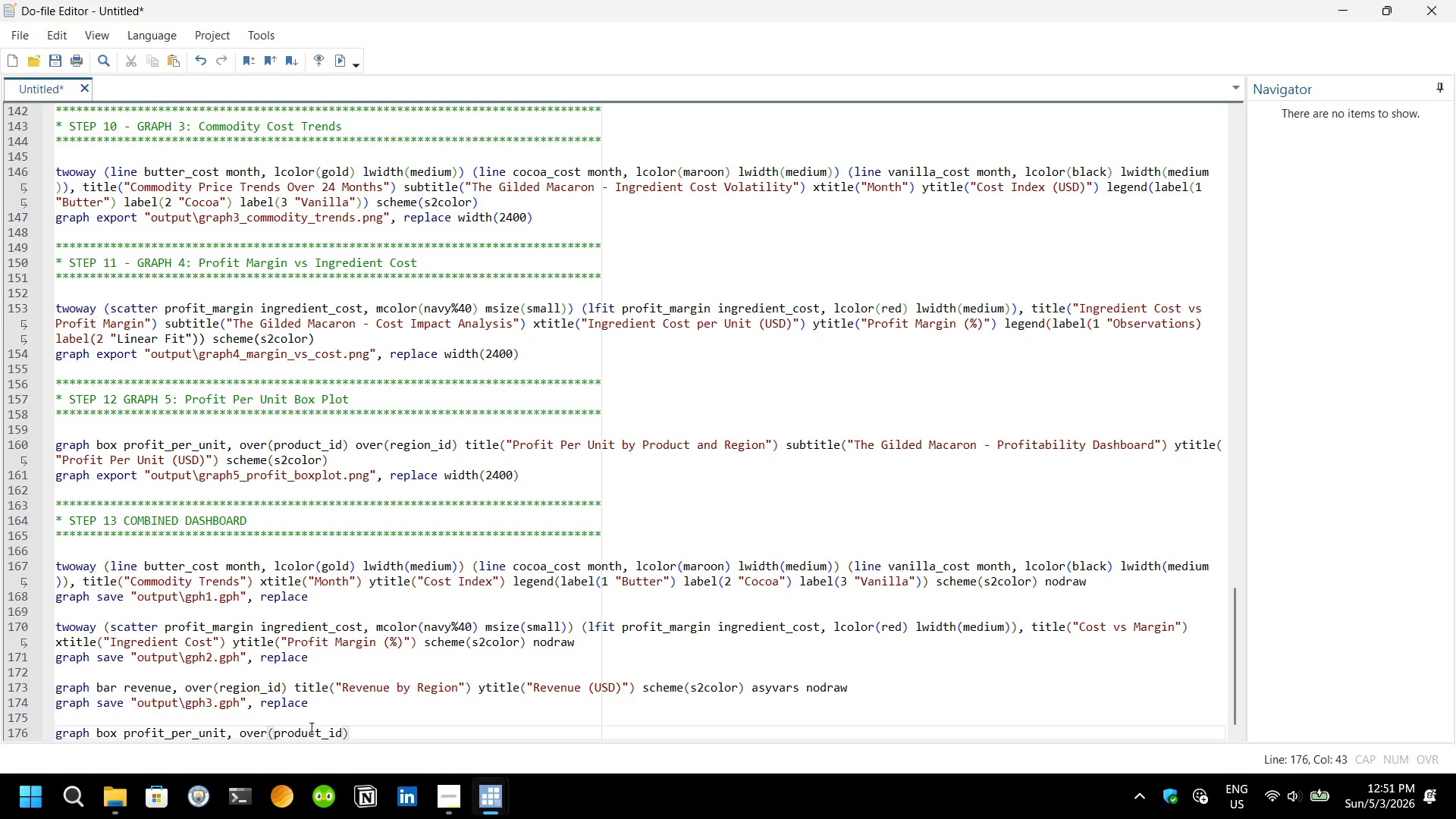 
key(ArrowRight)
 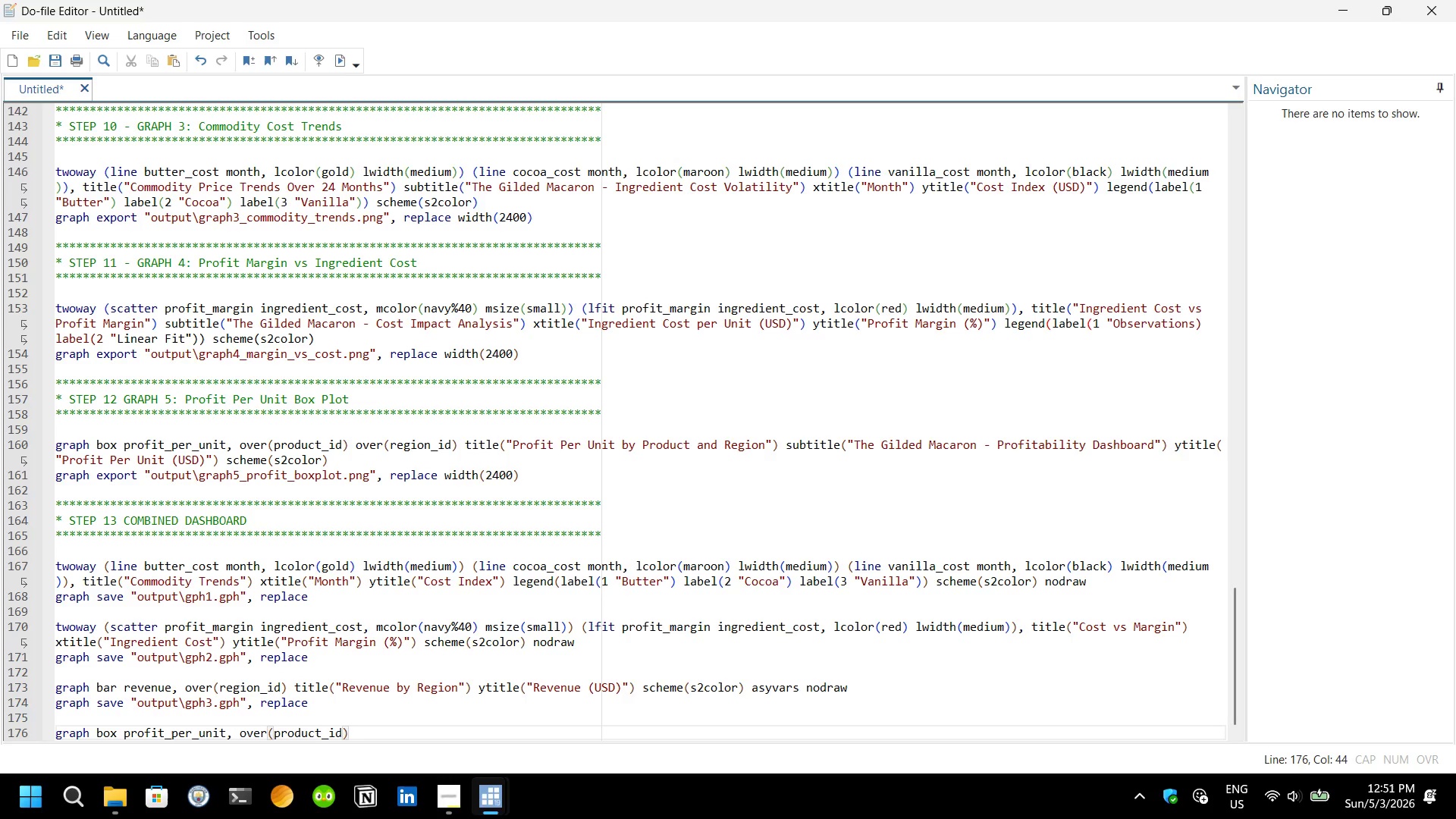 
type( title("Profit Per Unit)
 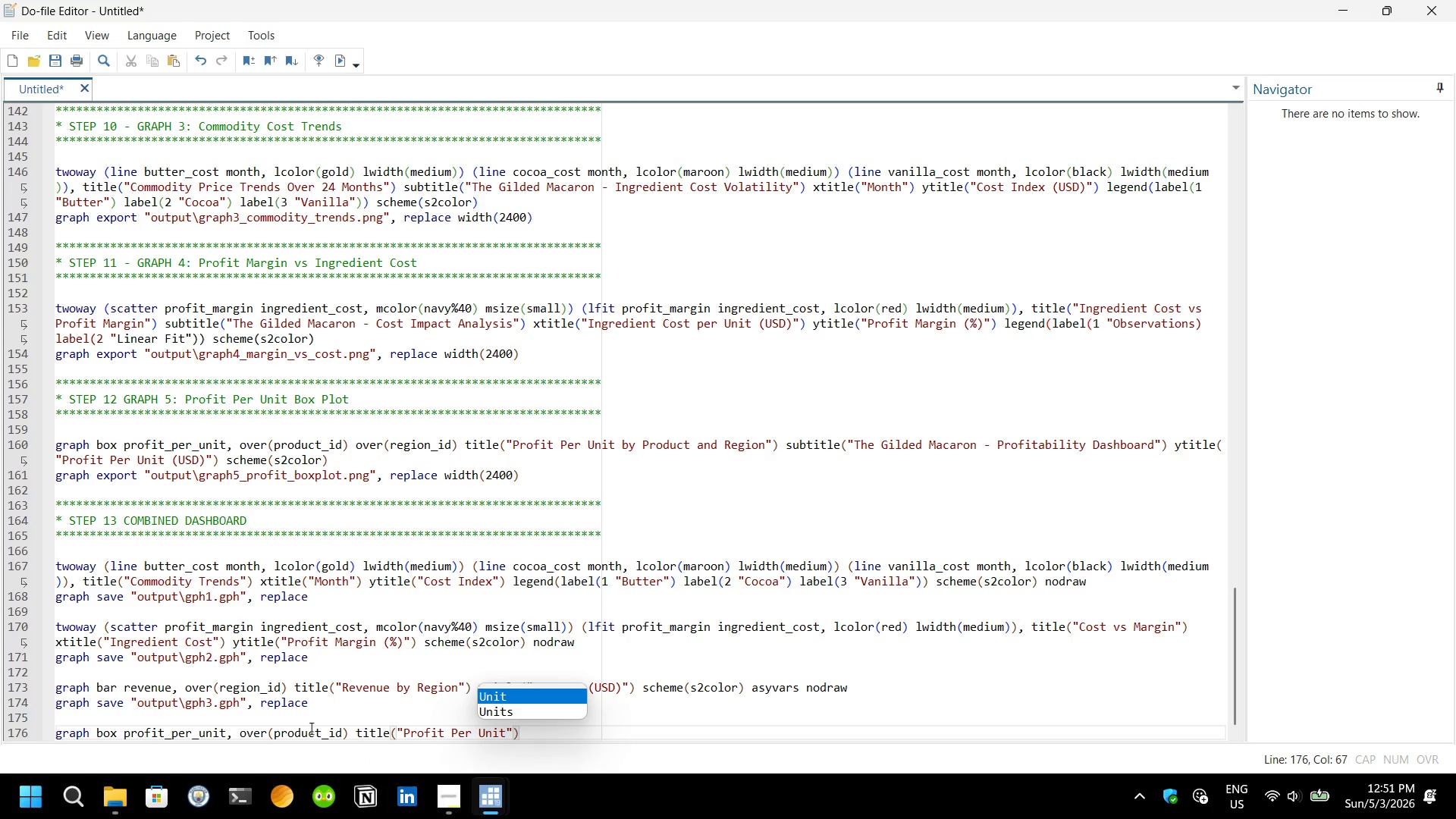 
key(ArrowRight)
 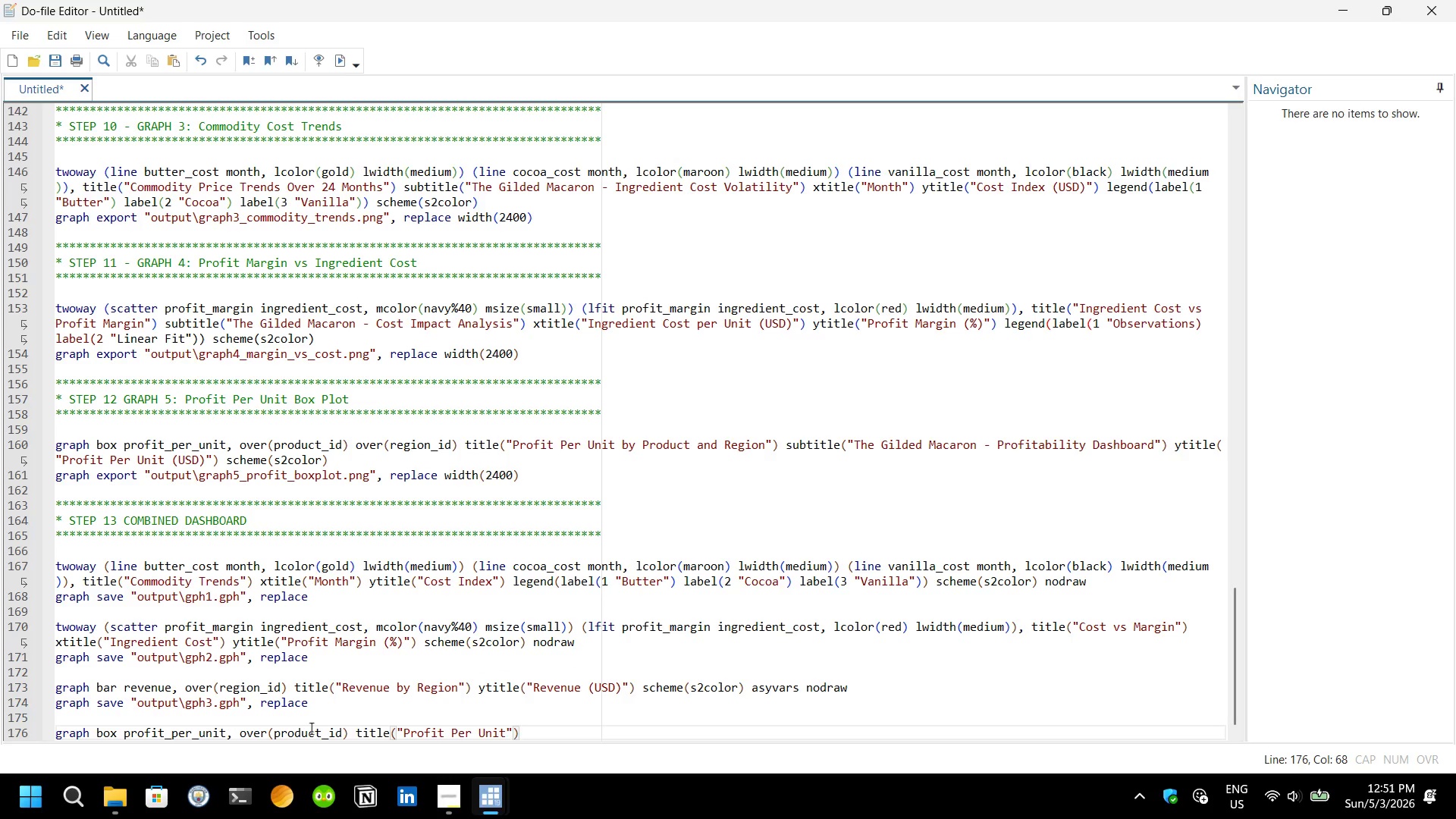 
key(ArrowRight)
 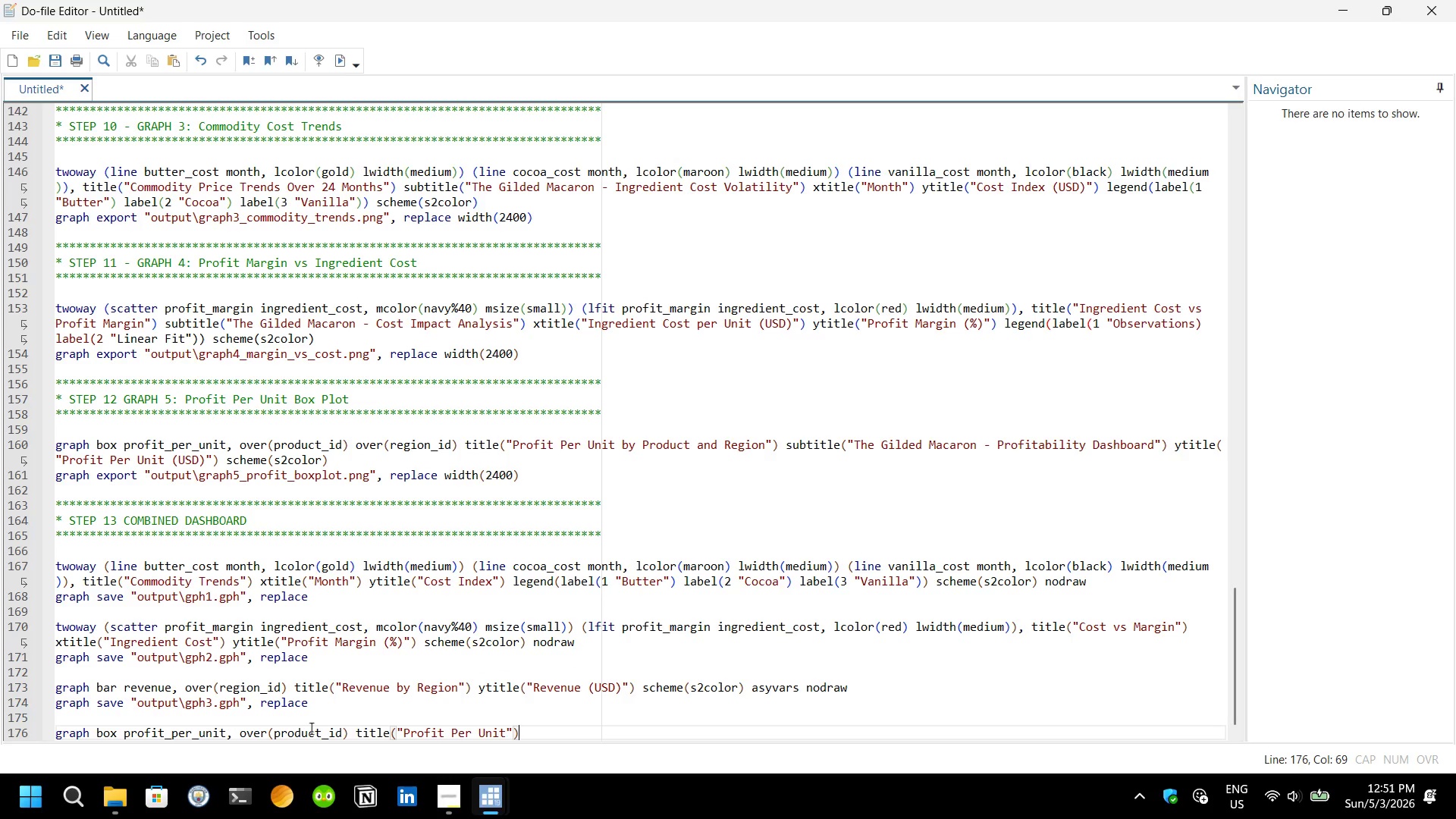 
type( ytit)
 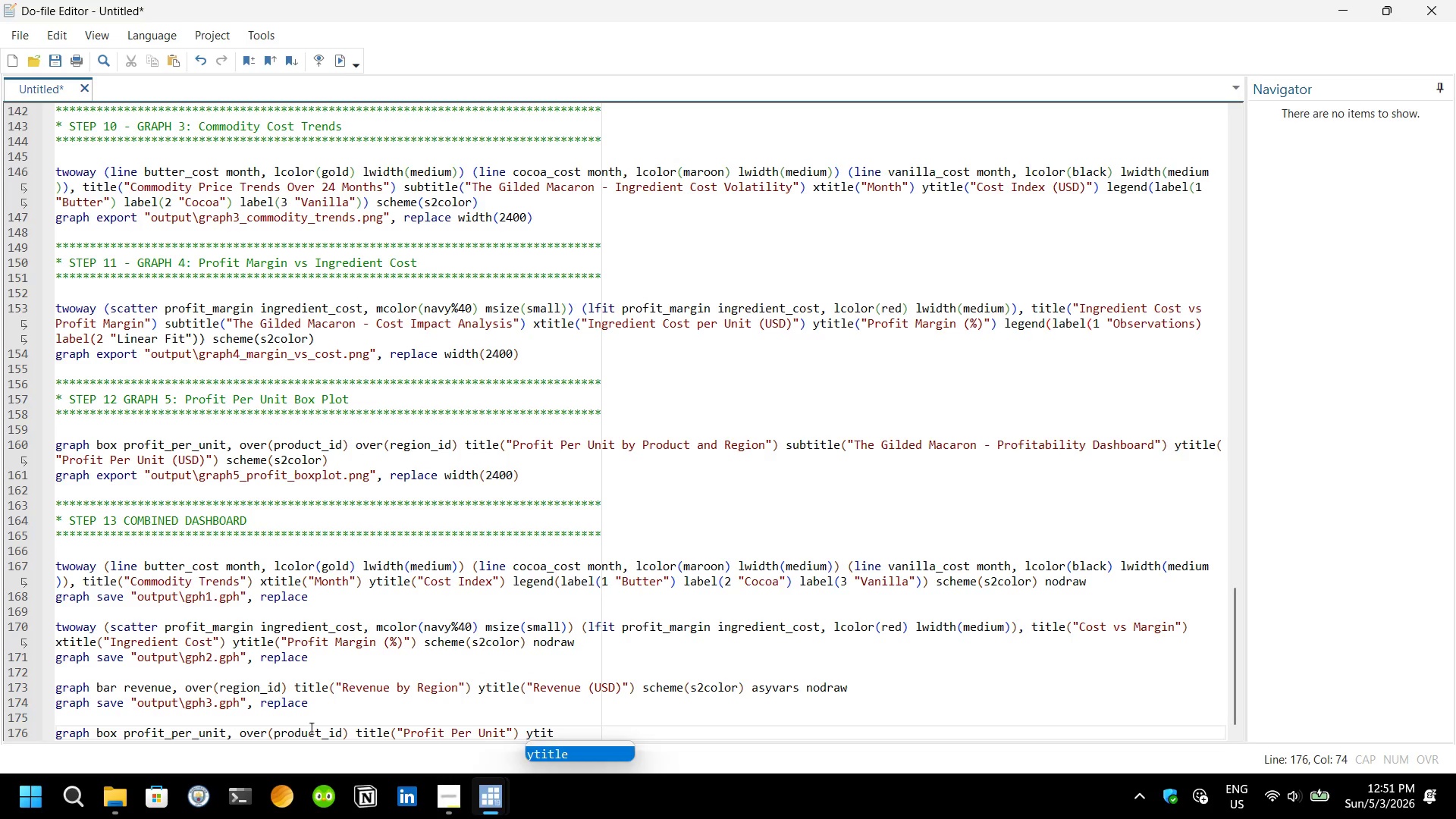 
key(Enter)
 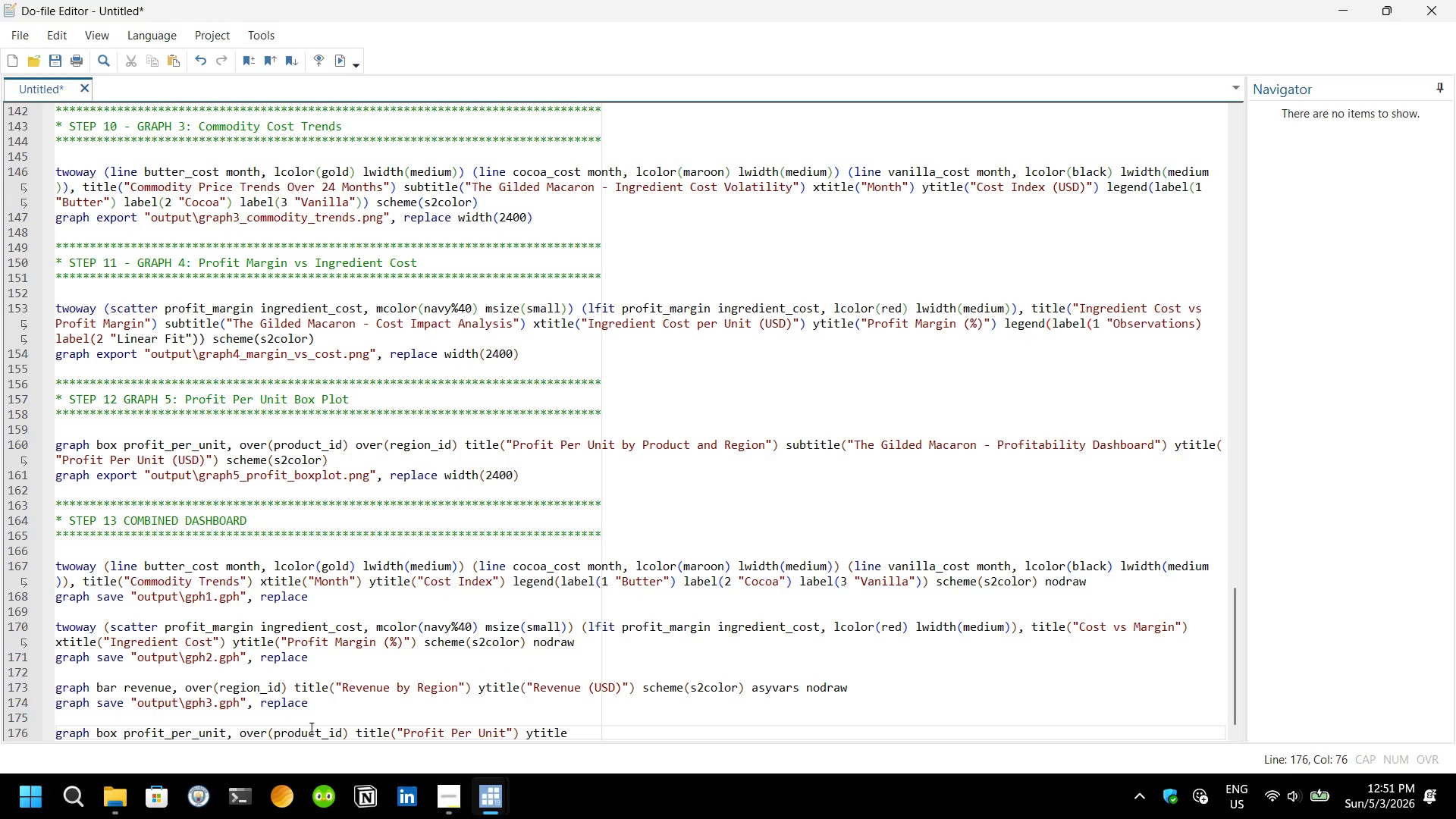 
type(("Profit Per Unit (USD)
 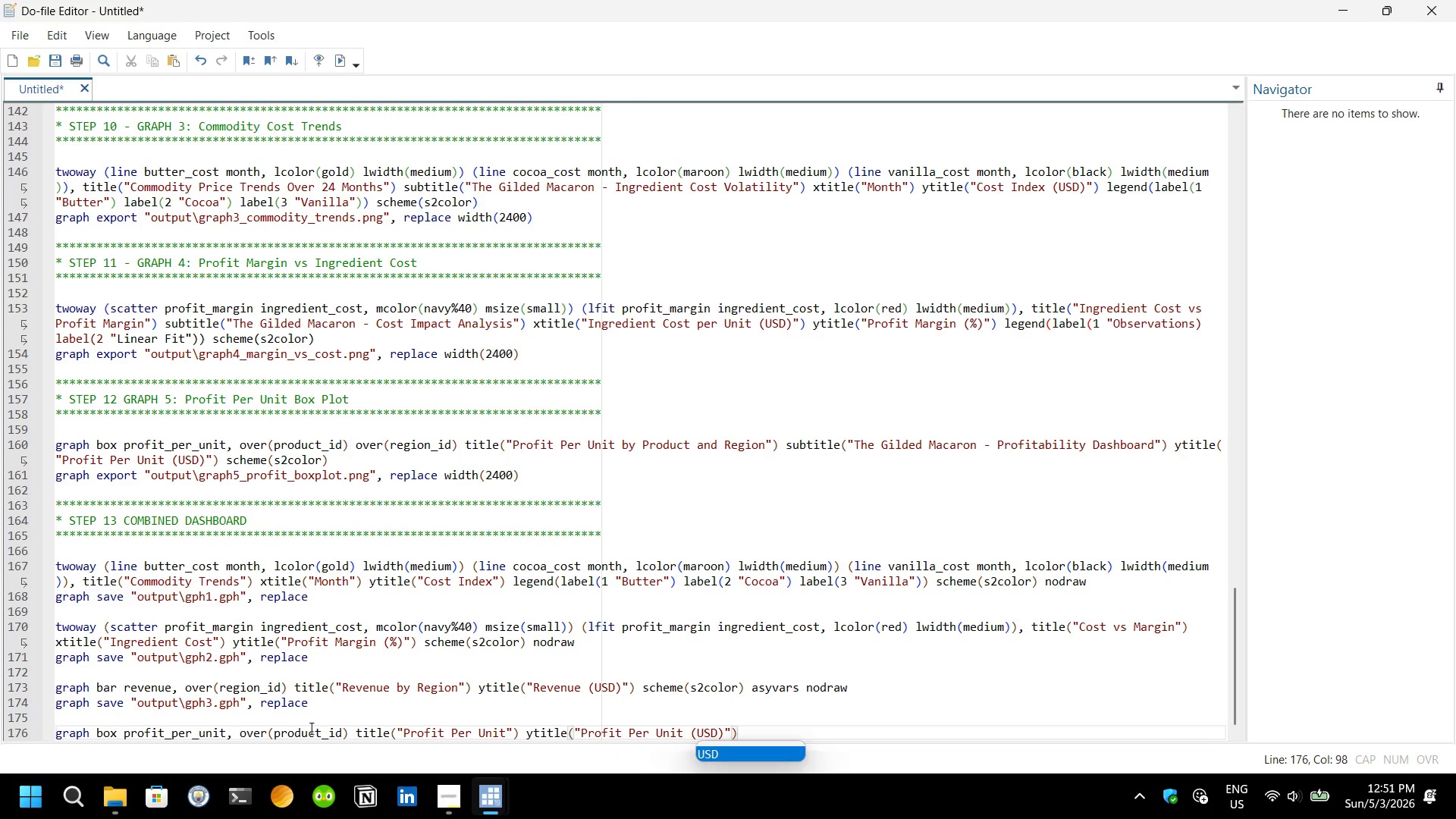 
key(ArrowRight)
 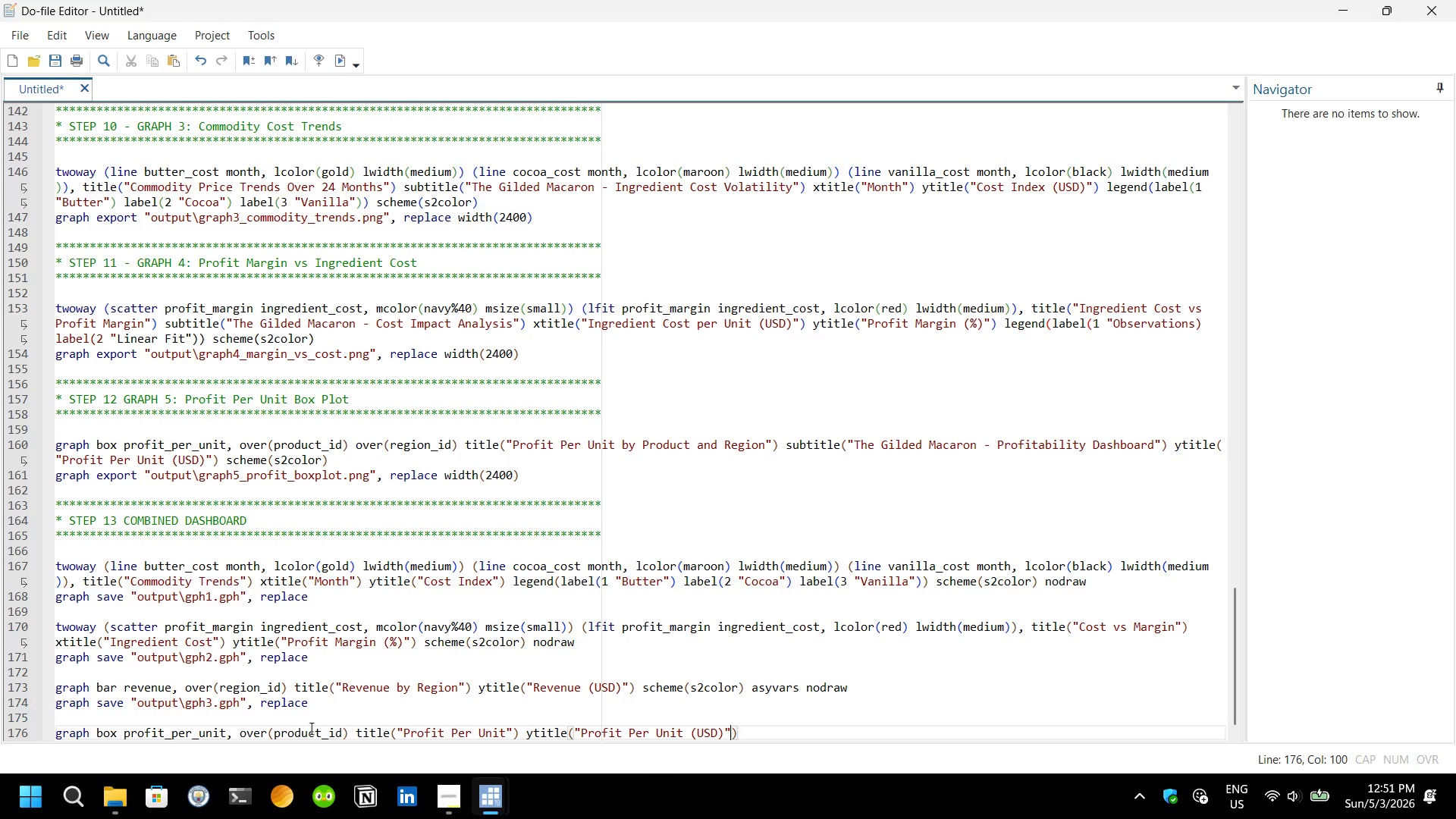 
key(ArrowRight)
 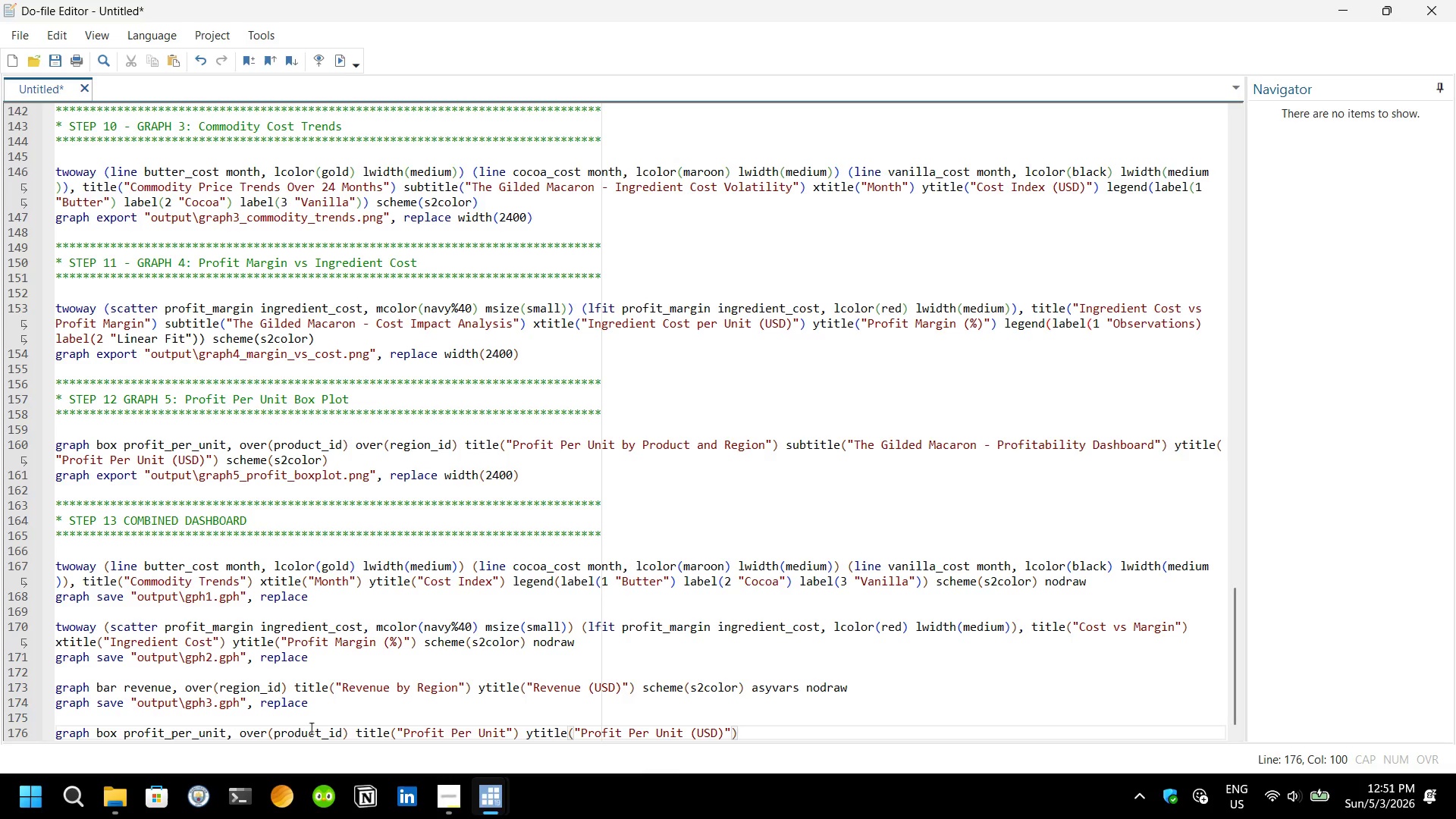 
key(ArrowRight)
 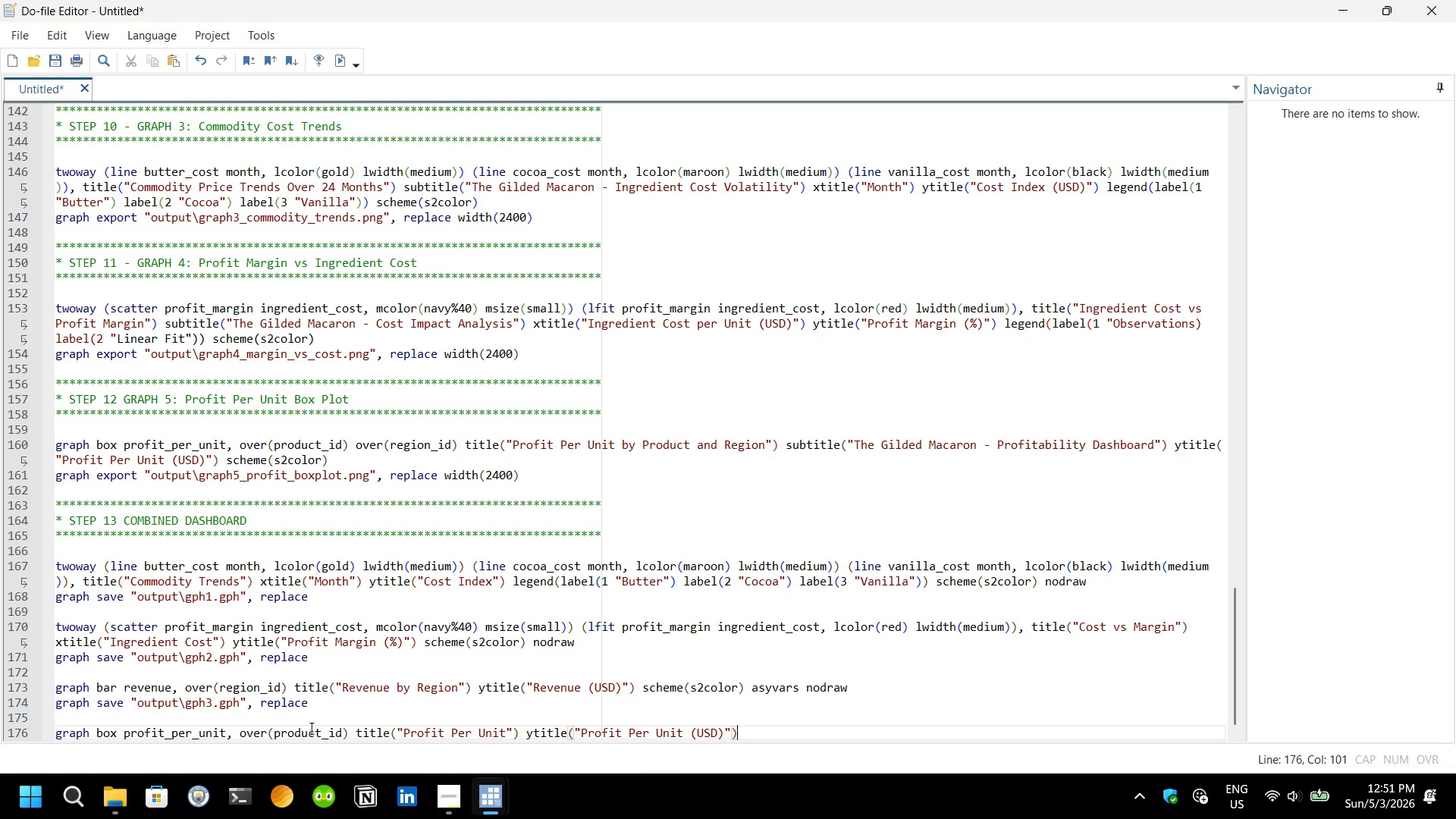 
type( sche)
 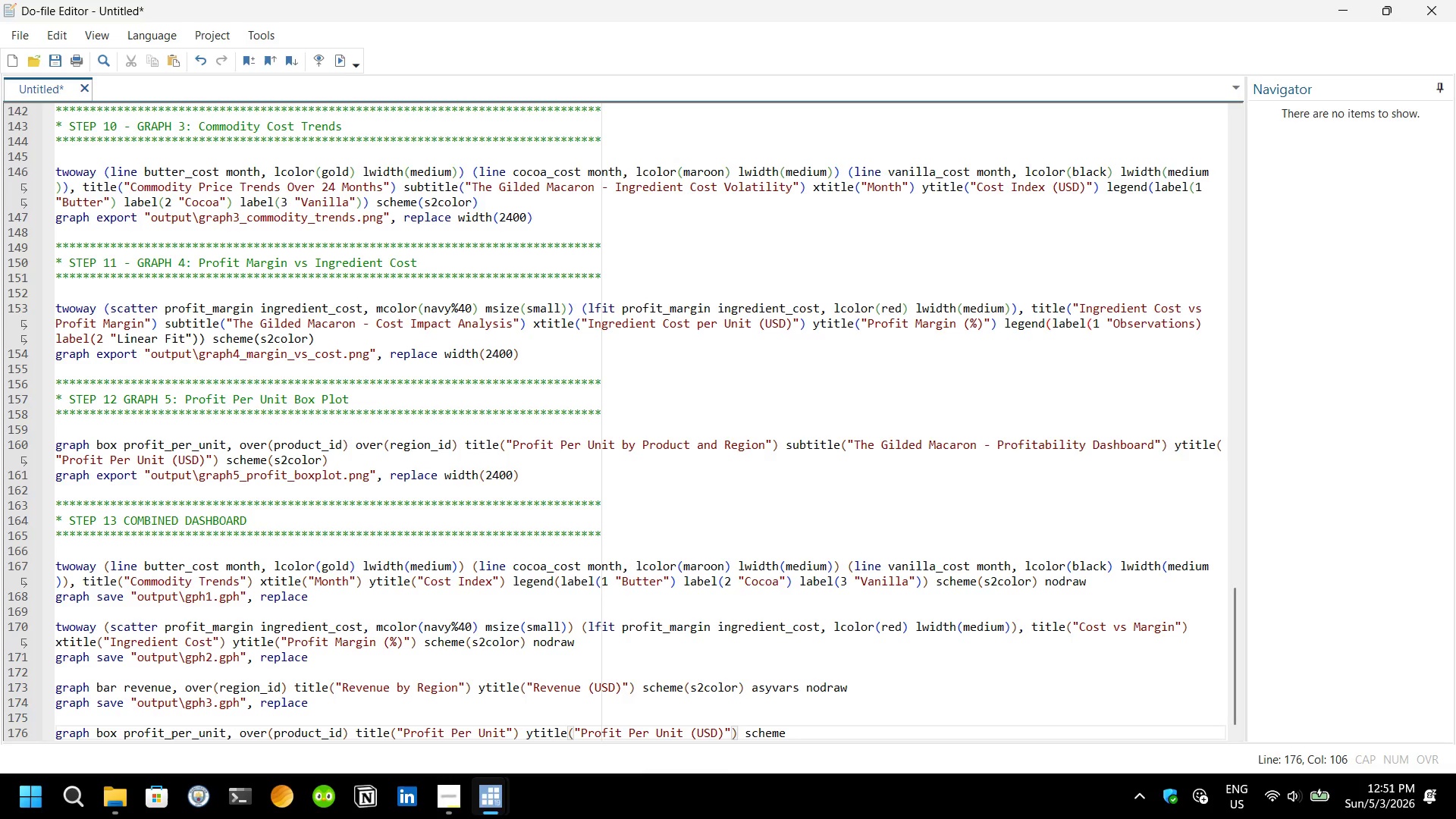 
key(Enter)
 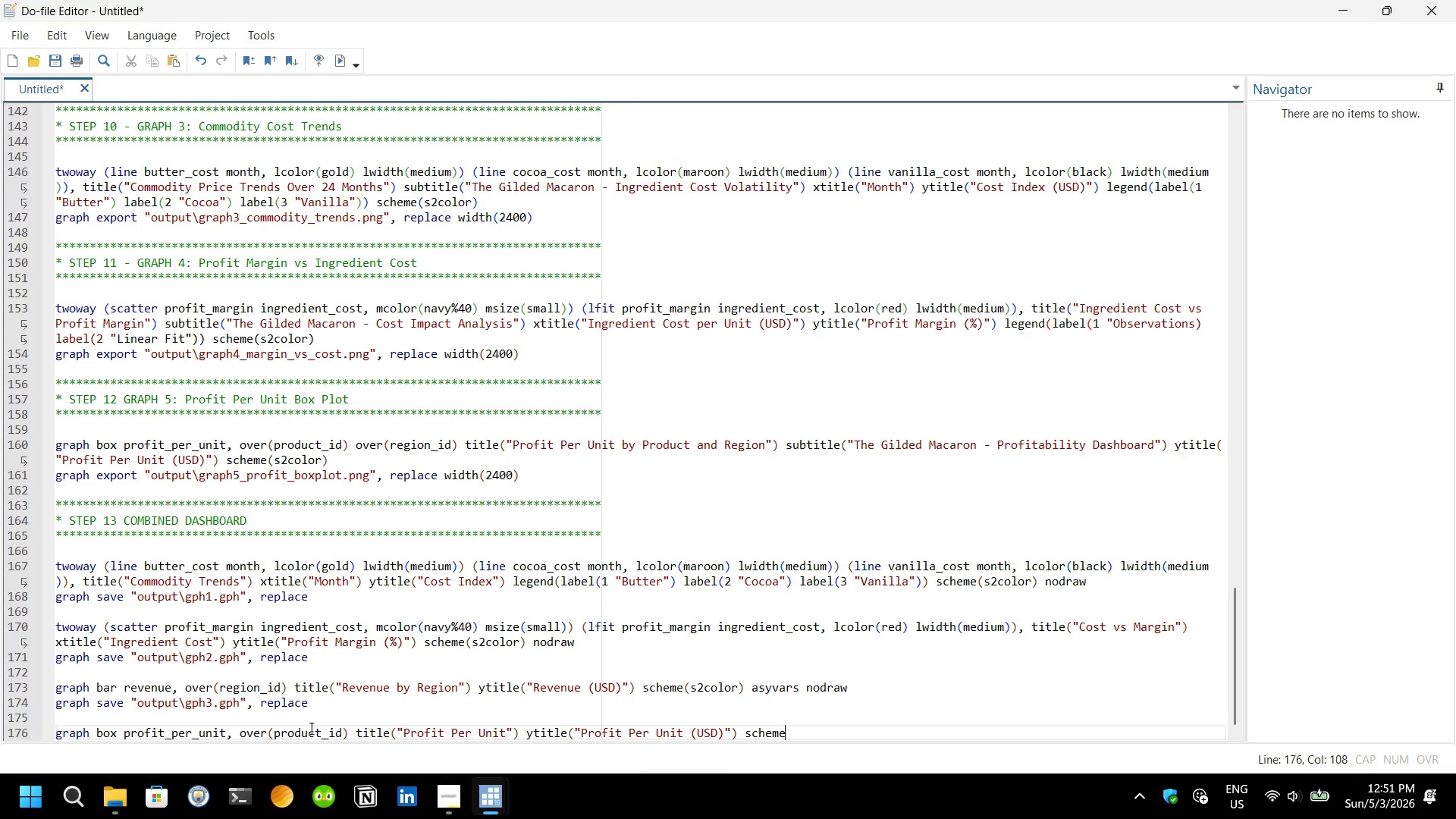 
type((s2)
 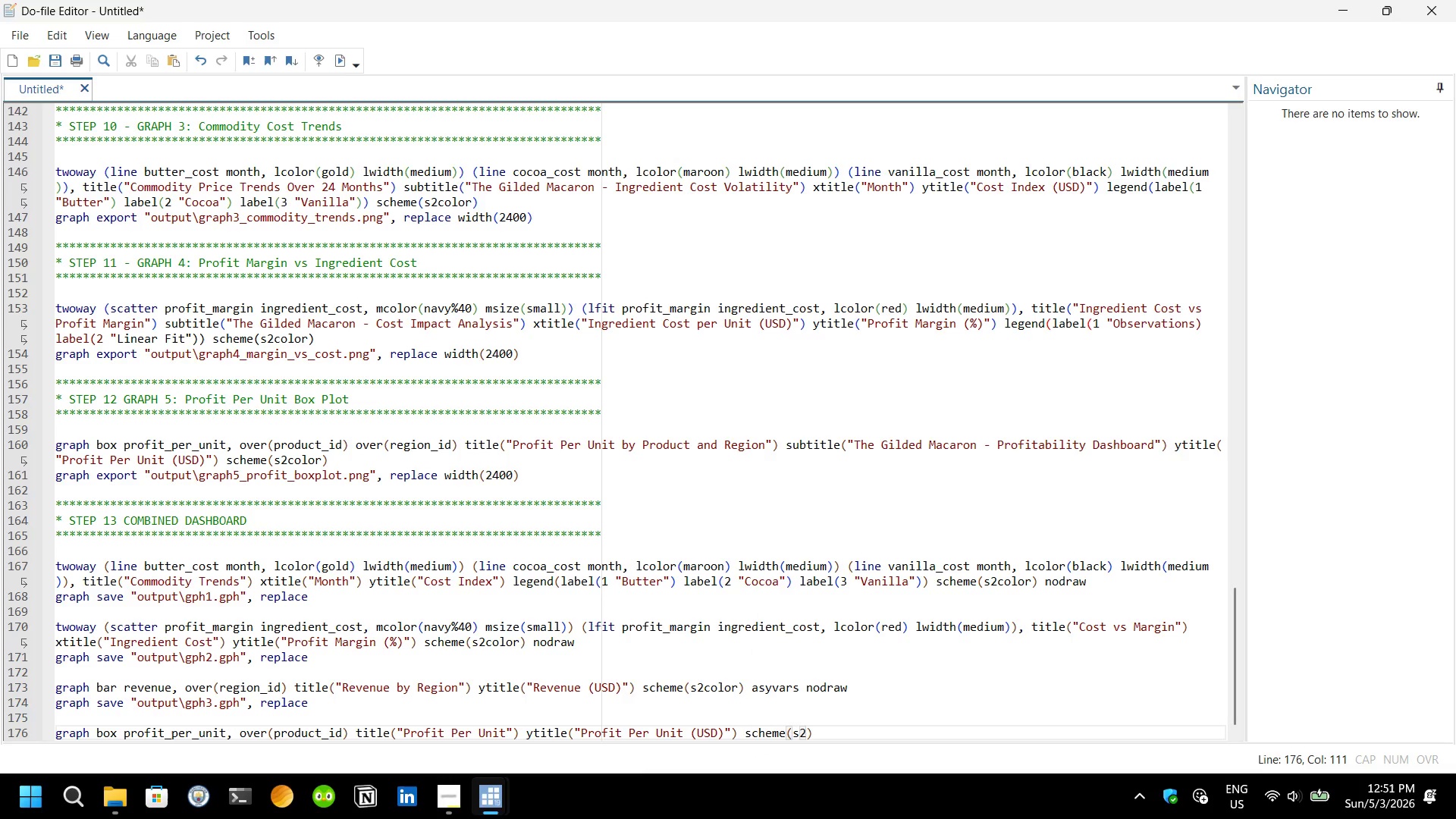 
key(Enter)
 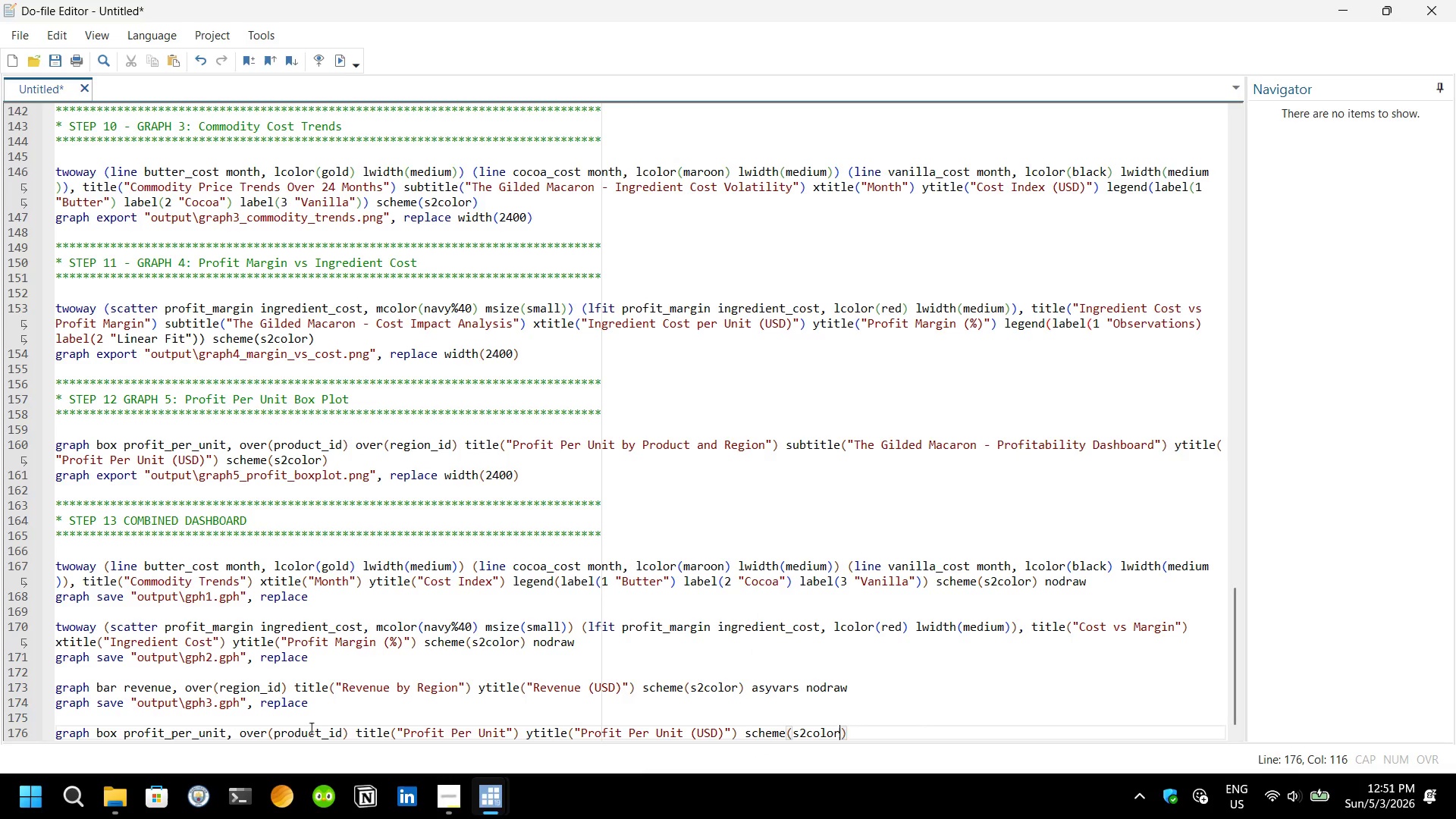 
key(ArrowRight)
 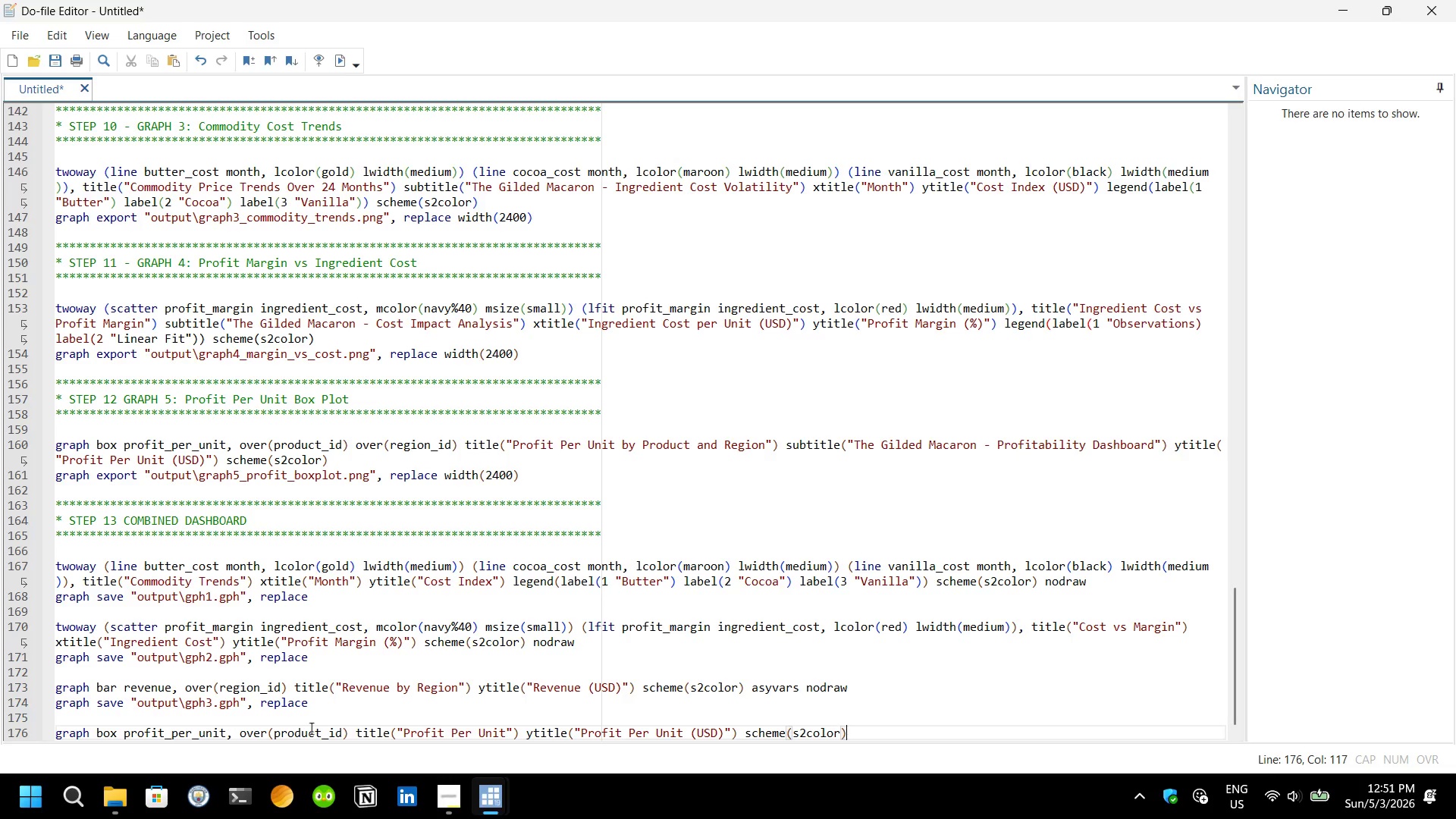 
type( no)
 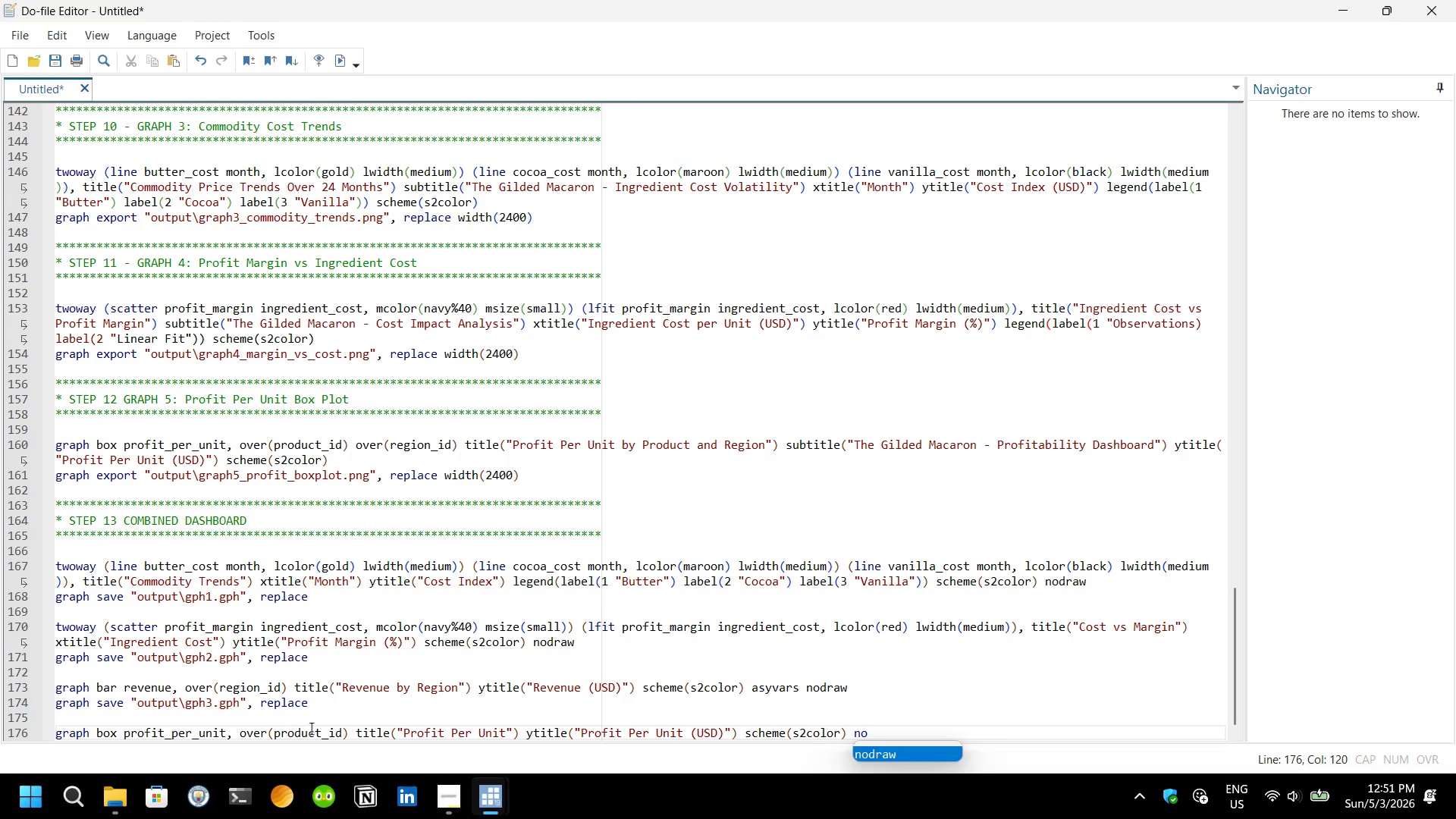 
key(Enter)
 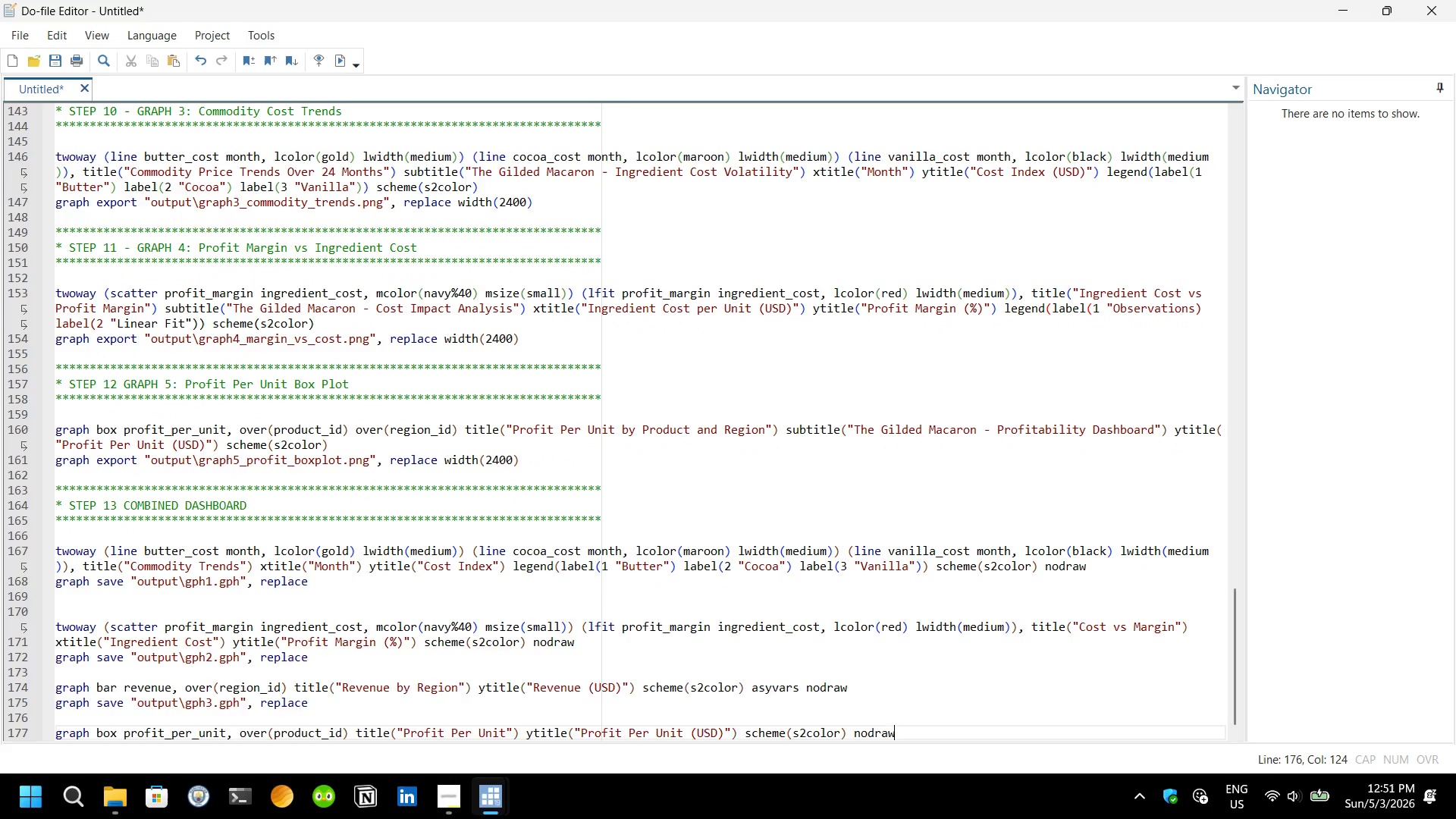 
key(Enter)
 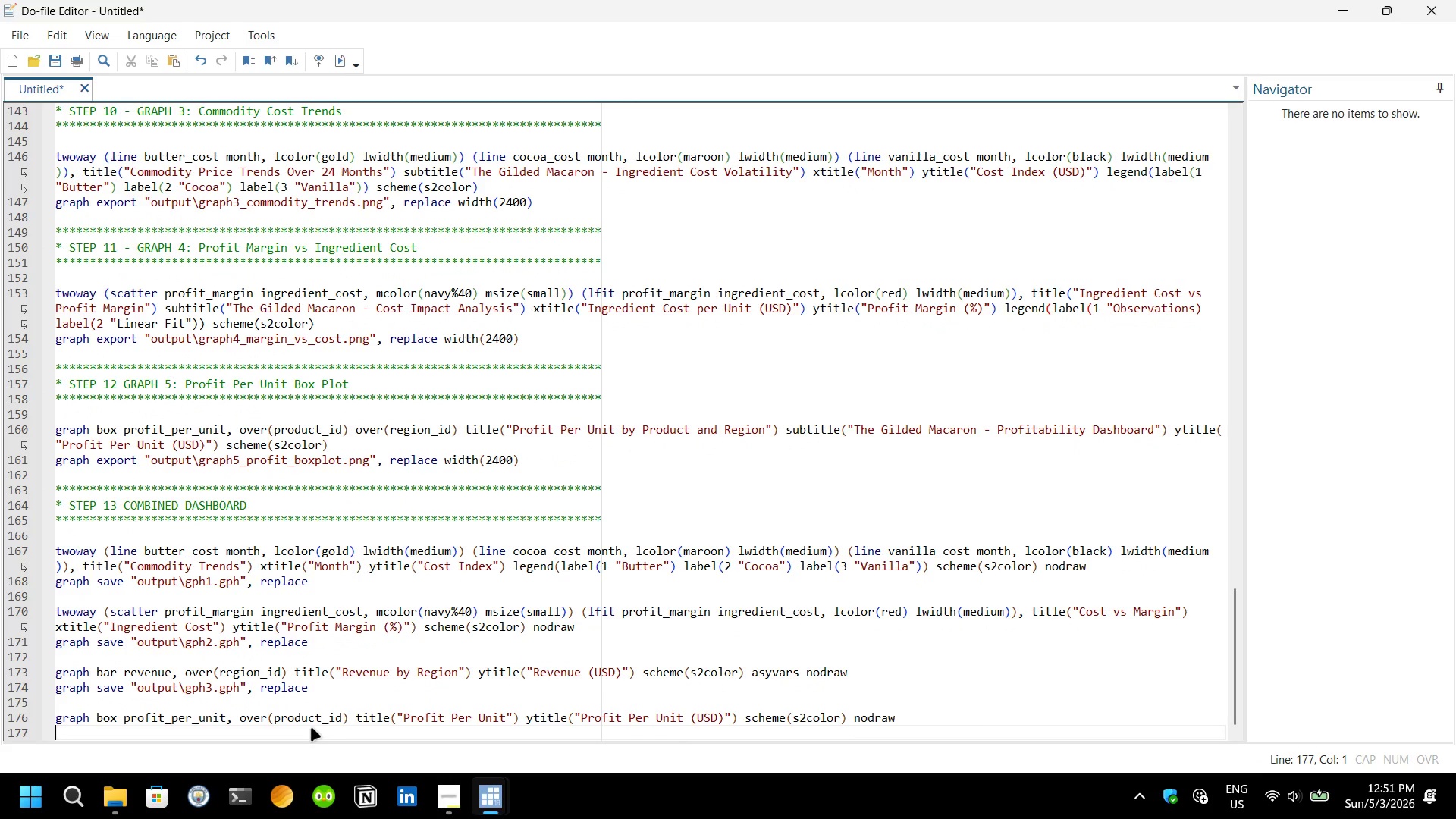 
type(graph sv)
key(Backspace)
type(ave "outuput)
key(Backspace)
key(Backspace)
key(Backspace)
key(Backspace)
type(put\gph4.pn)
key(Backspace)
key(Backspace)
type(gph)
 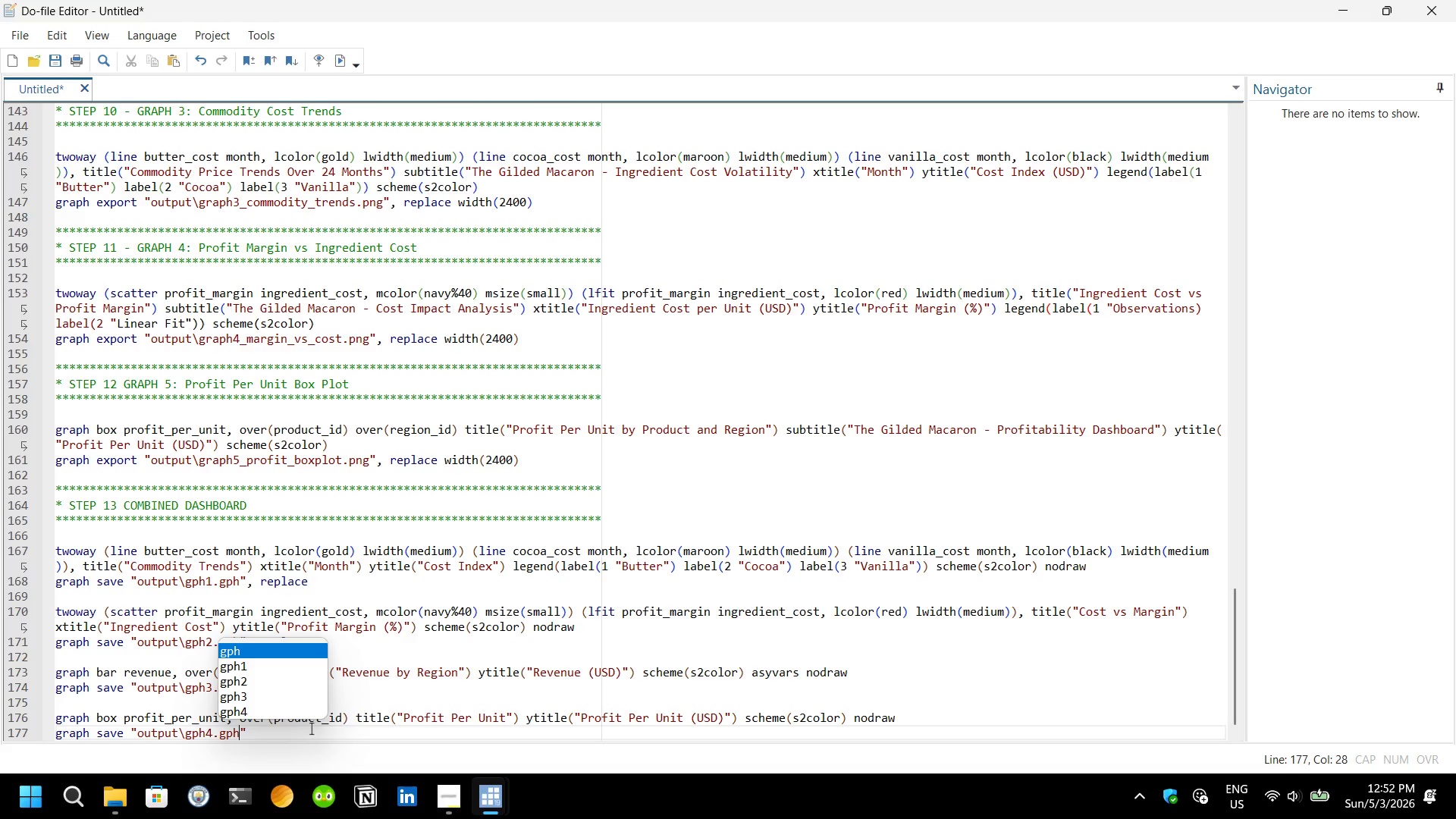 
key(ArrowRight)
 